 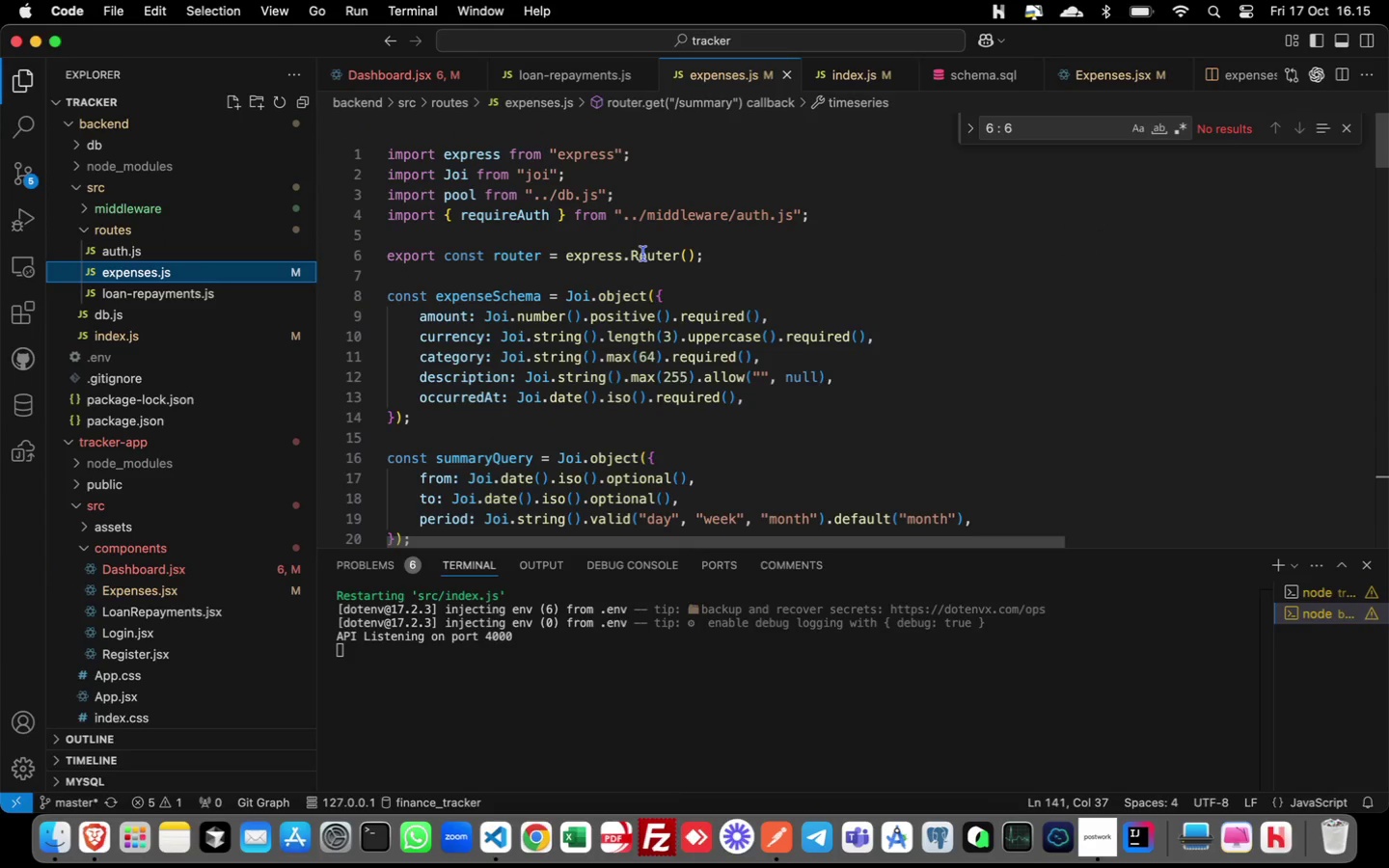 
scroll: coordinate [643, 254], scroll_direction: up, amount: 1.0
 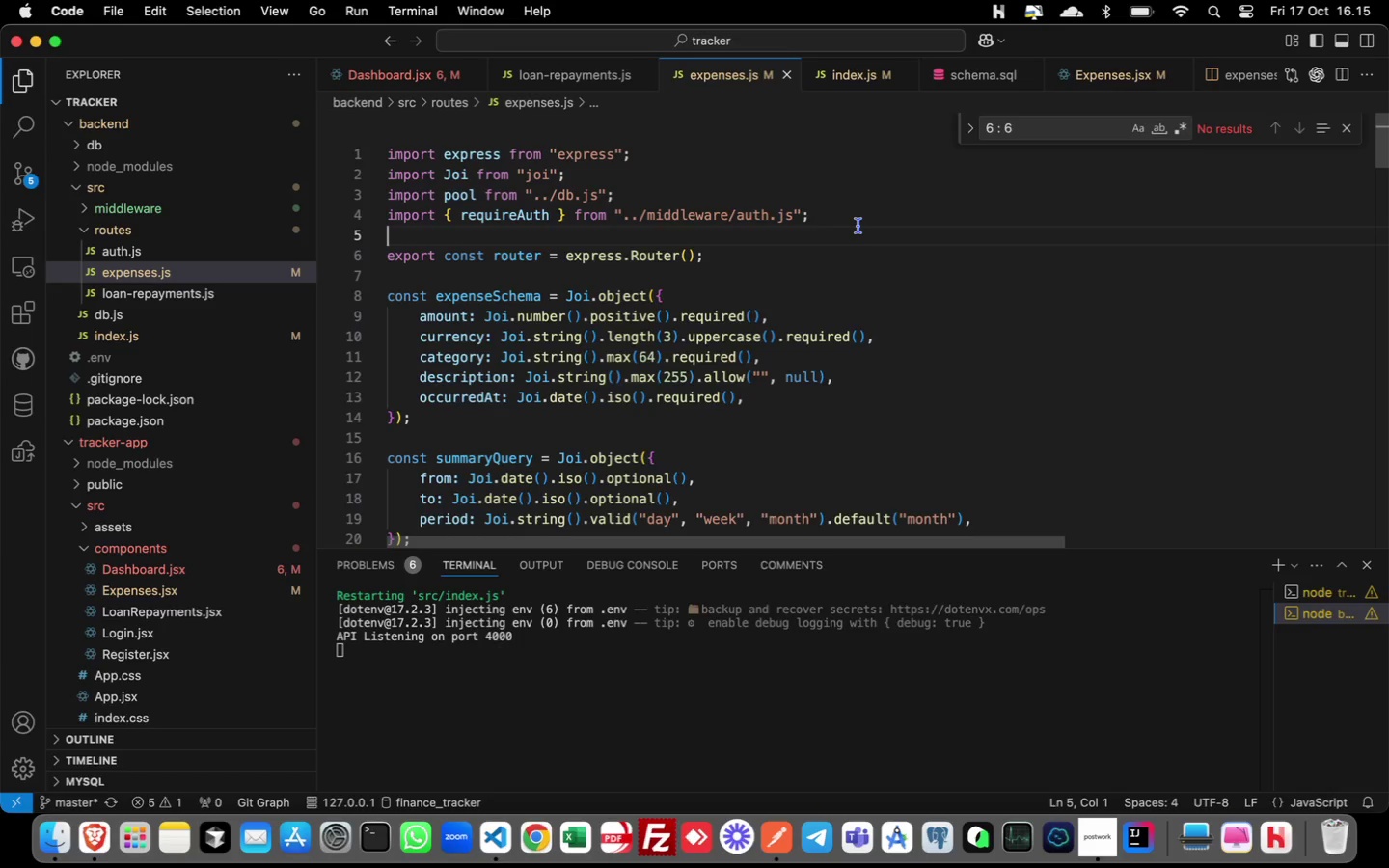 
left_click_drag(start_coordinate=[832, 264], to_coordinate=[379, 147])
 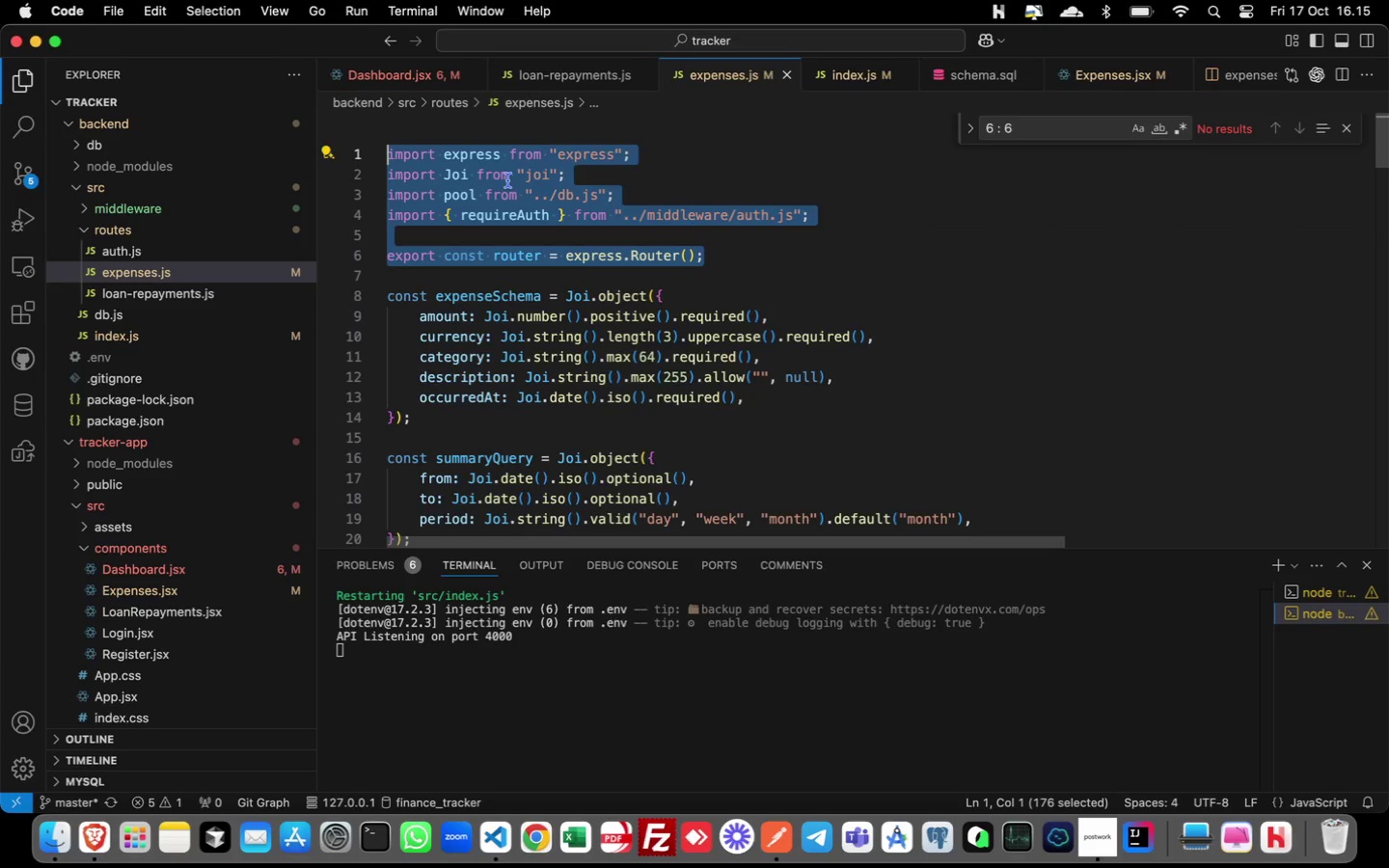 
key(Meta+C)
 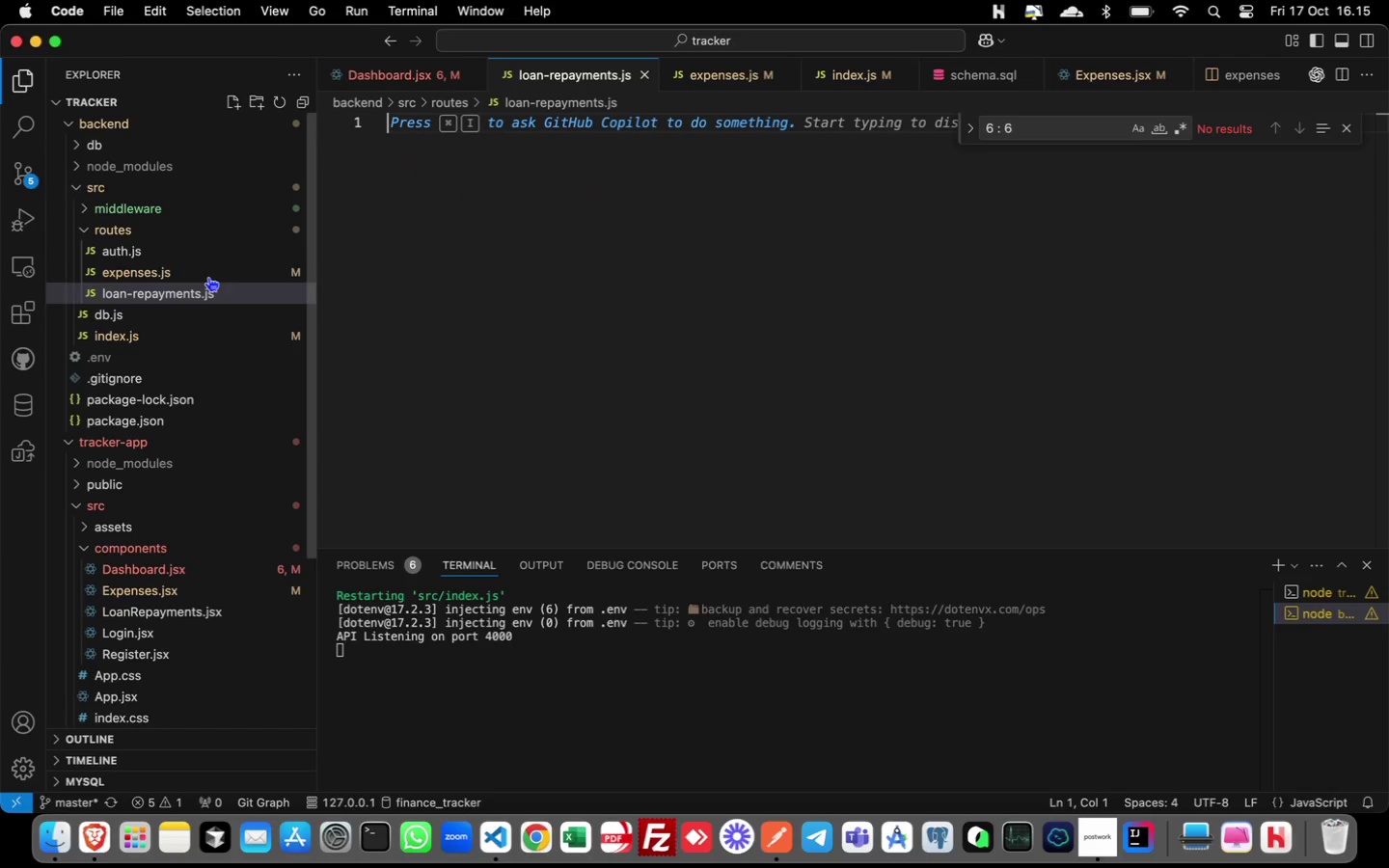 
wait(6.76)
 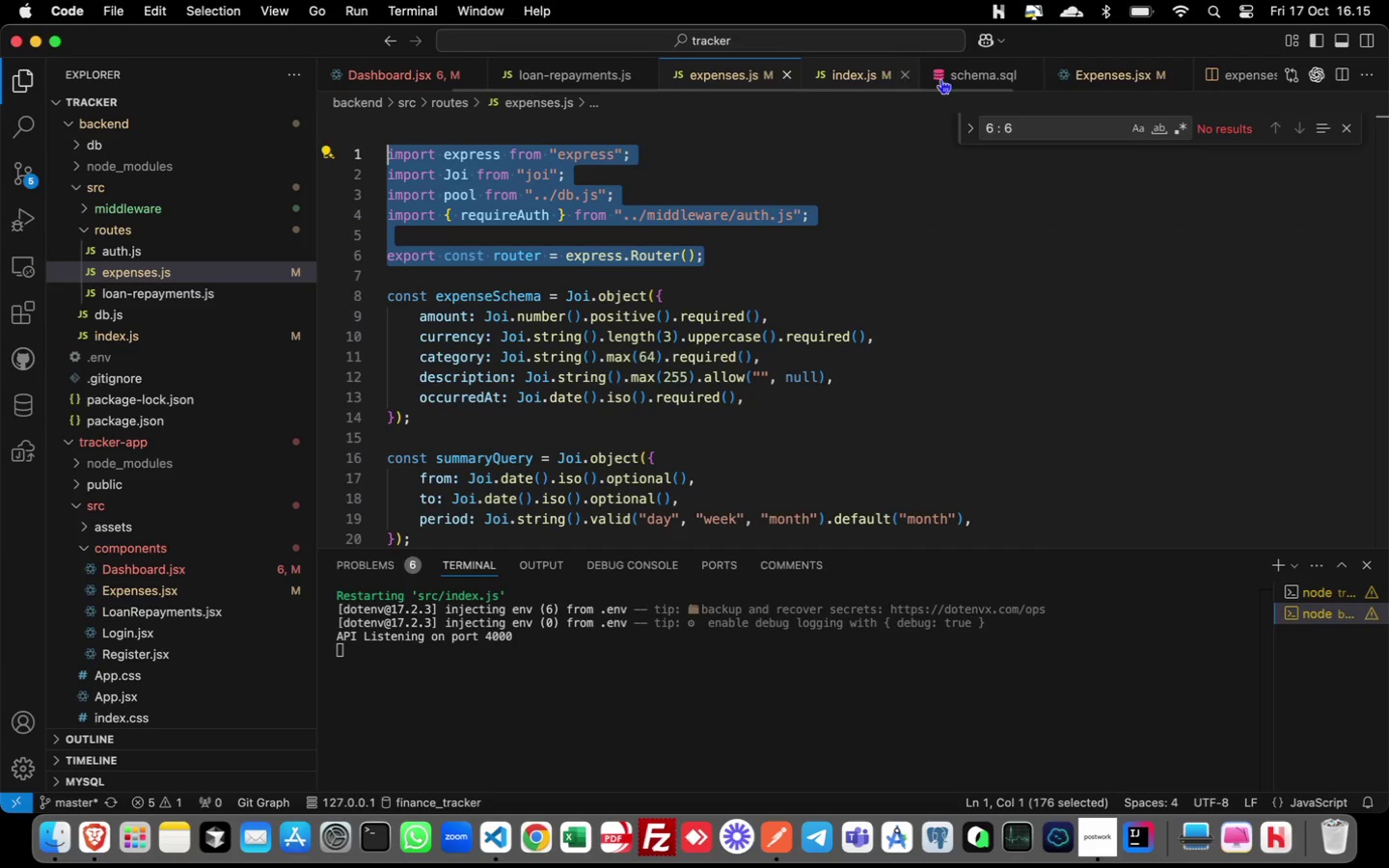 
key(Meta+V)
 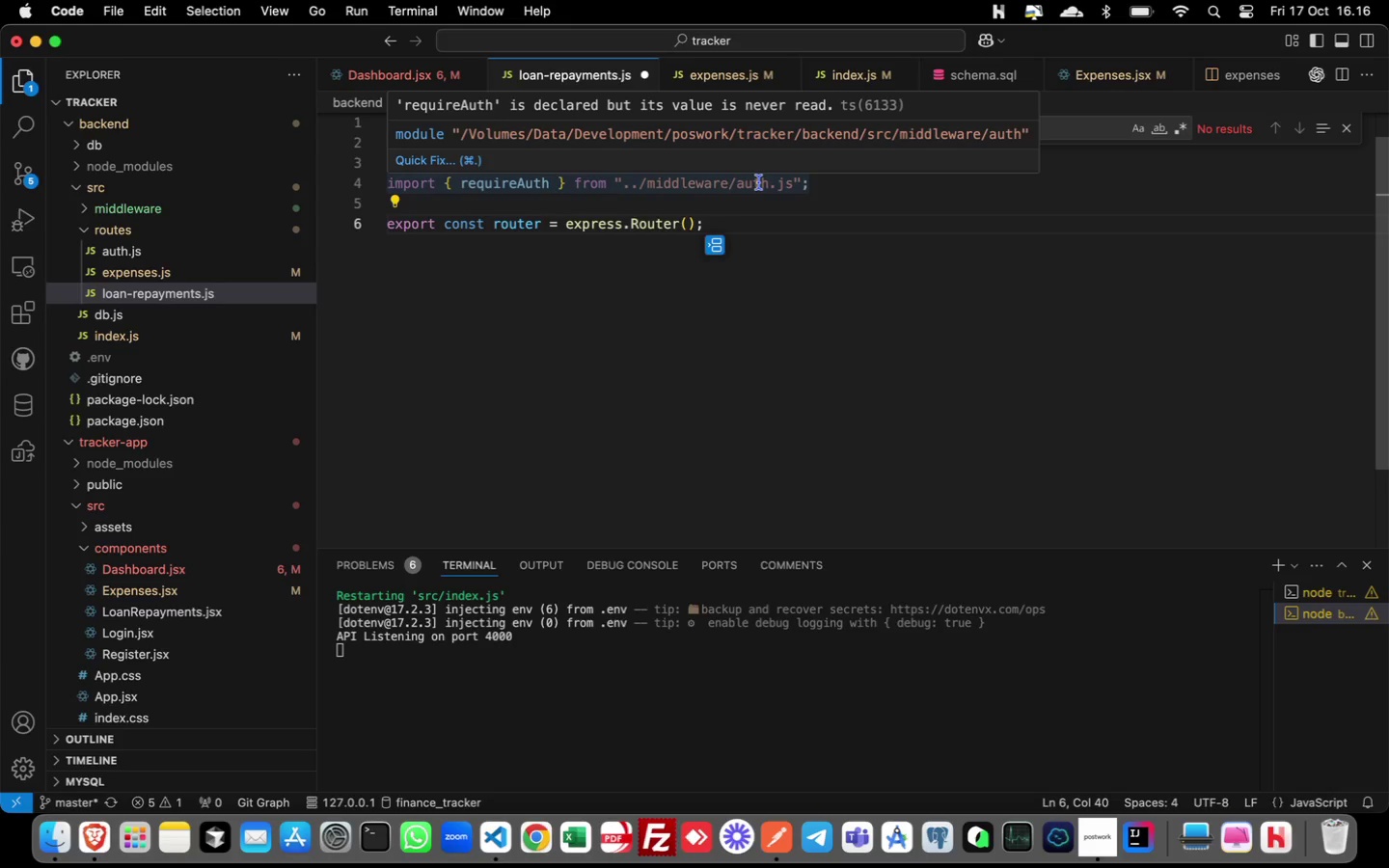 
key(Enter)
 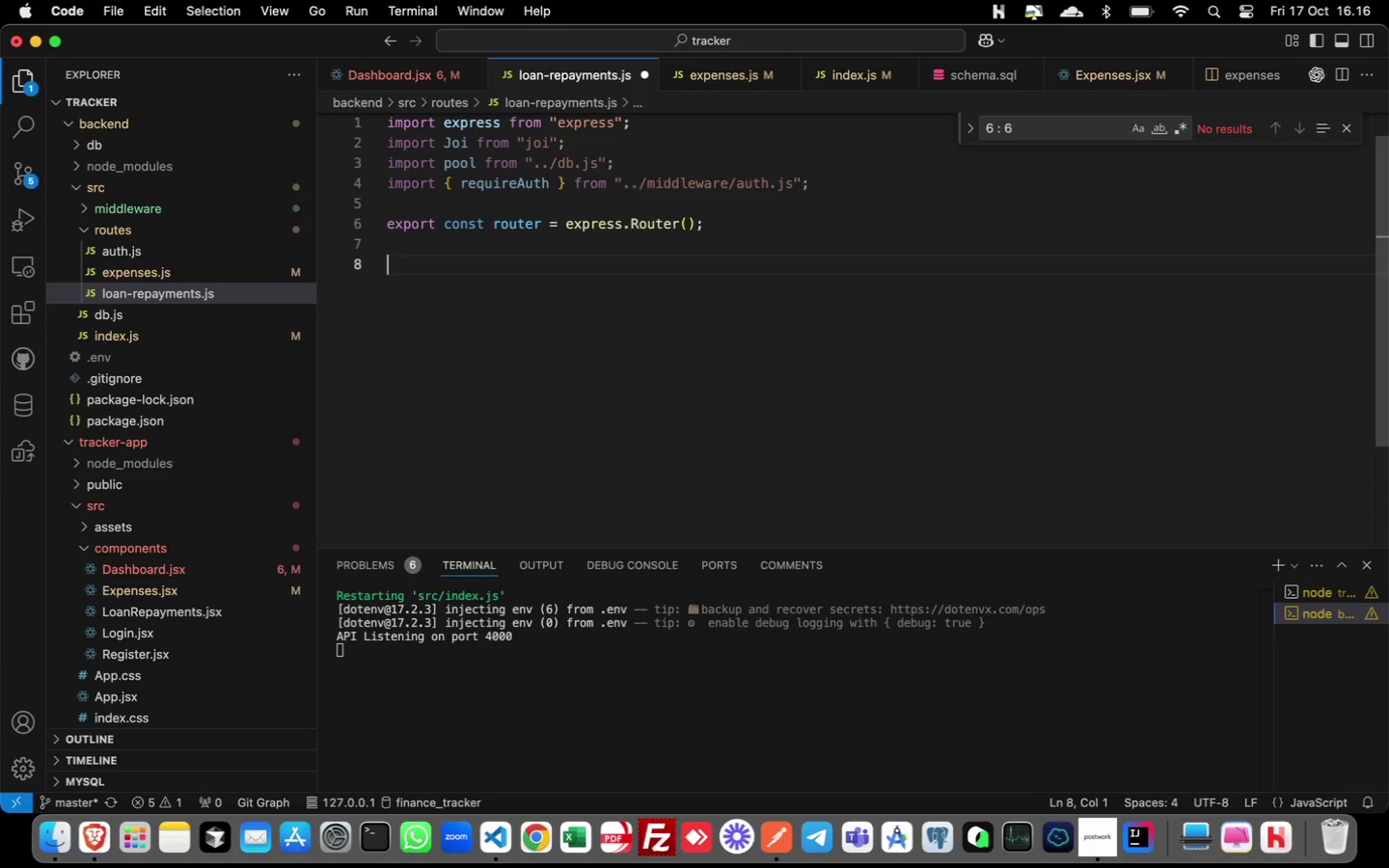 
key(Enter)
 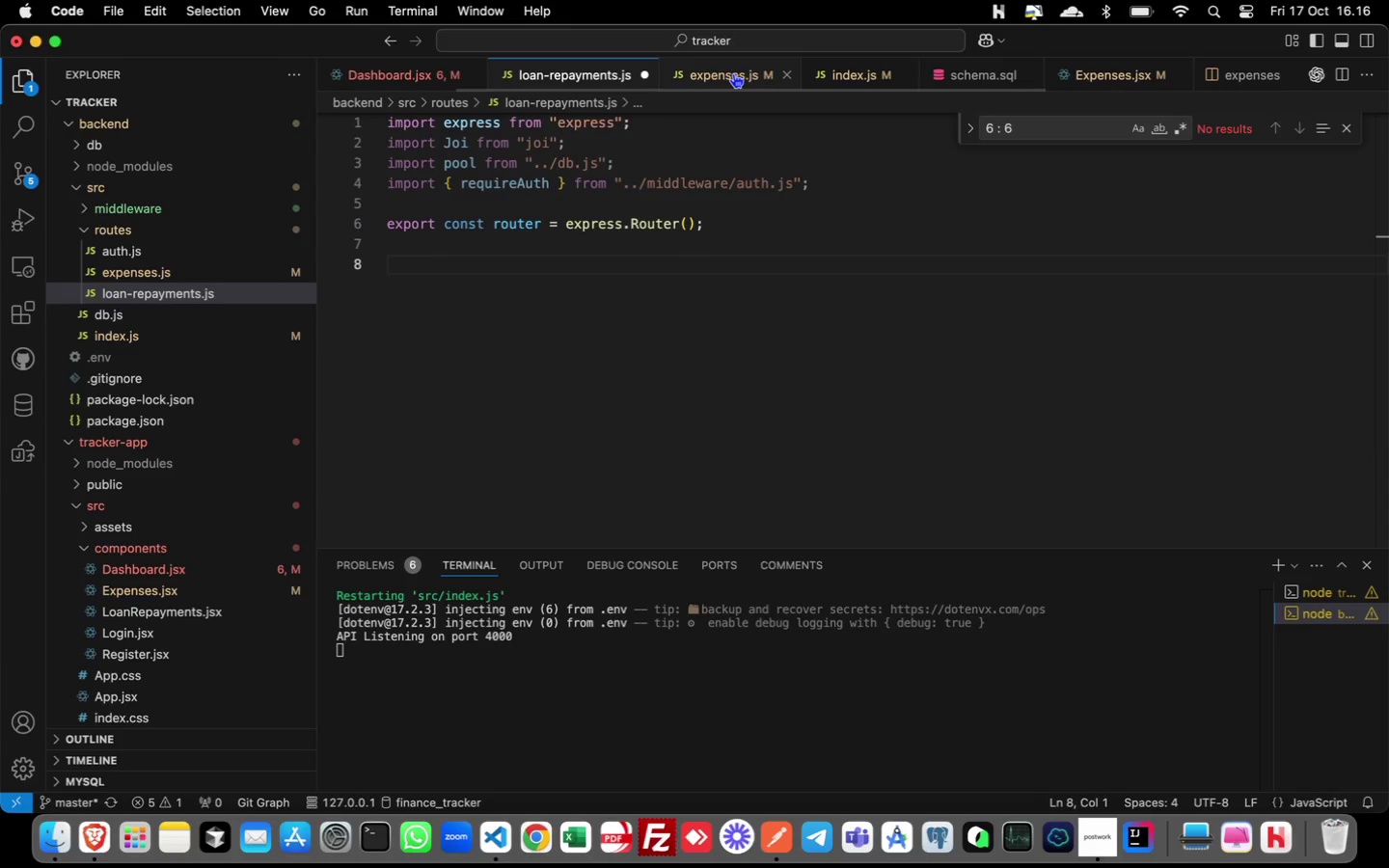 
left_click([733, 73])
 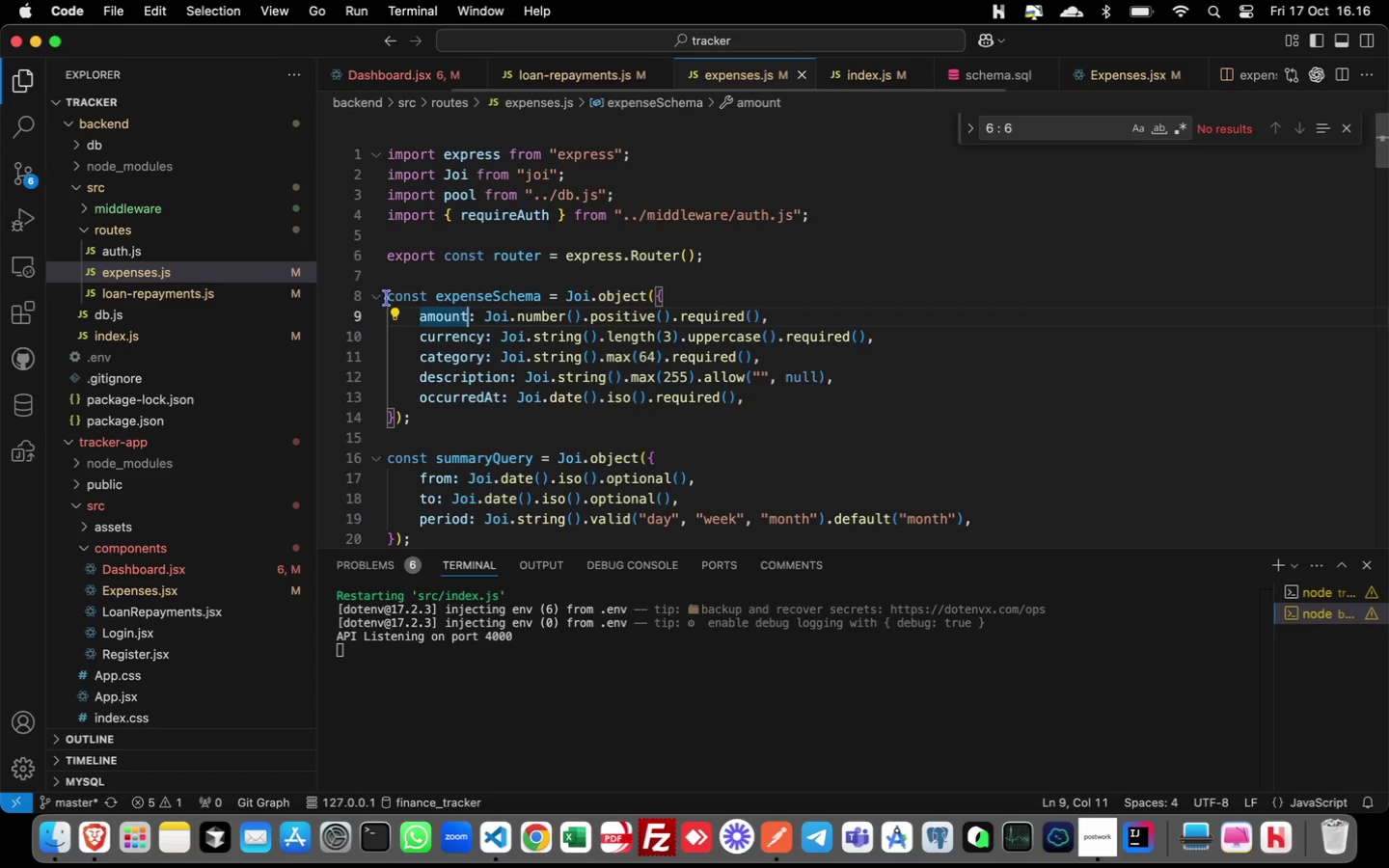 
left_click_drag(start_coordinate=[387, 298], to_coordinate=[449, 424])
 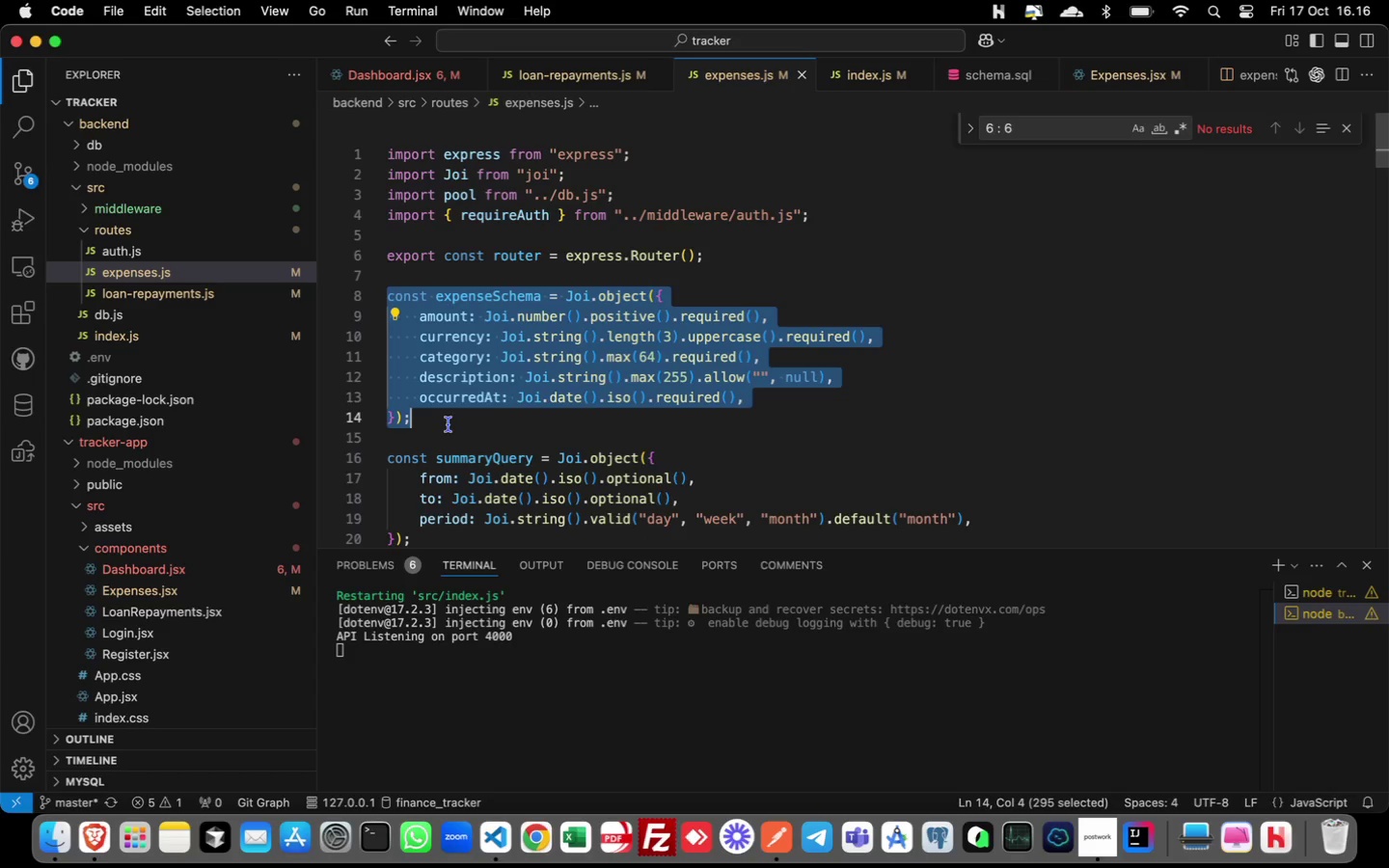 
key(Meta+C)
 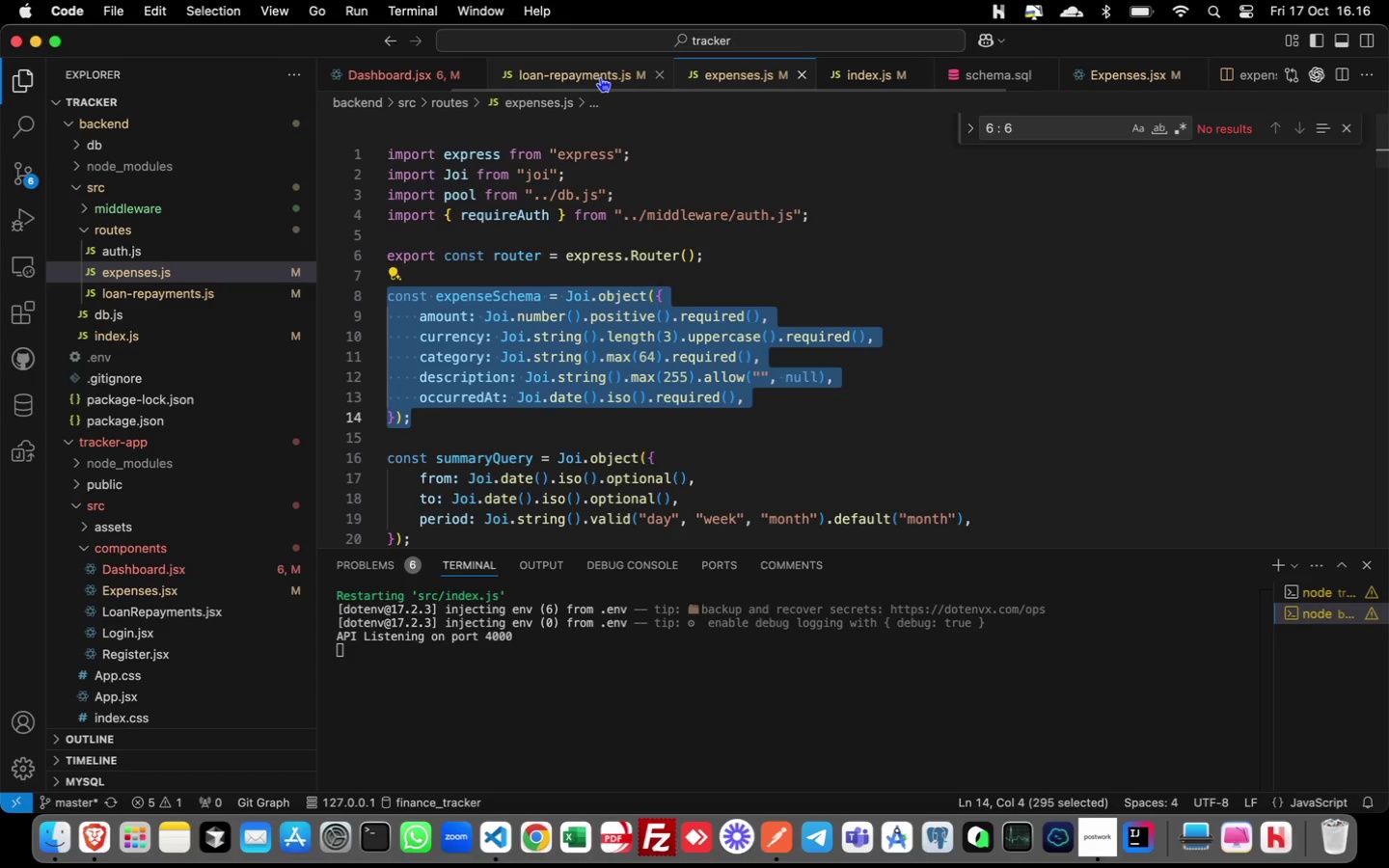 
left_click([600, 77])
 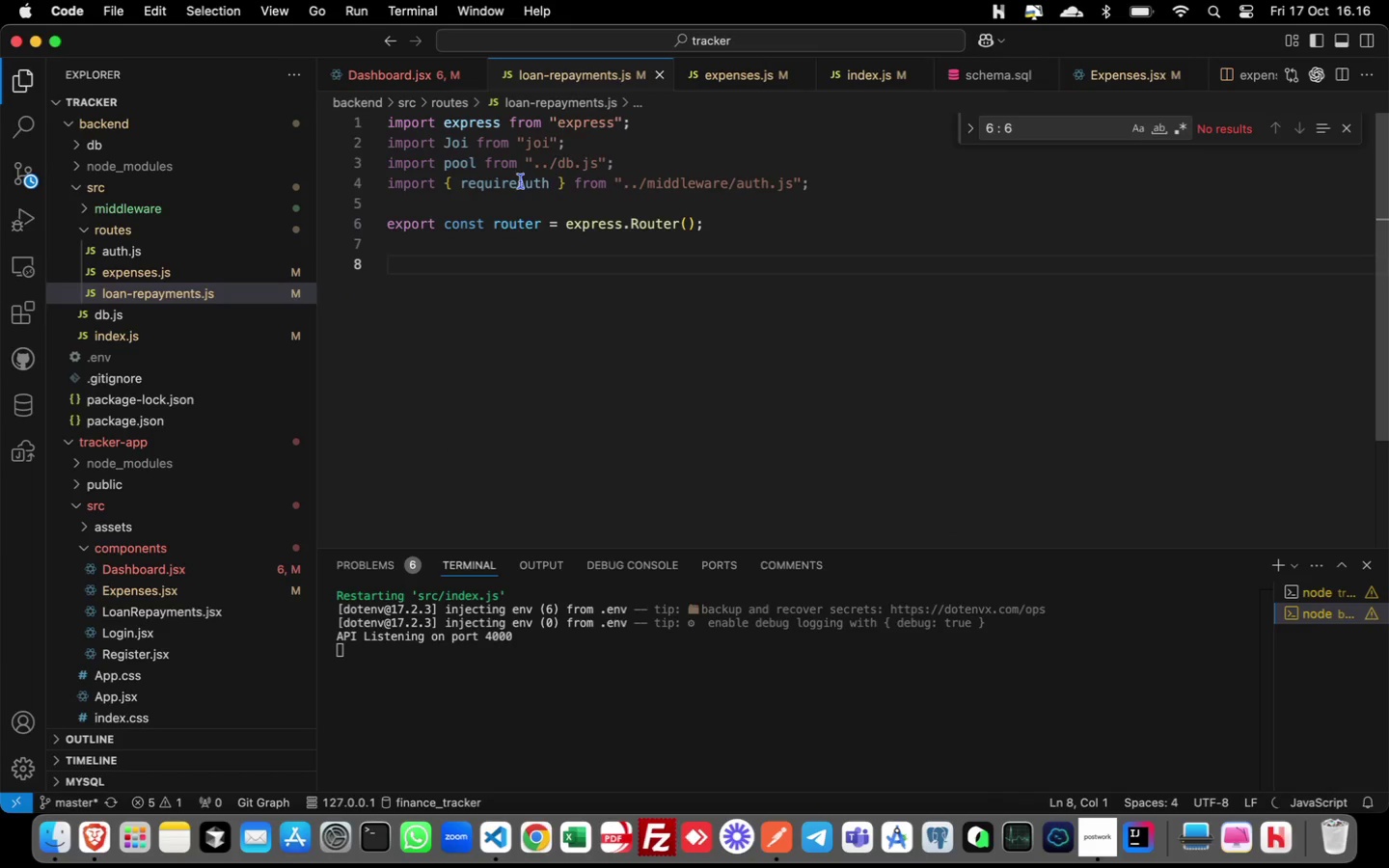 
key(Meta+V)
 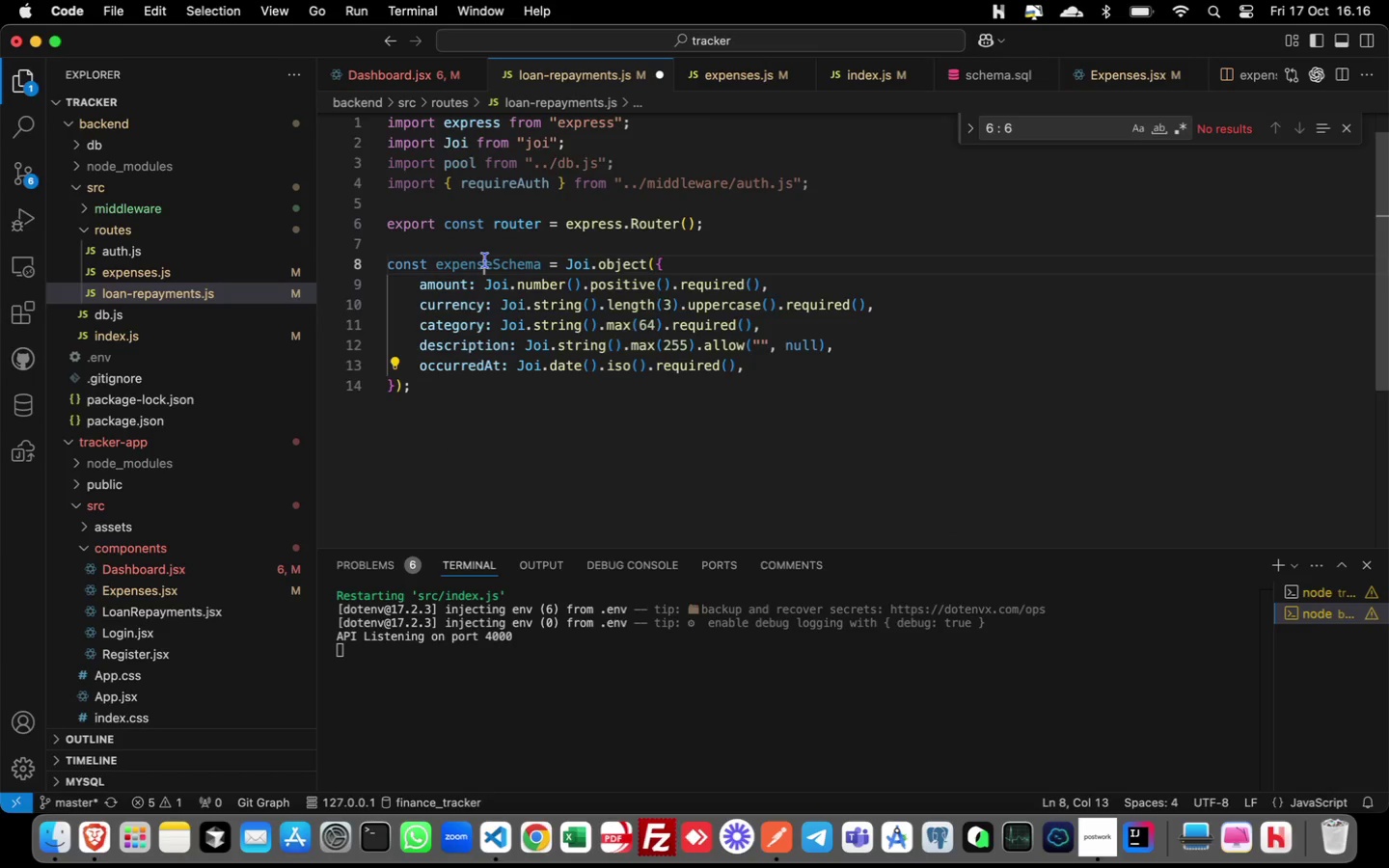 
double_click([485, 260])
 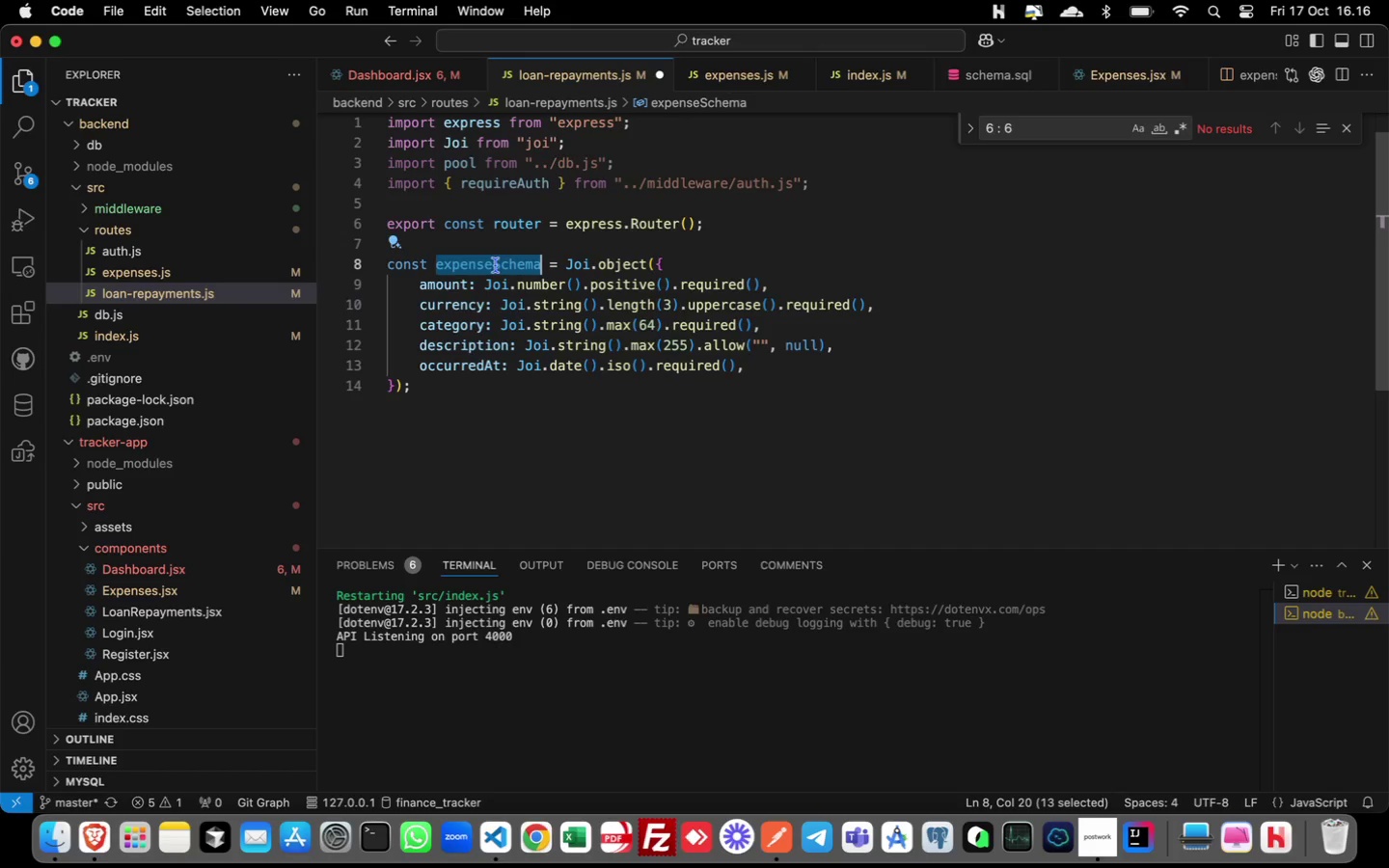 
left_click([493, 265])
 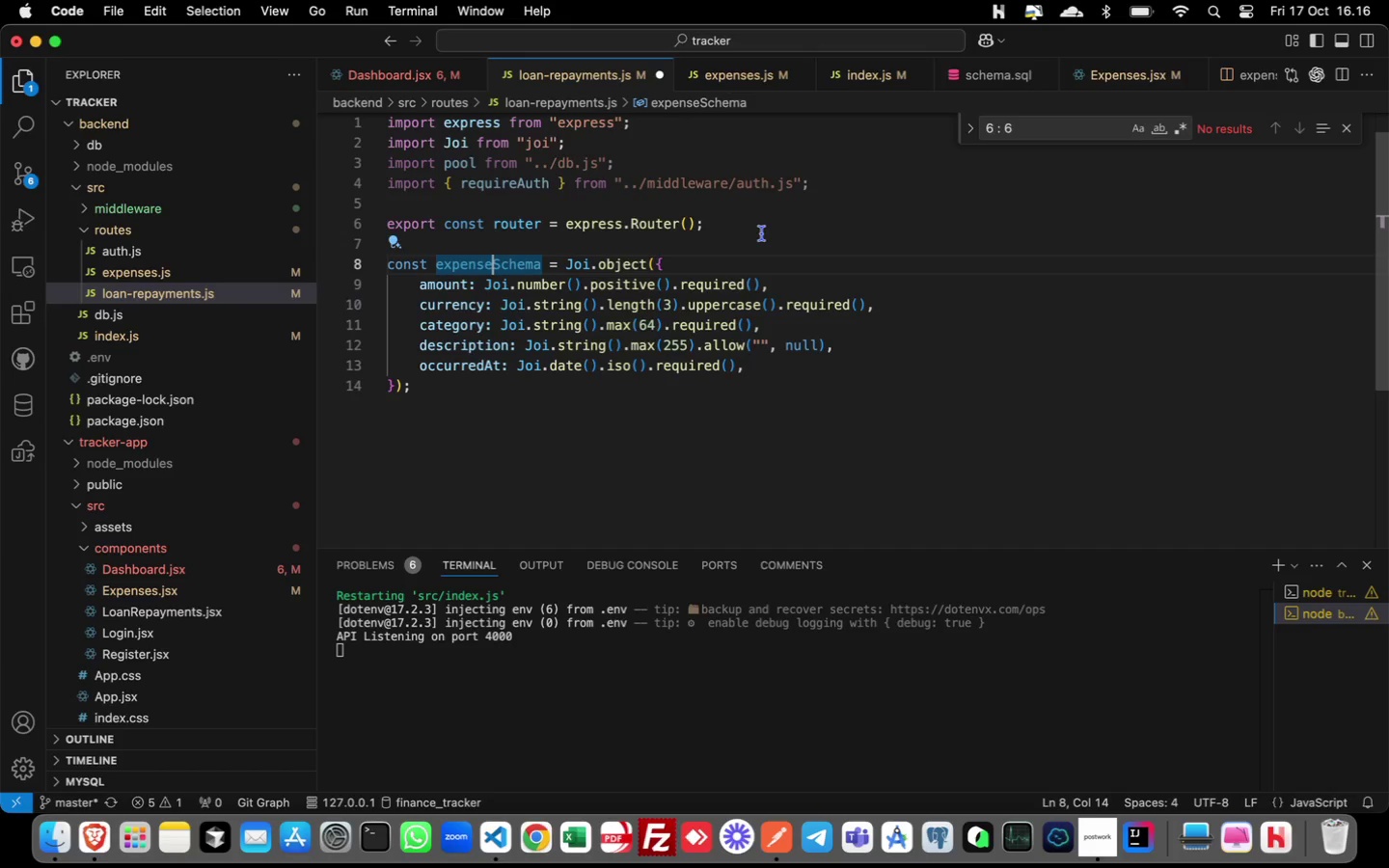 
key(Backspace)
key(Backspace)
key(Backspace)
key(Backspace)
key(Backspace)
key(Backspace)
key(Backspace)
type(loan)
 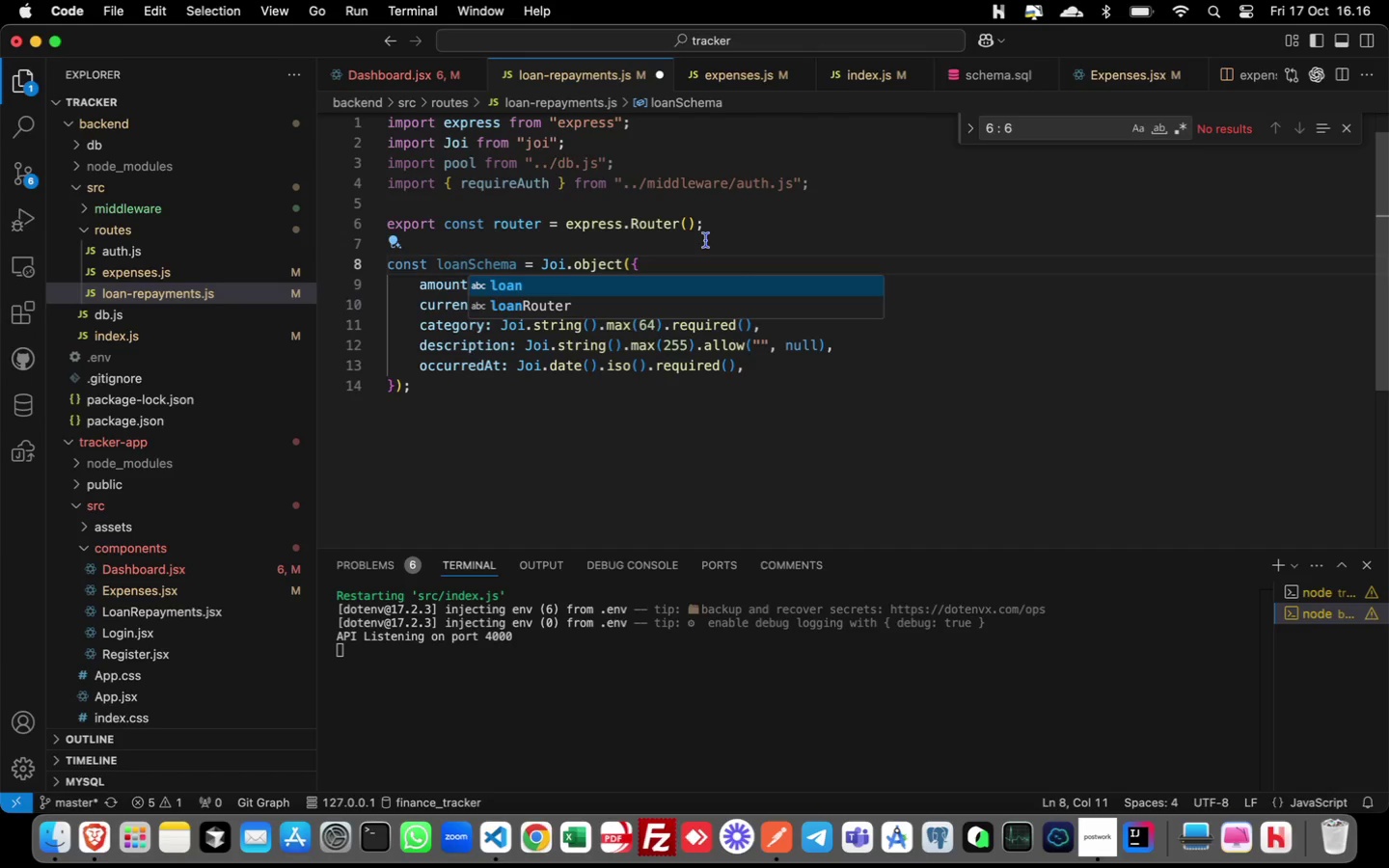 
left_click([706, 240])
 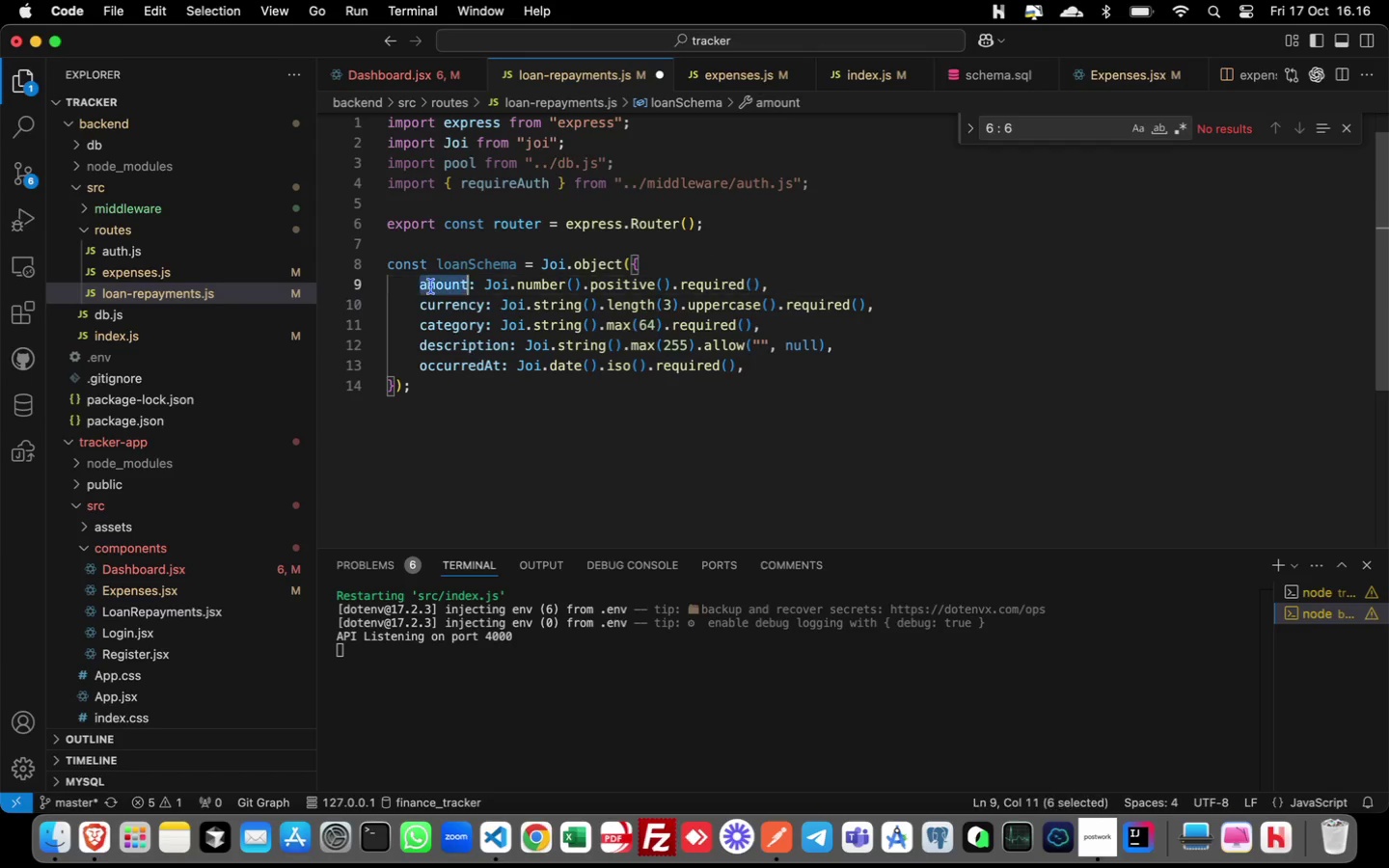 
wait(5.7)
 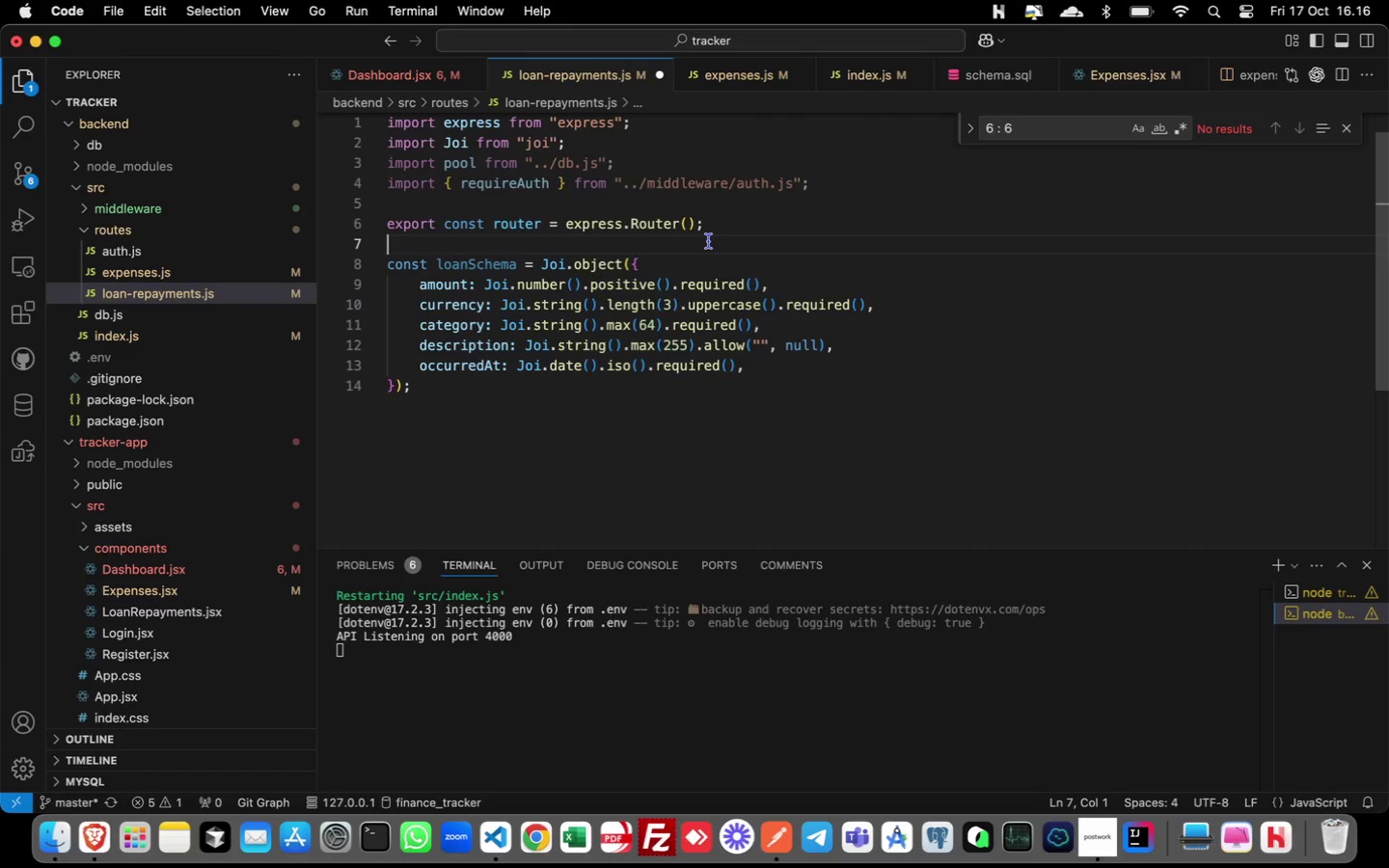 
type(loanName)
 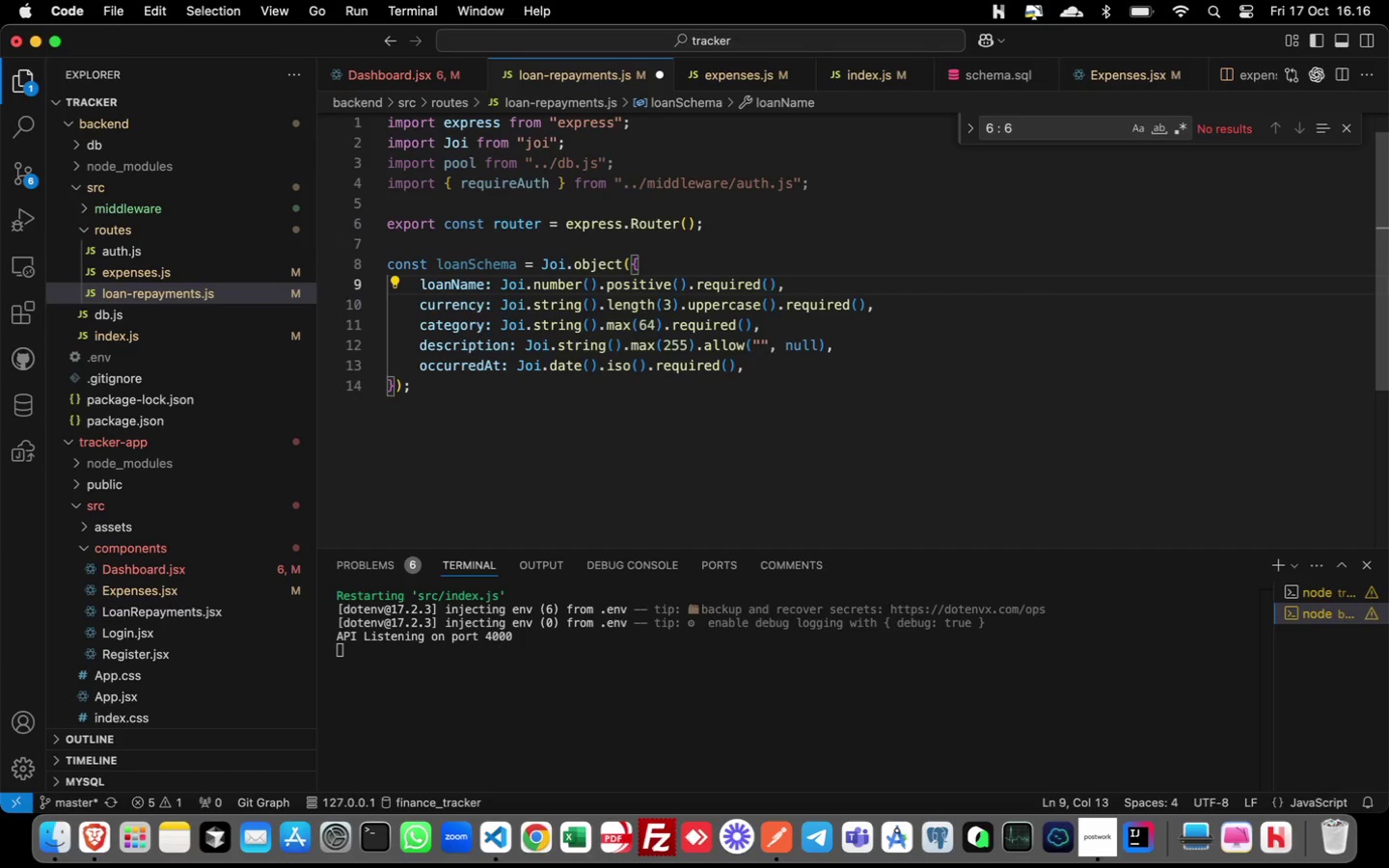 
left_click_drag(start_coordinate=[534, 285], to_coordinate=[584, 290])
 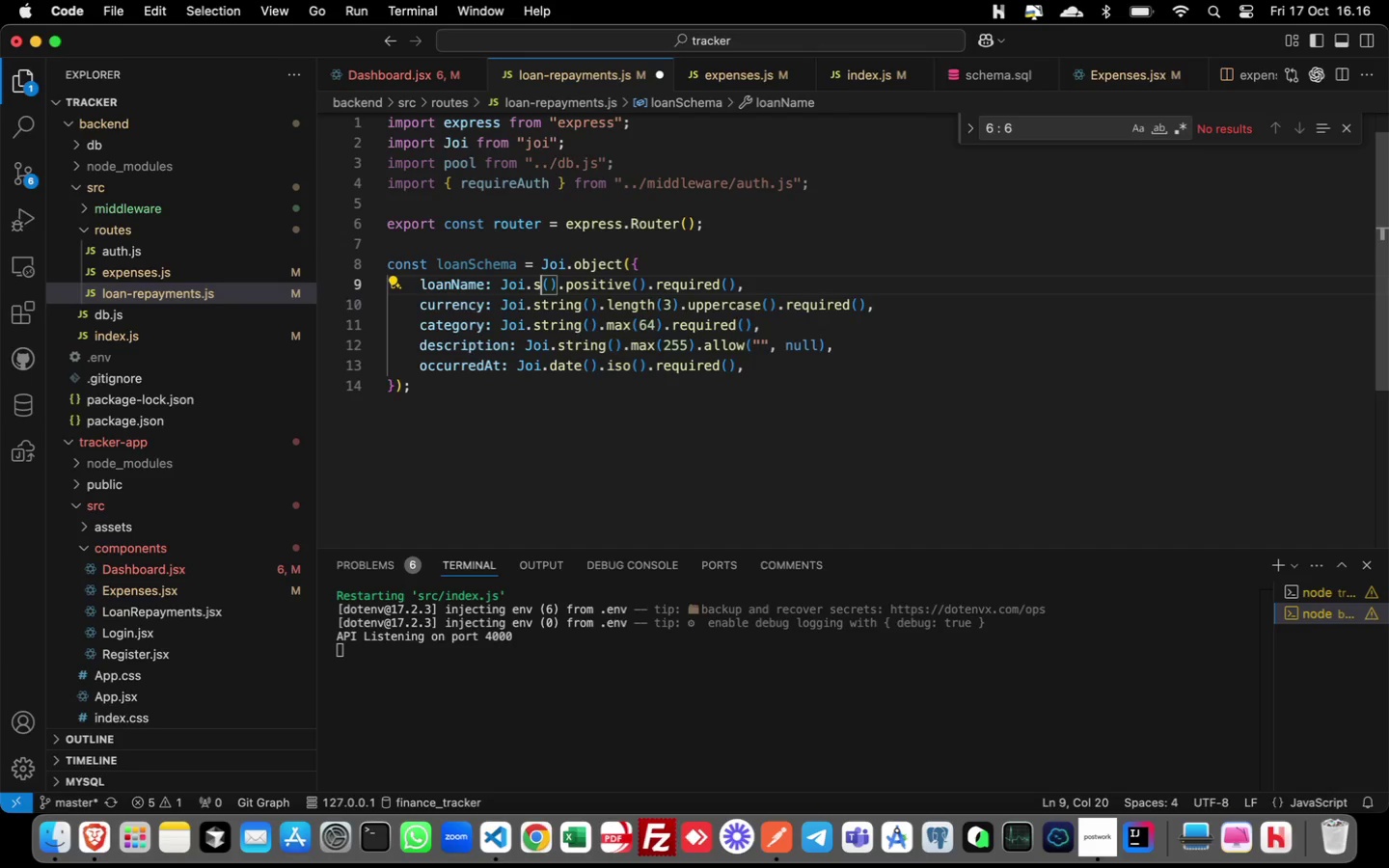 
type(string)
 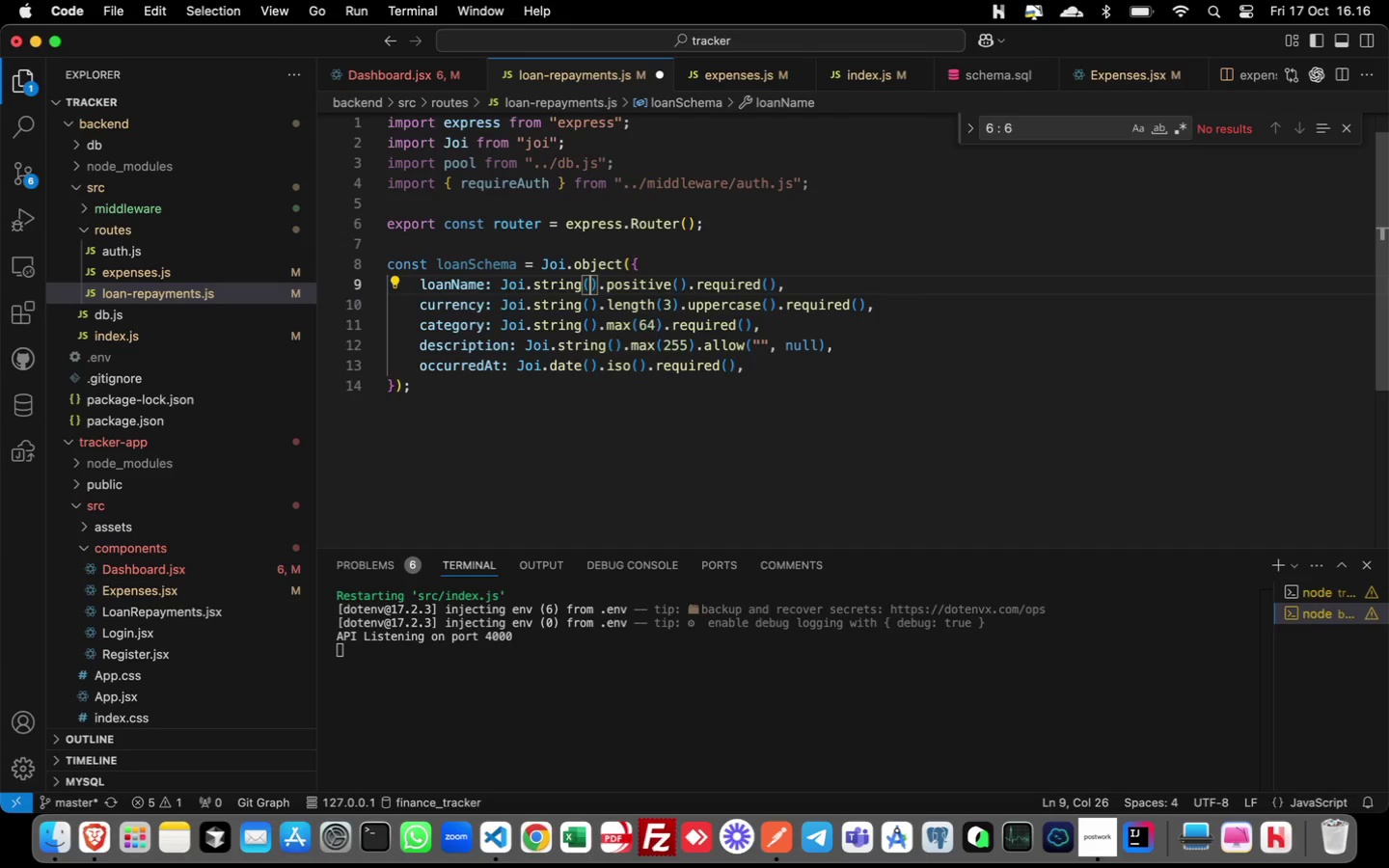 
key(ArrowRight)
 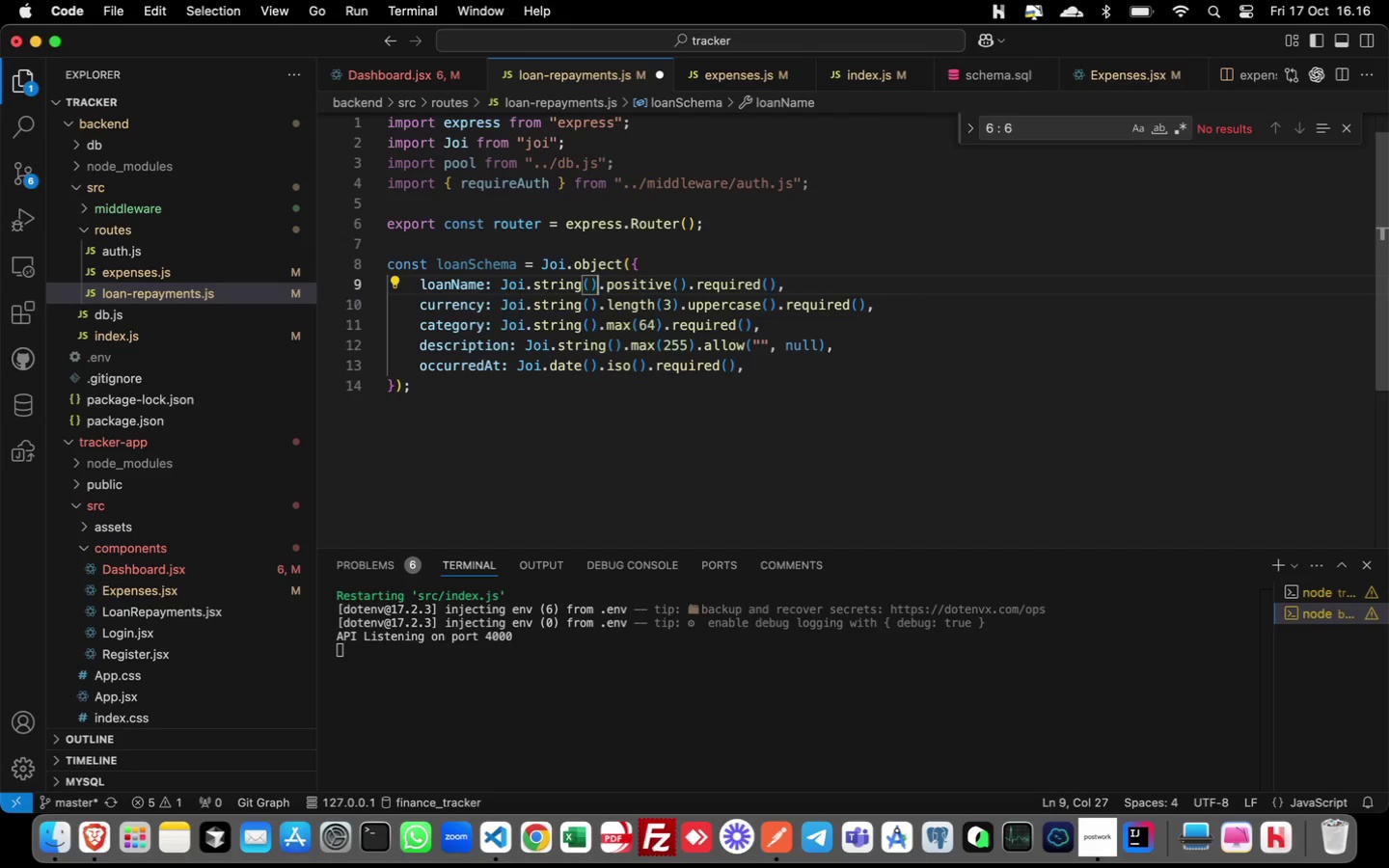 
key(ArrowRight)
 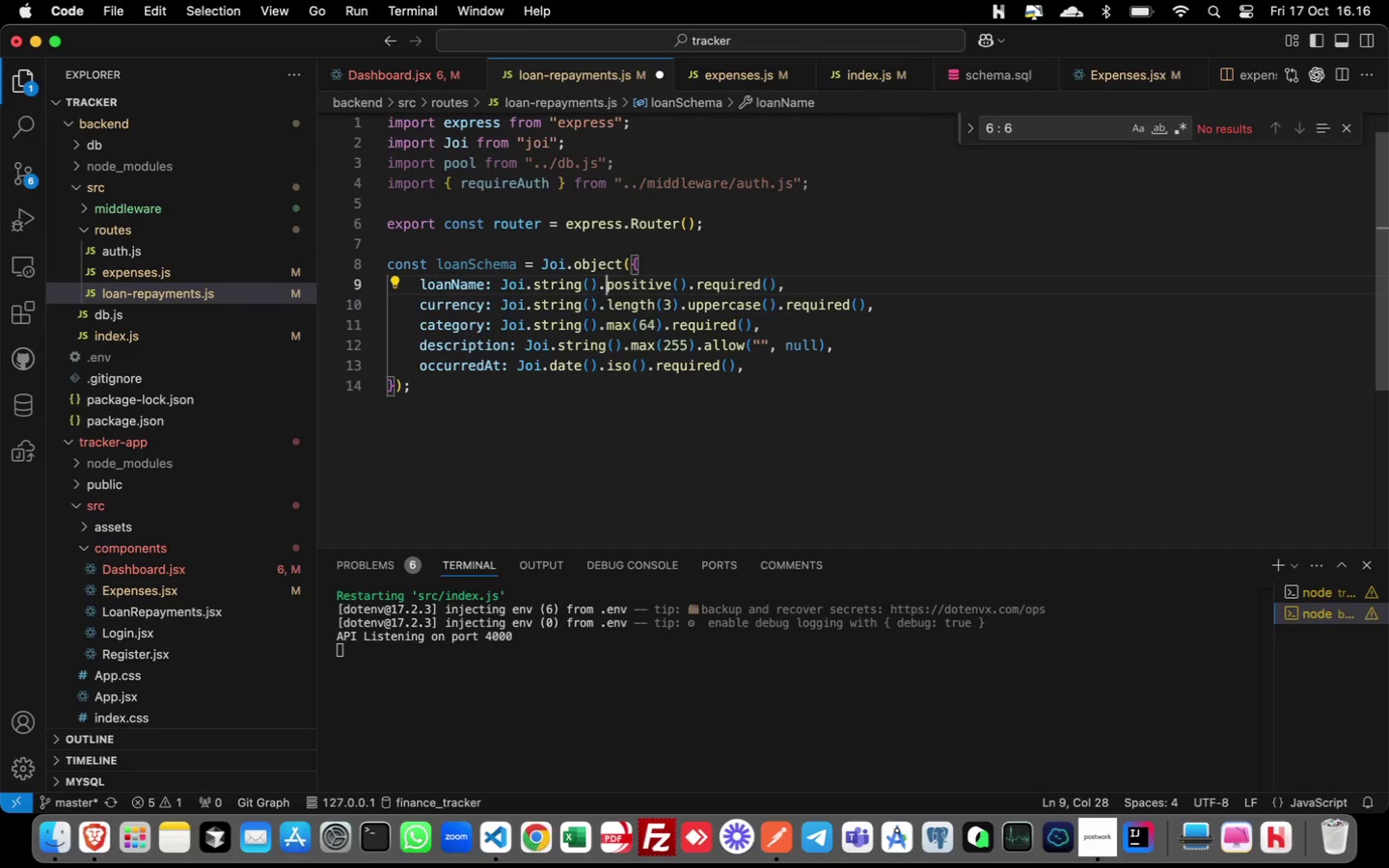 
key(ArrowRight)
 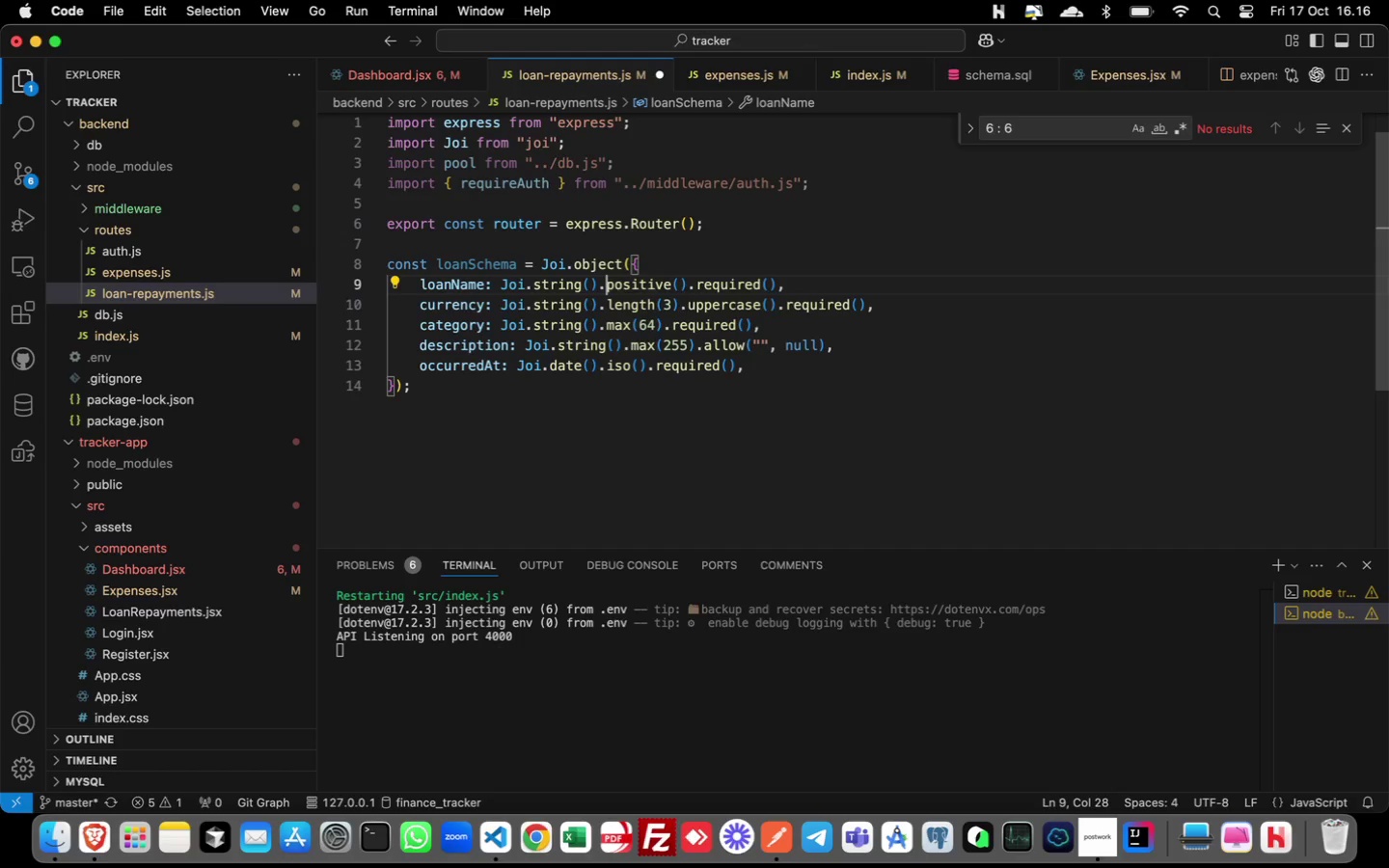 
key(Shift+ArrowRight)
 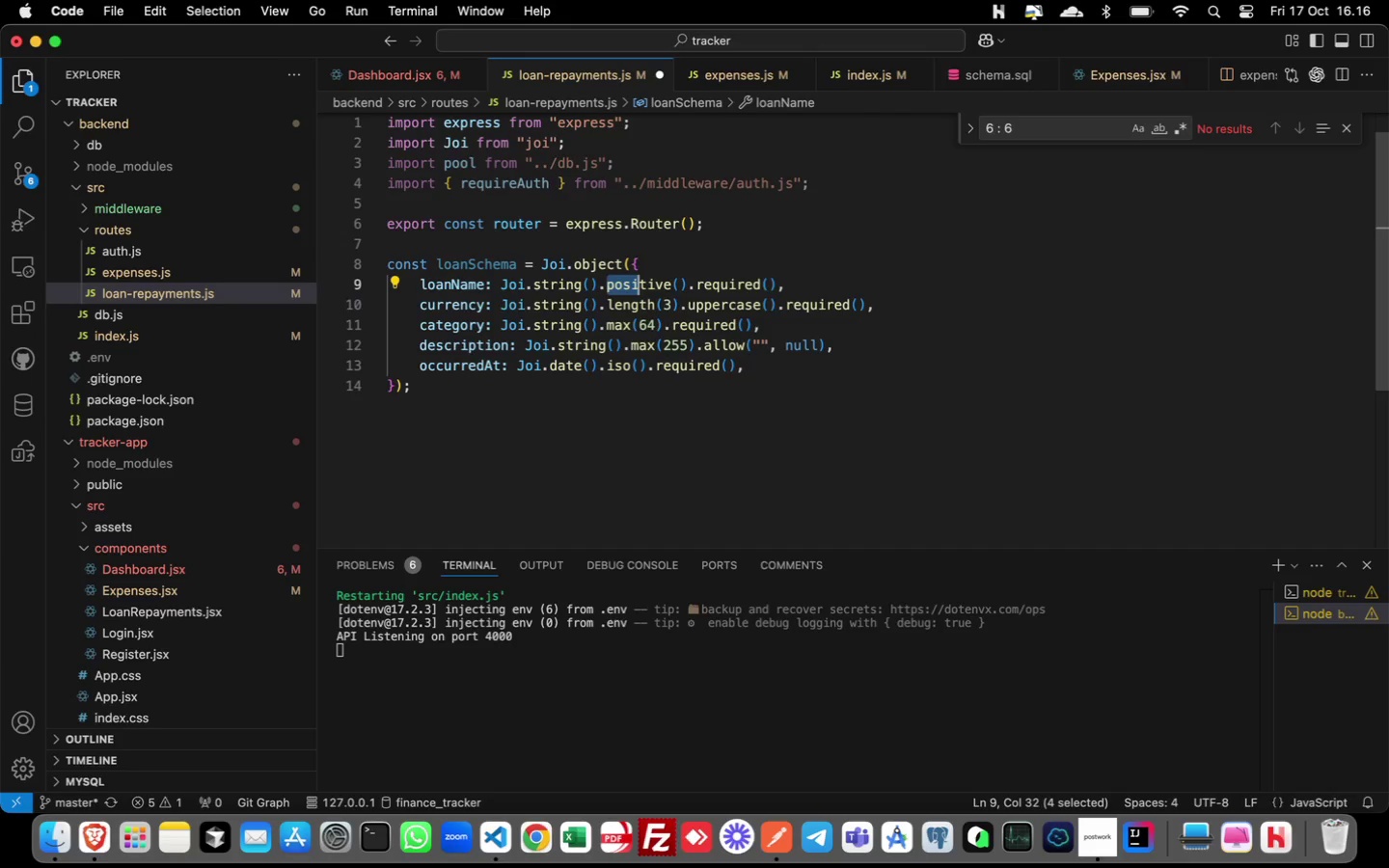 
key(Shift+ArrowRight)
 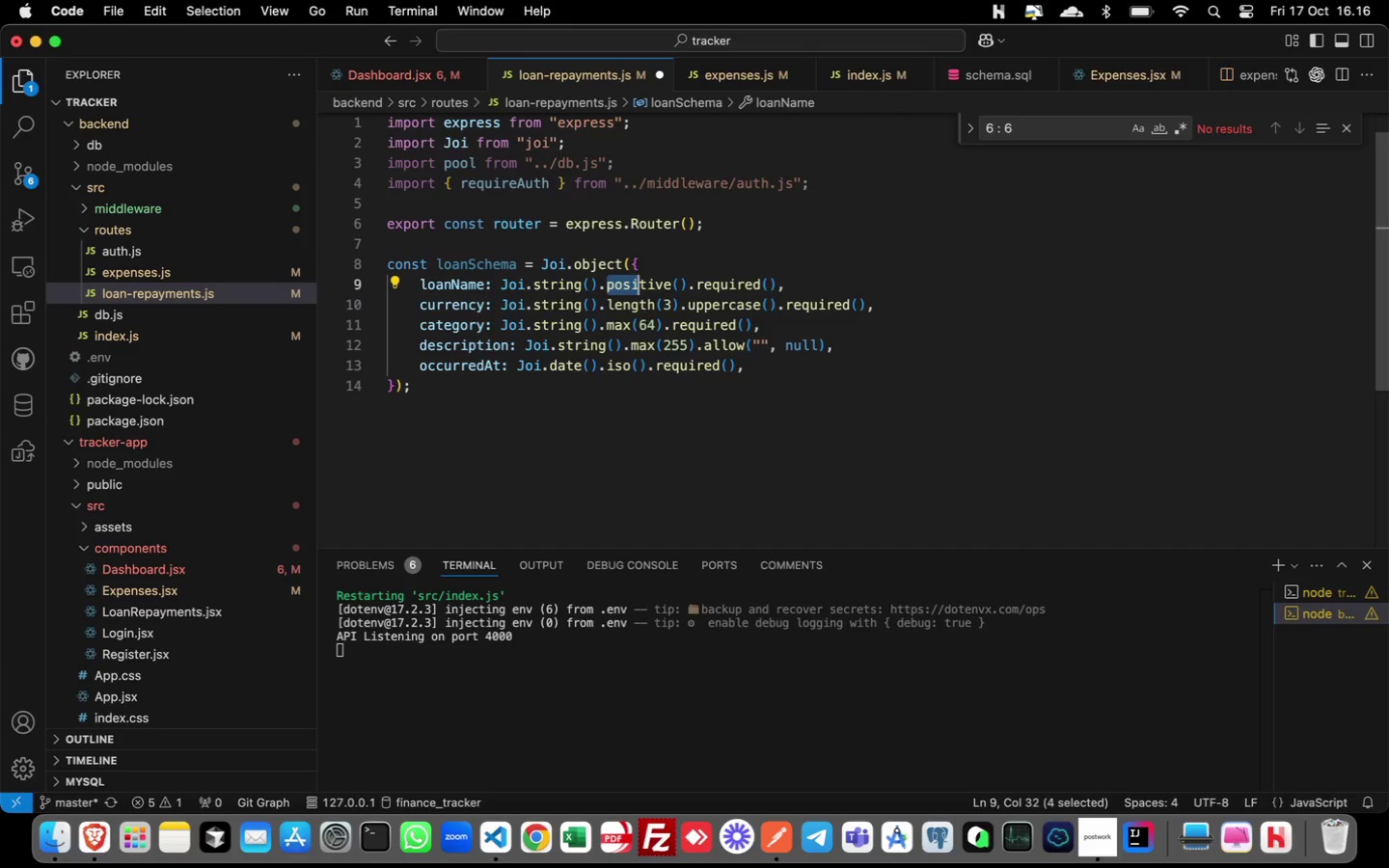 
key(Shift+ArrowRight)
 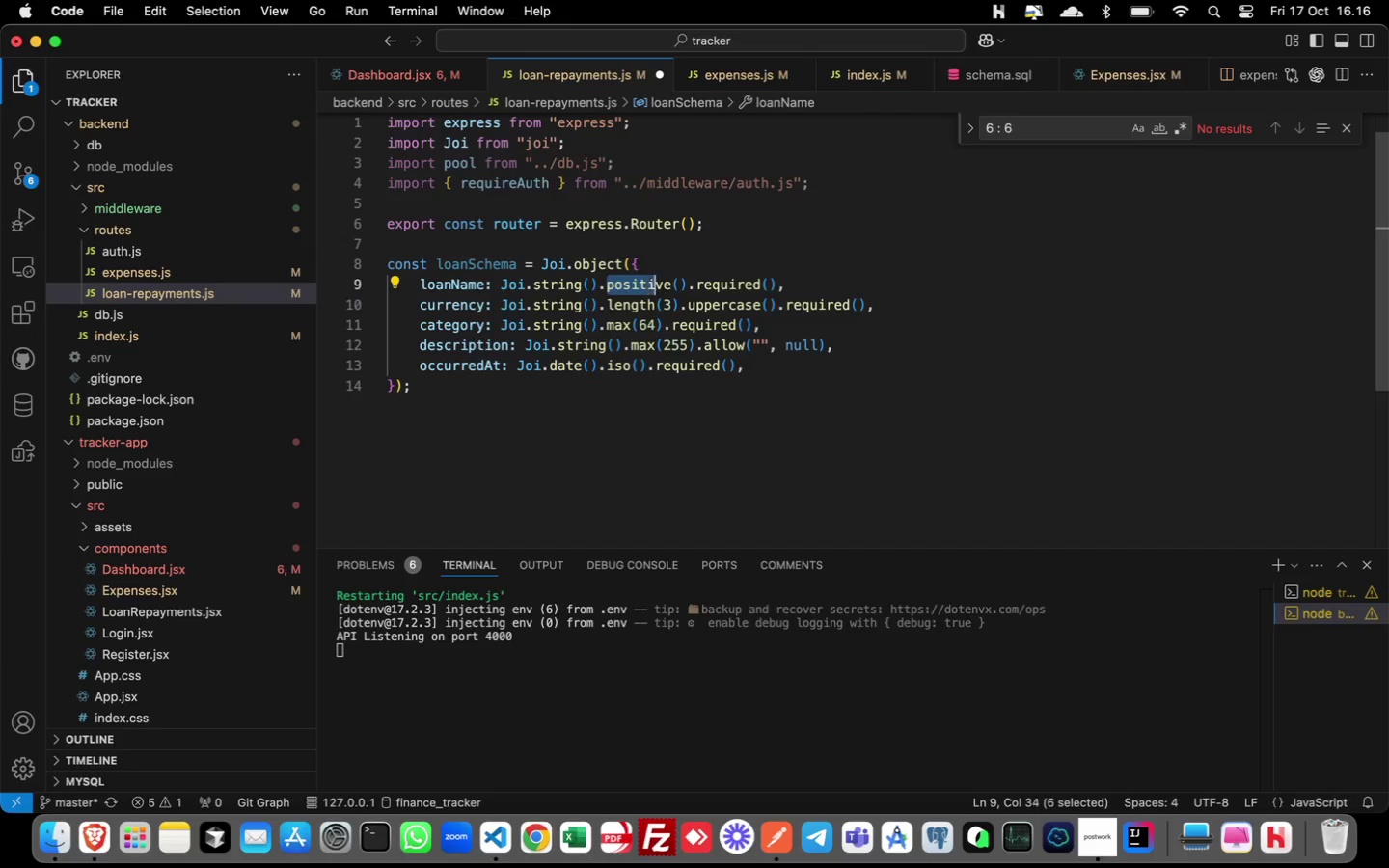 
key(Shift+ArrowRight)
 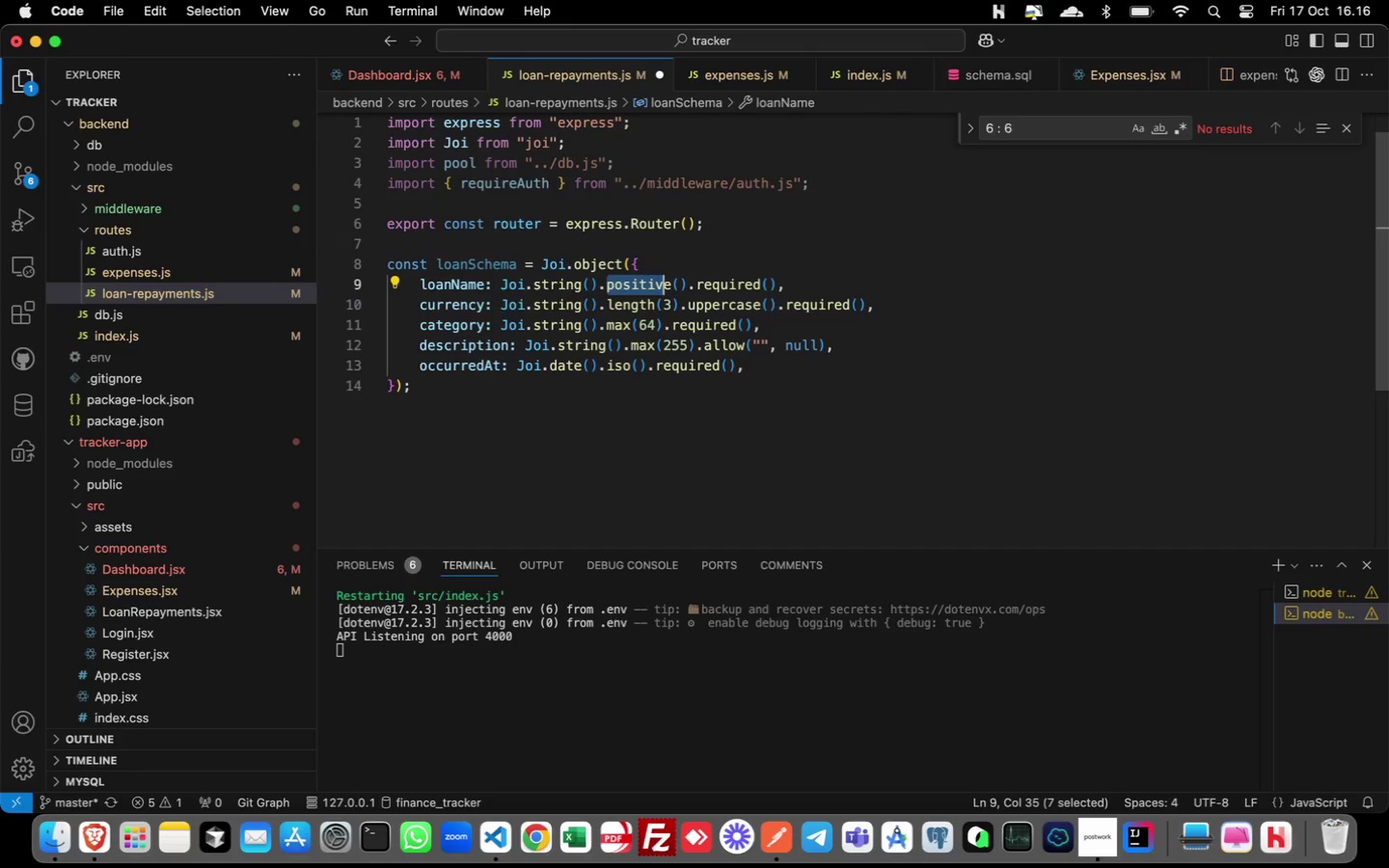 
key(Shift+ArrowRight)
 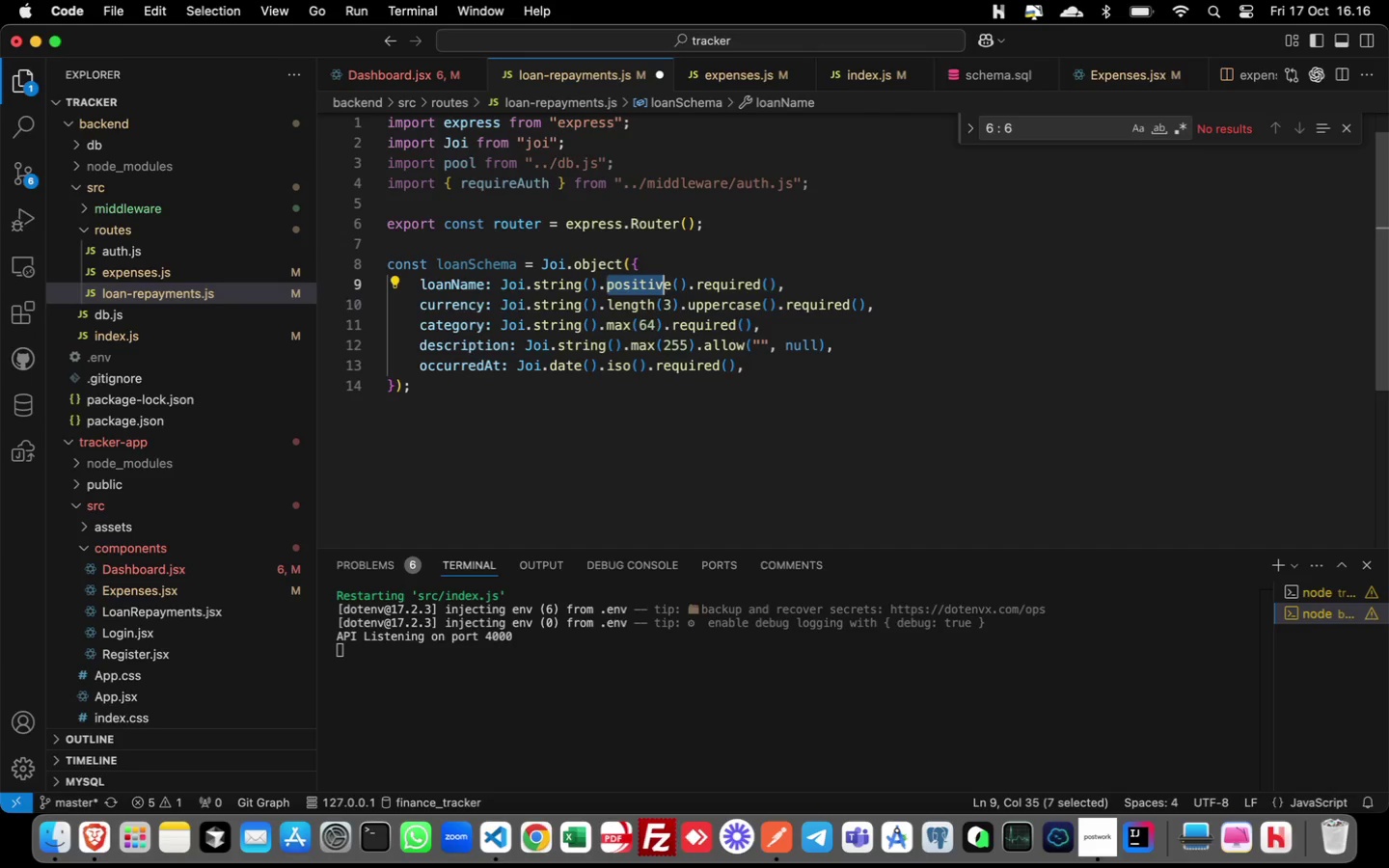 
key(Shift+ArrowRight)
 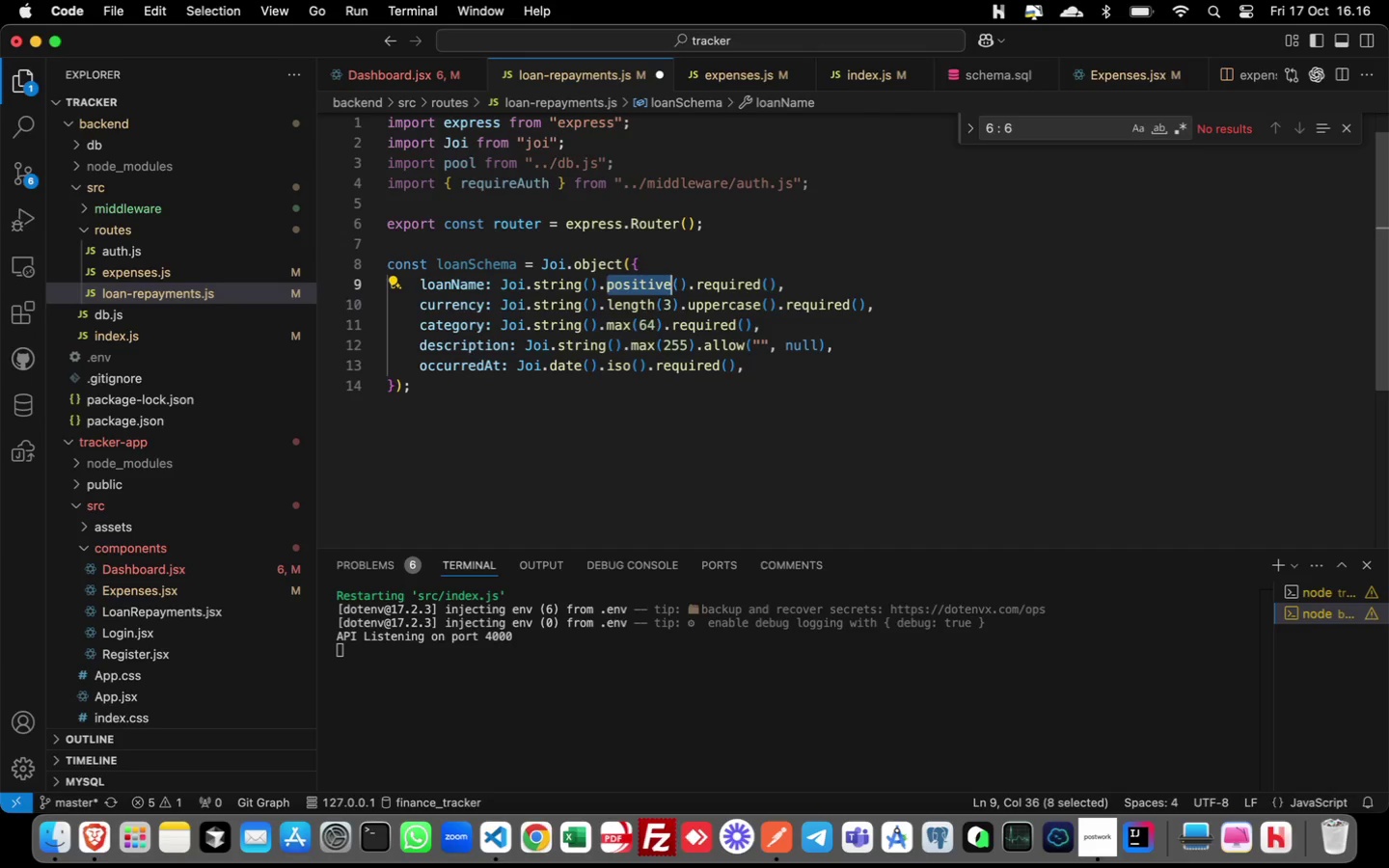 
key(Shift+ArrowRight)
 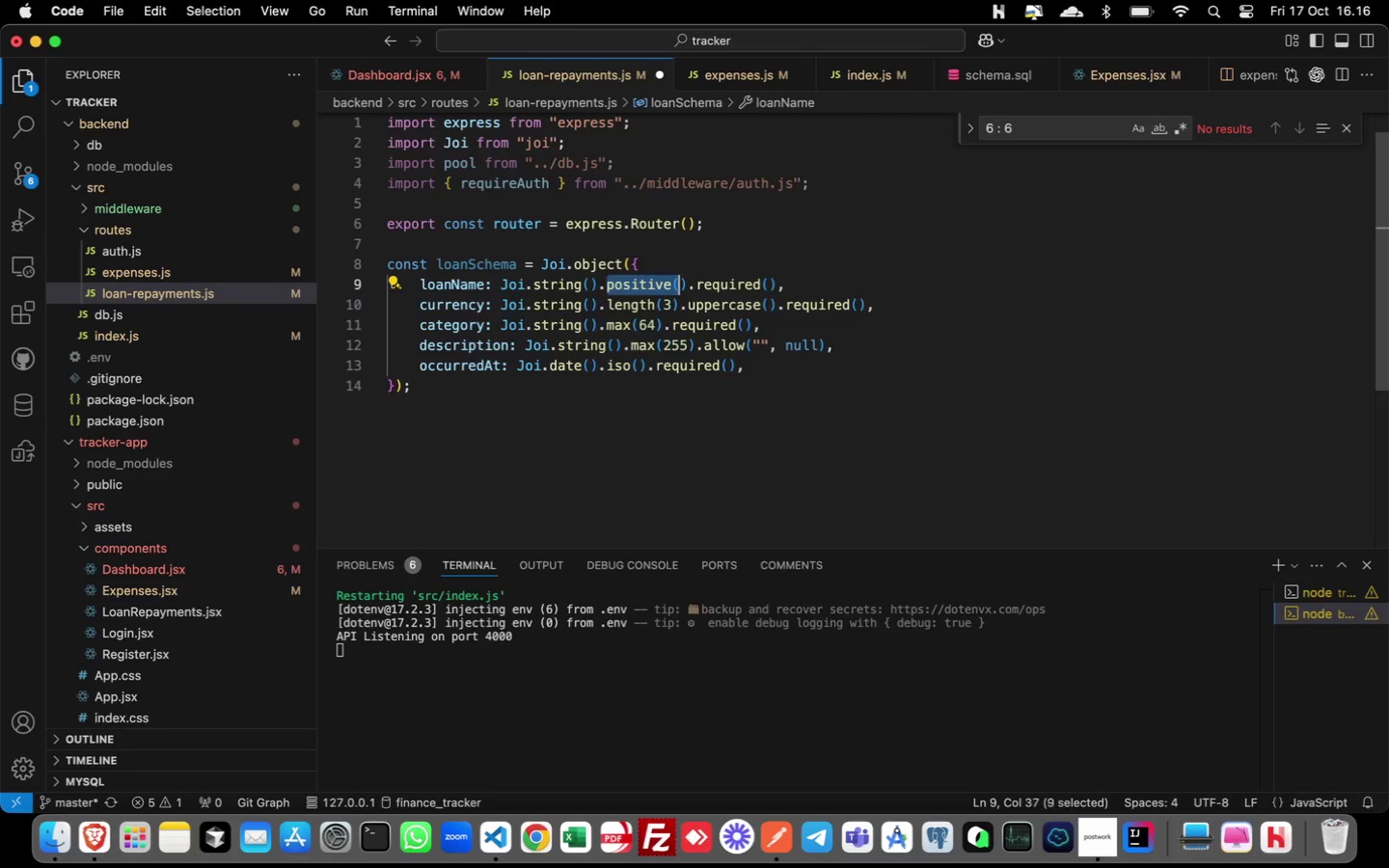 
key(Shift+ArrowRight)
 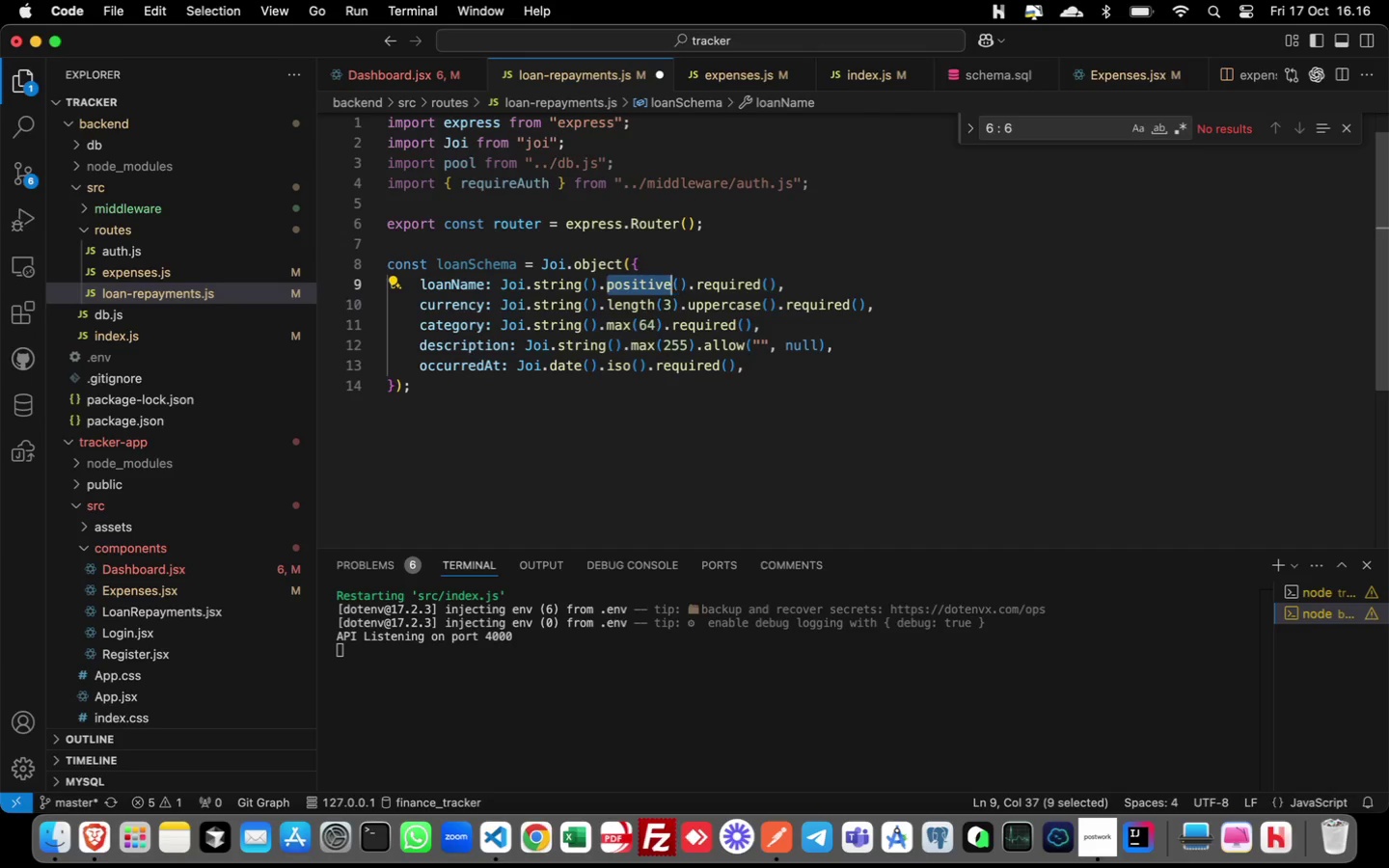 
key(Shift+ArrowRight)
 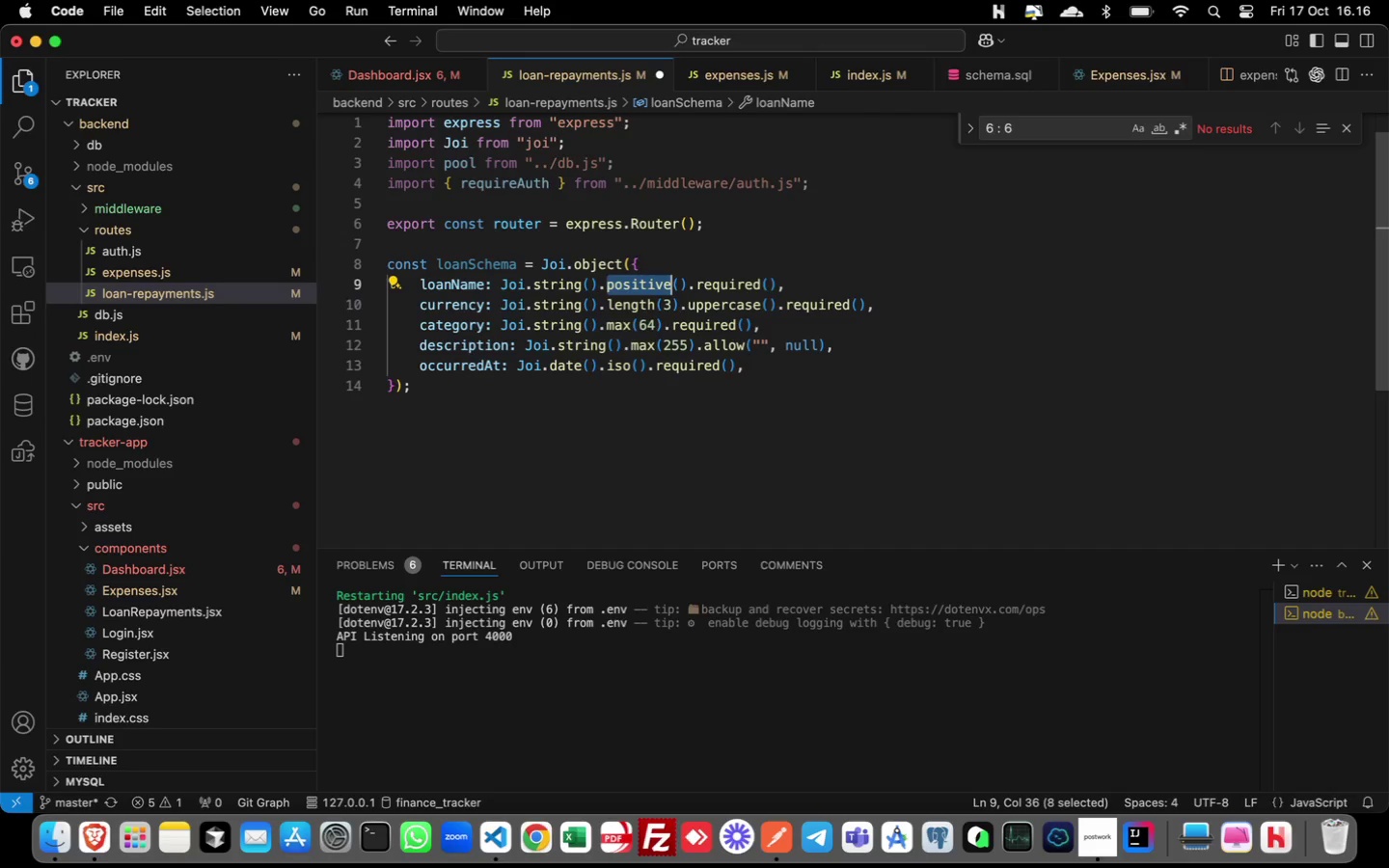 
key(Shift+ArrowLeft)
 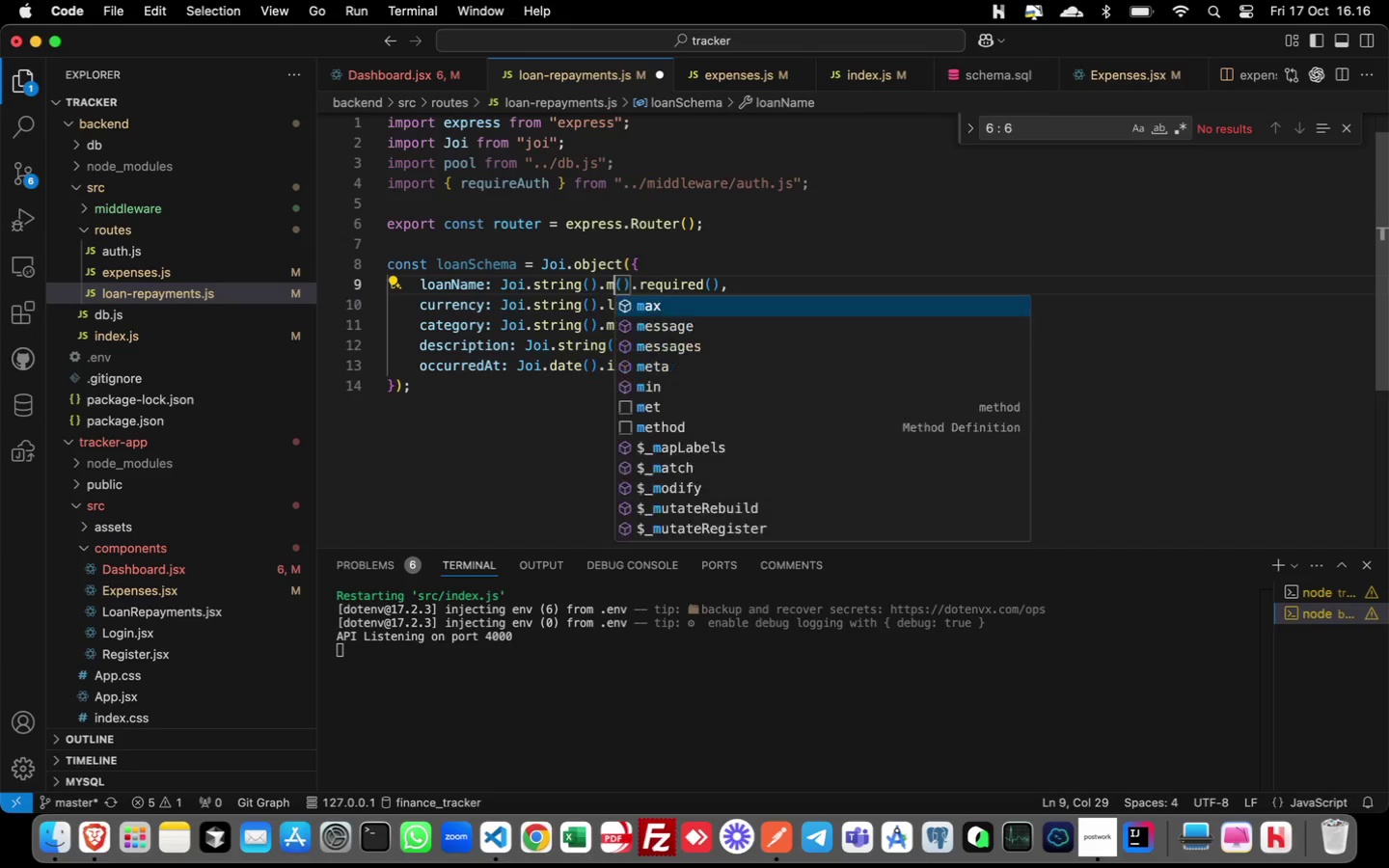 
type(max)
 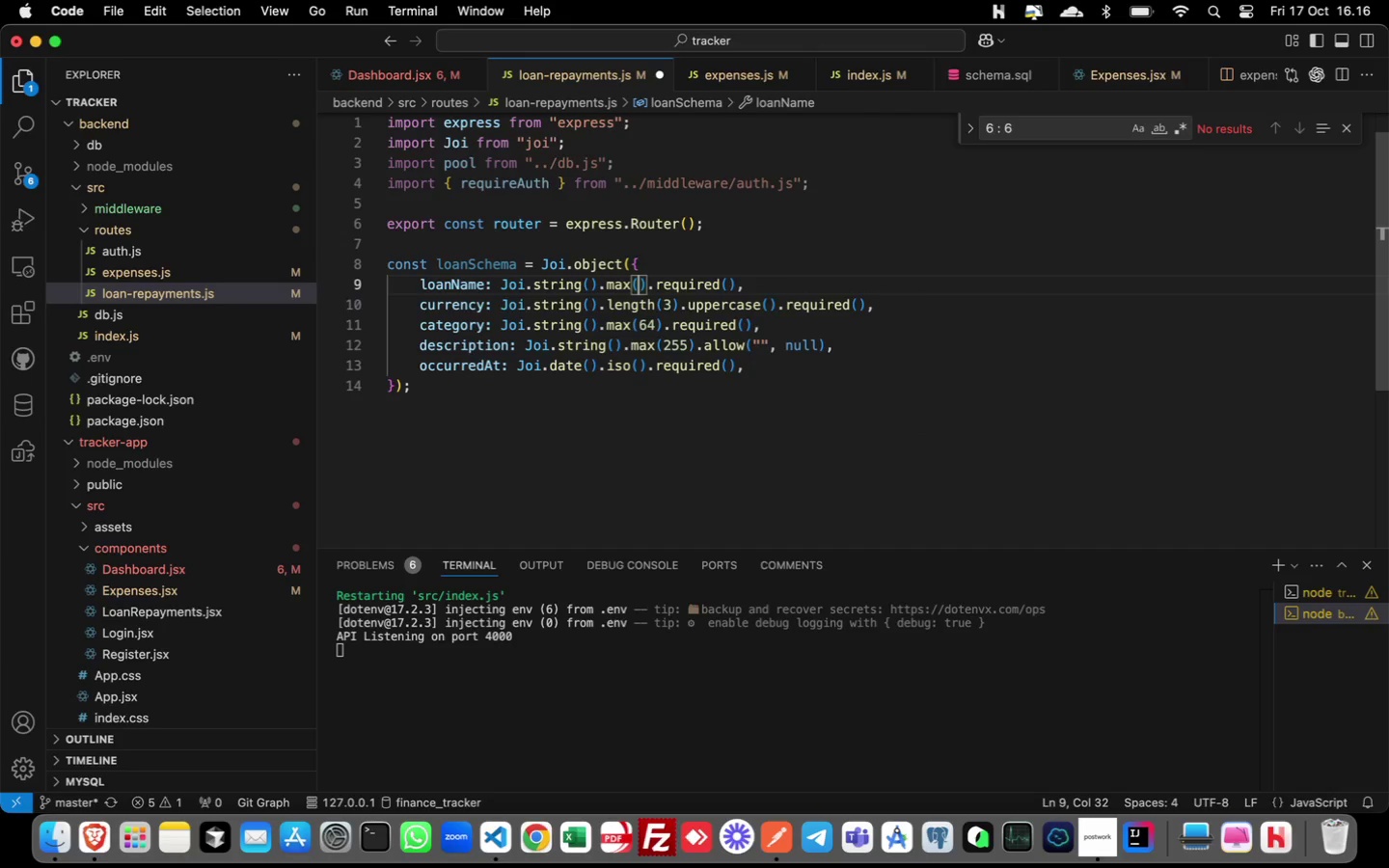 
key(ArrowRight)
 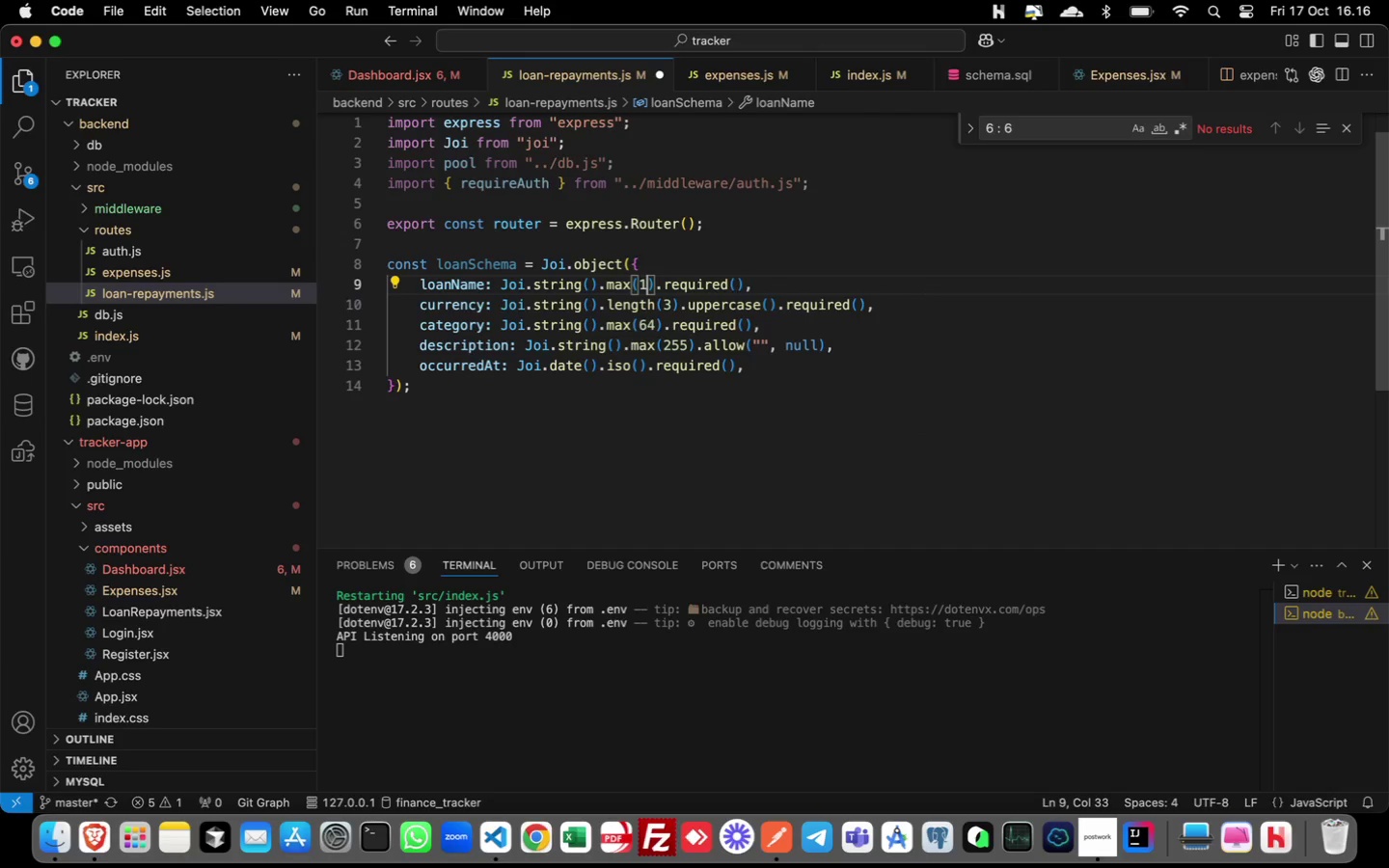 
type(120)
 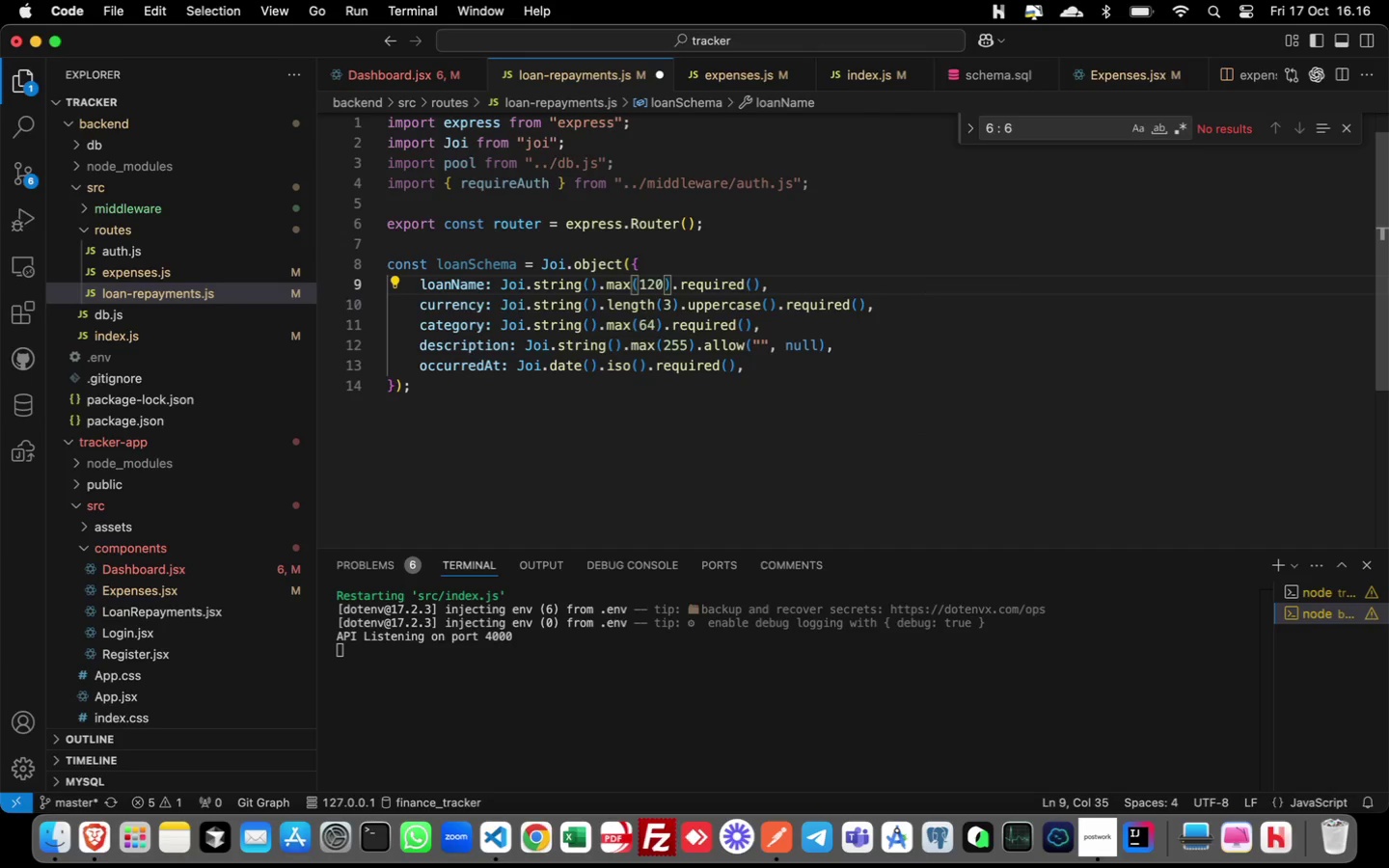 
key(ArrowDown)
 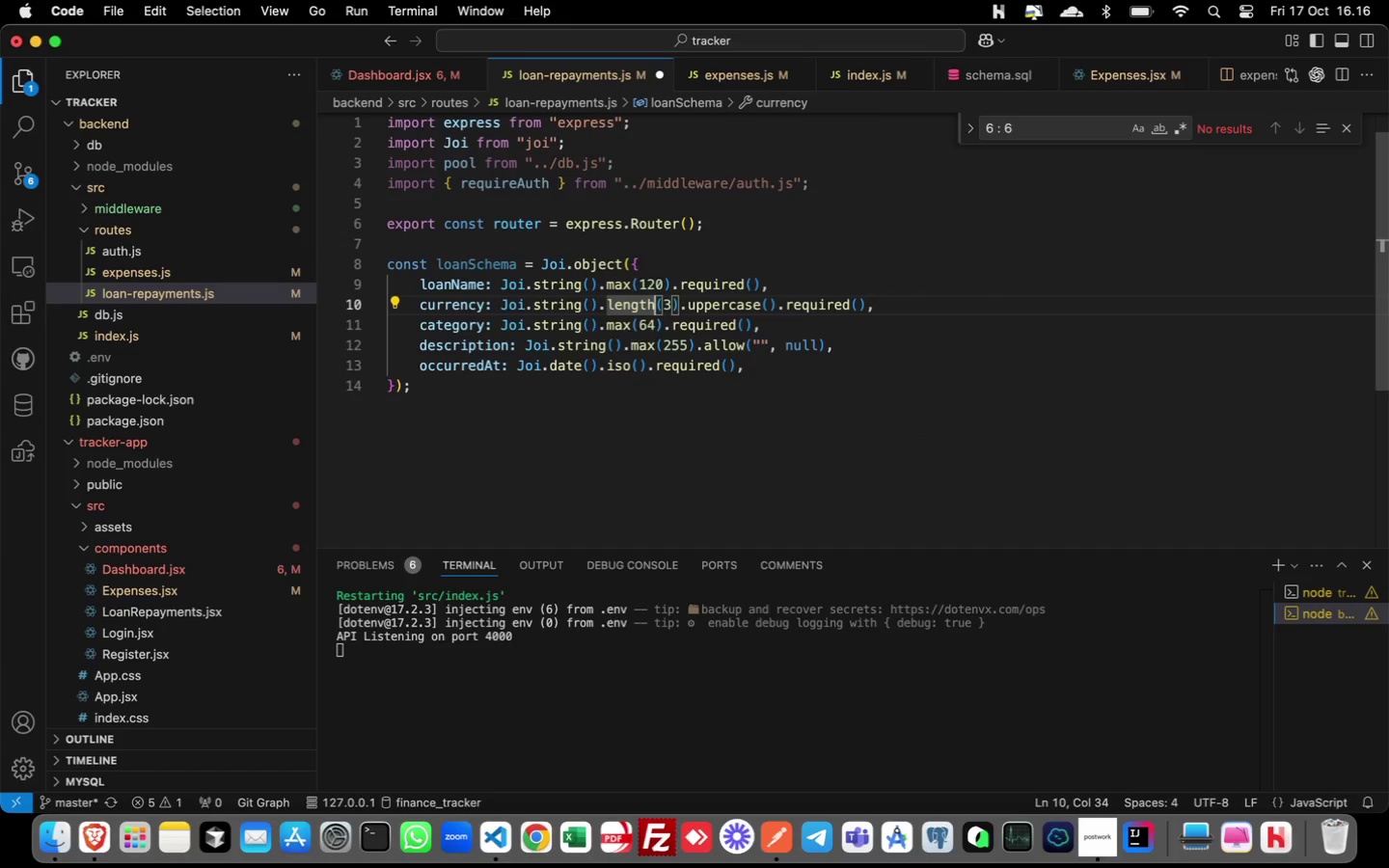 
key(ArrowLeft)
 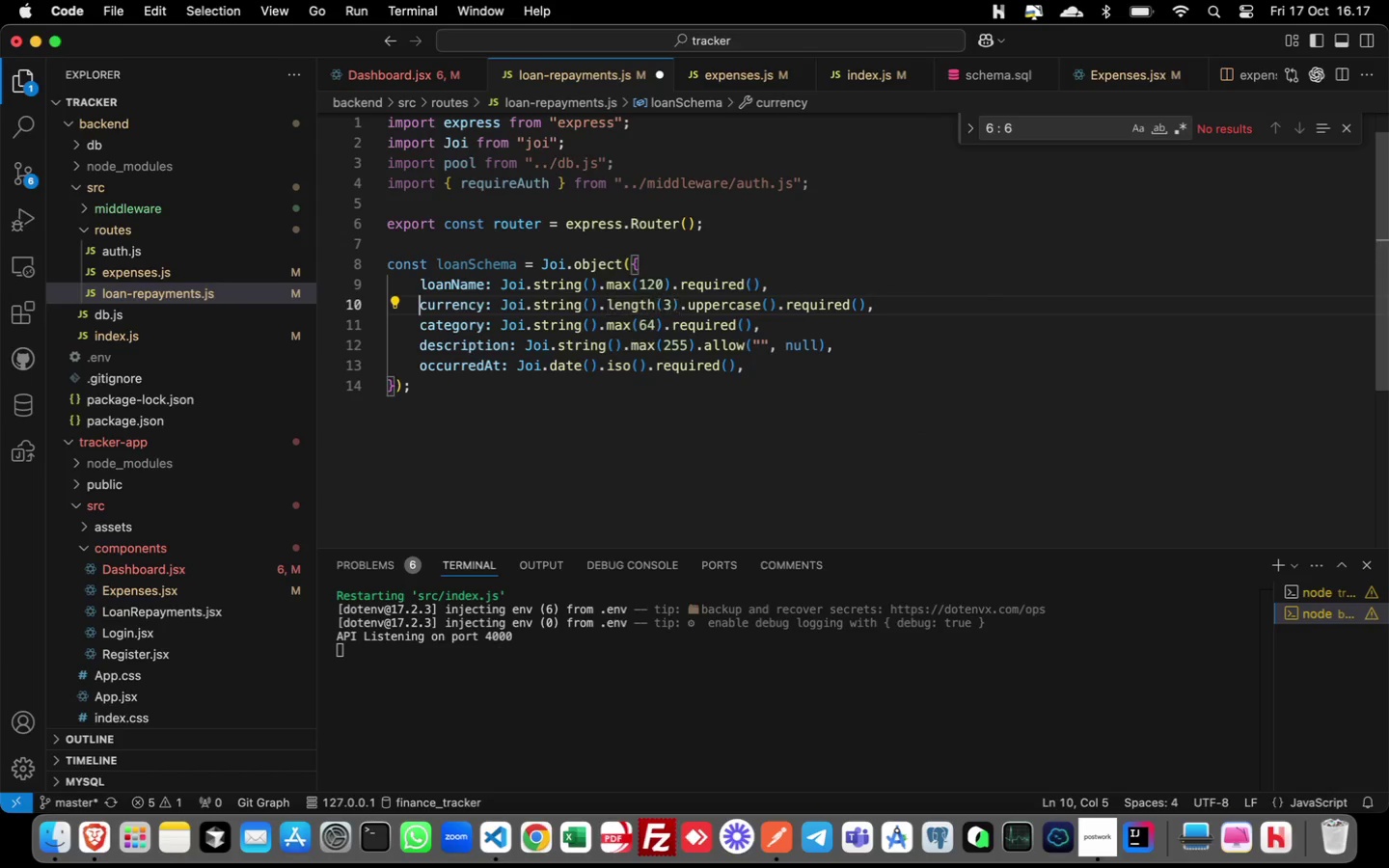 
key(Meta+ArrowLeft)
 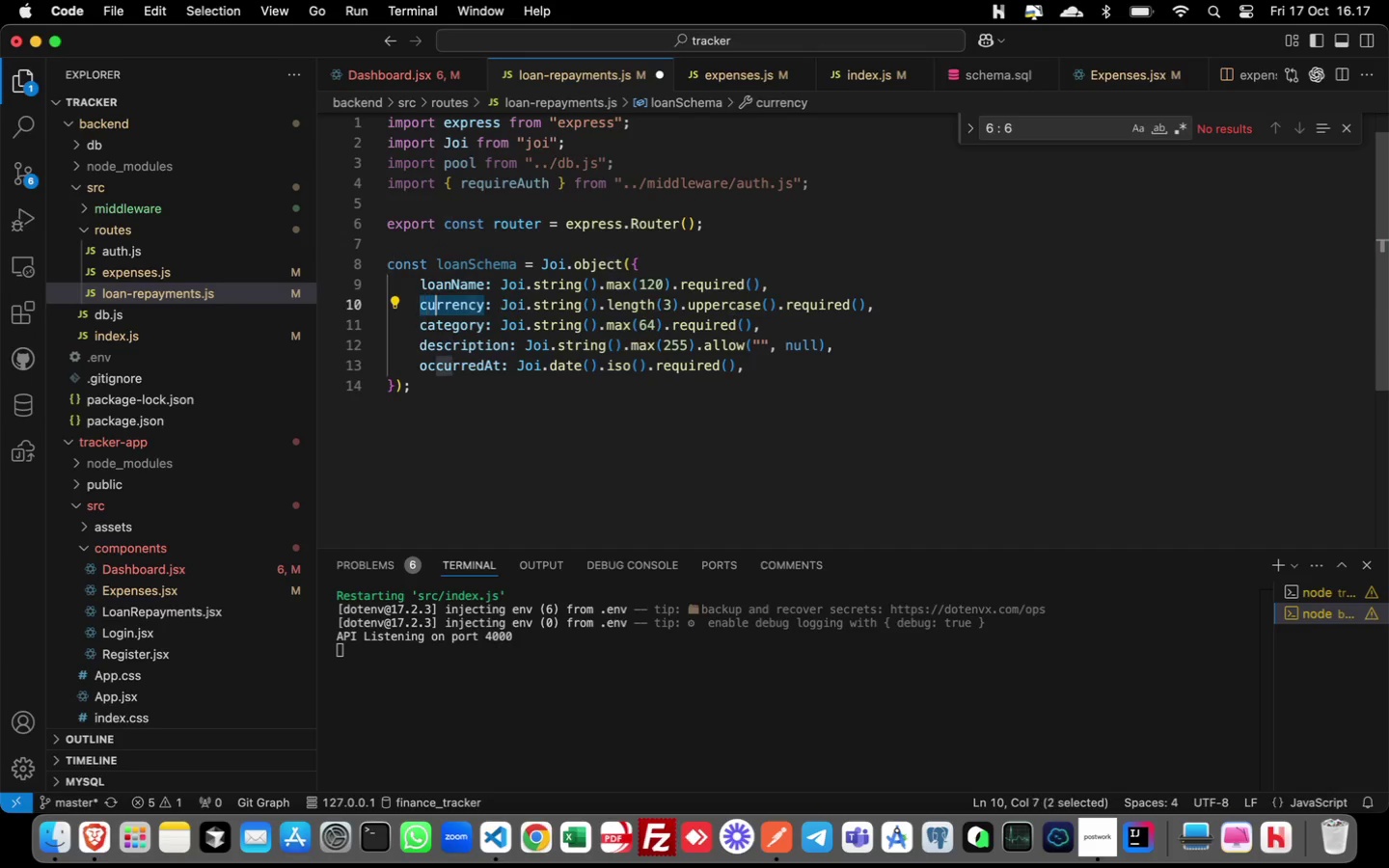 
key(Shift+ArrowRight)
 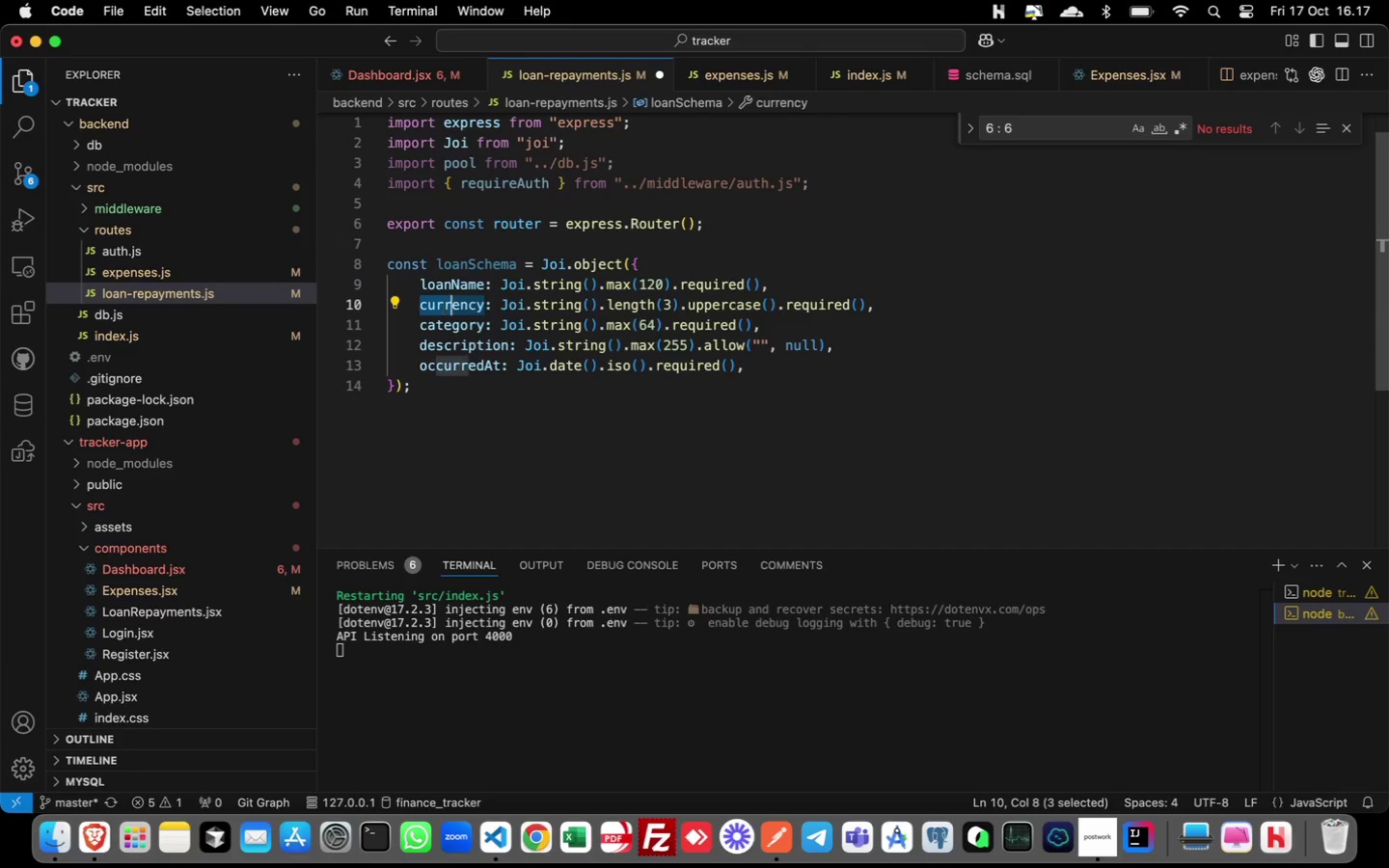 
key(Shift+ArrowRight)
 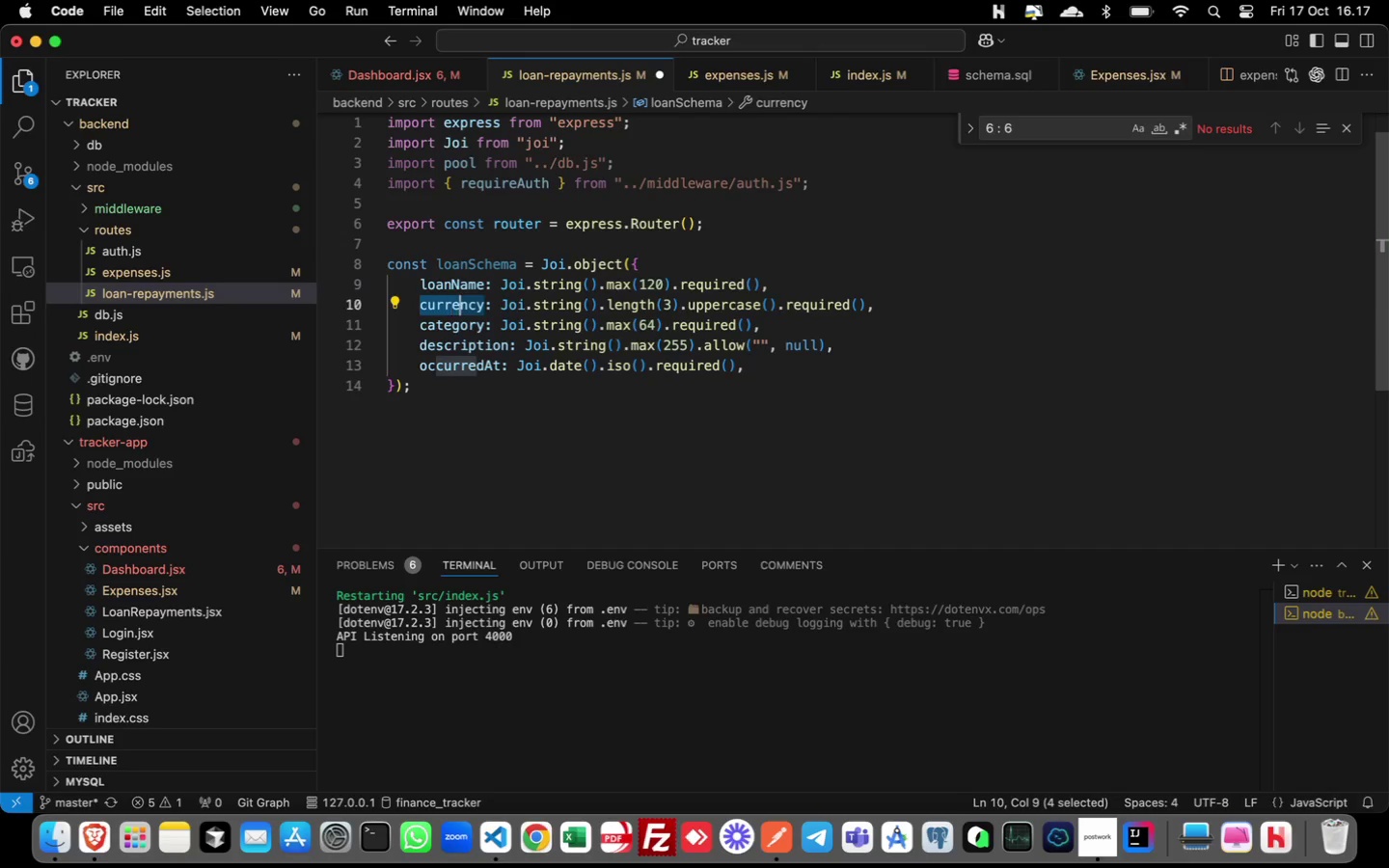 
key(Shift+ArrowRight)
 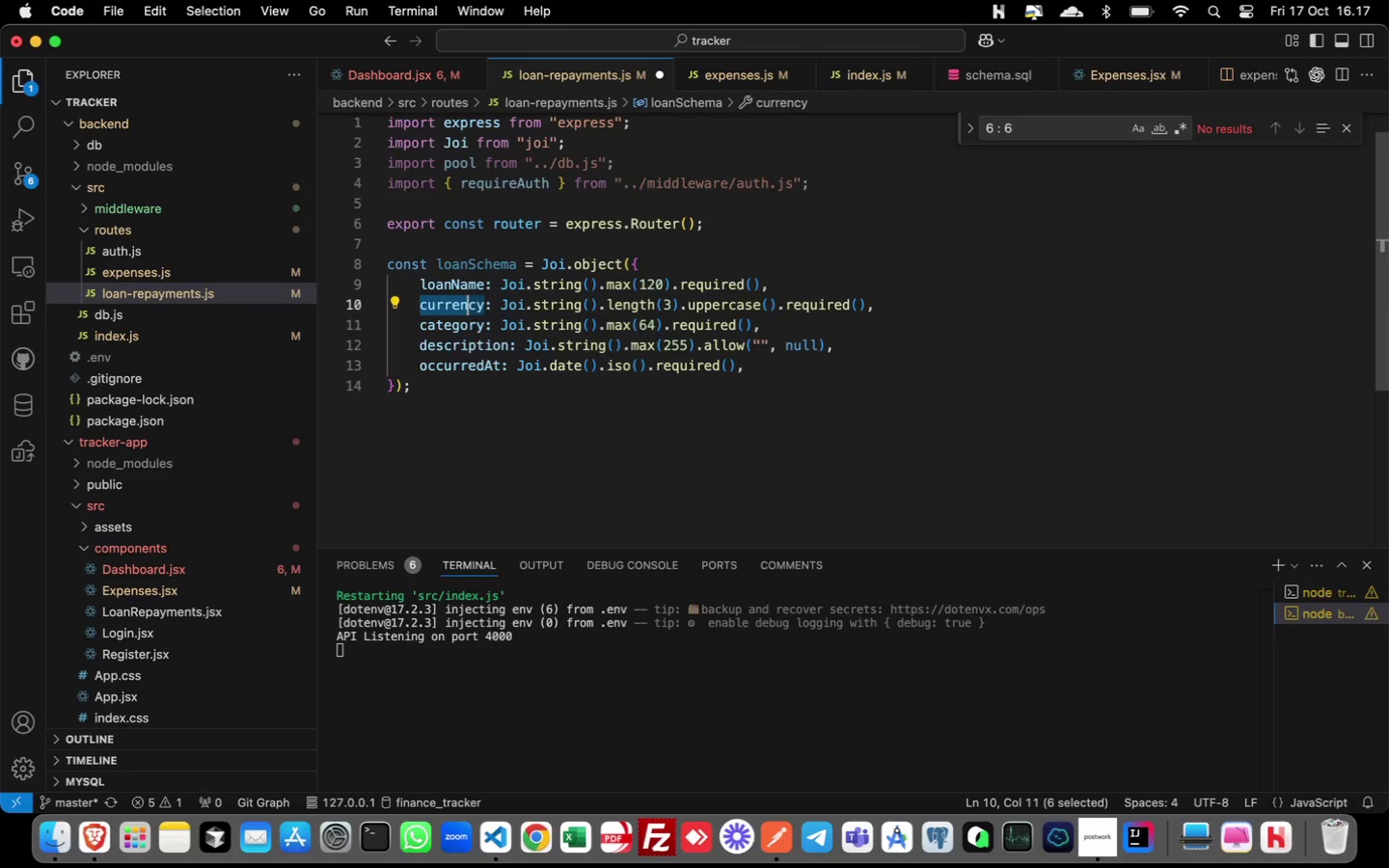 
key(Shift+ArrowRight)
 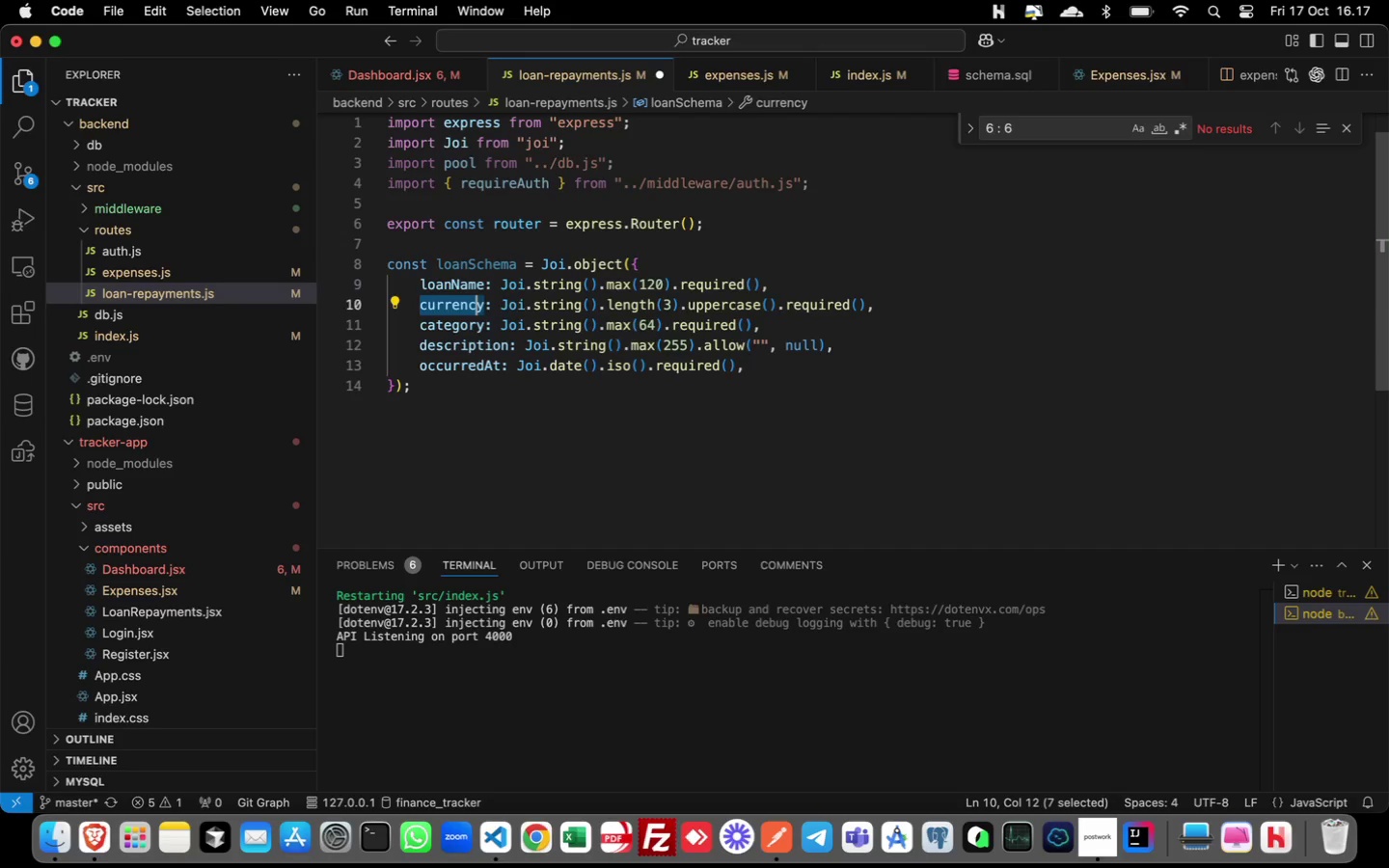 
key(Shift+ArrowRight)
 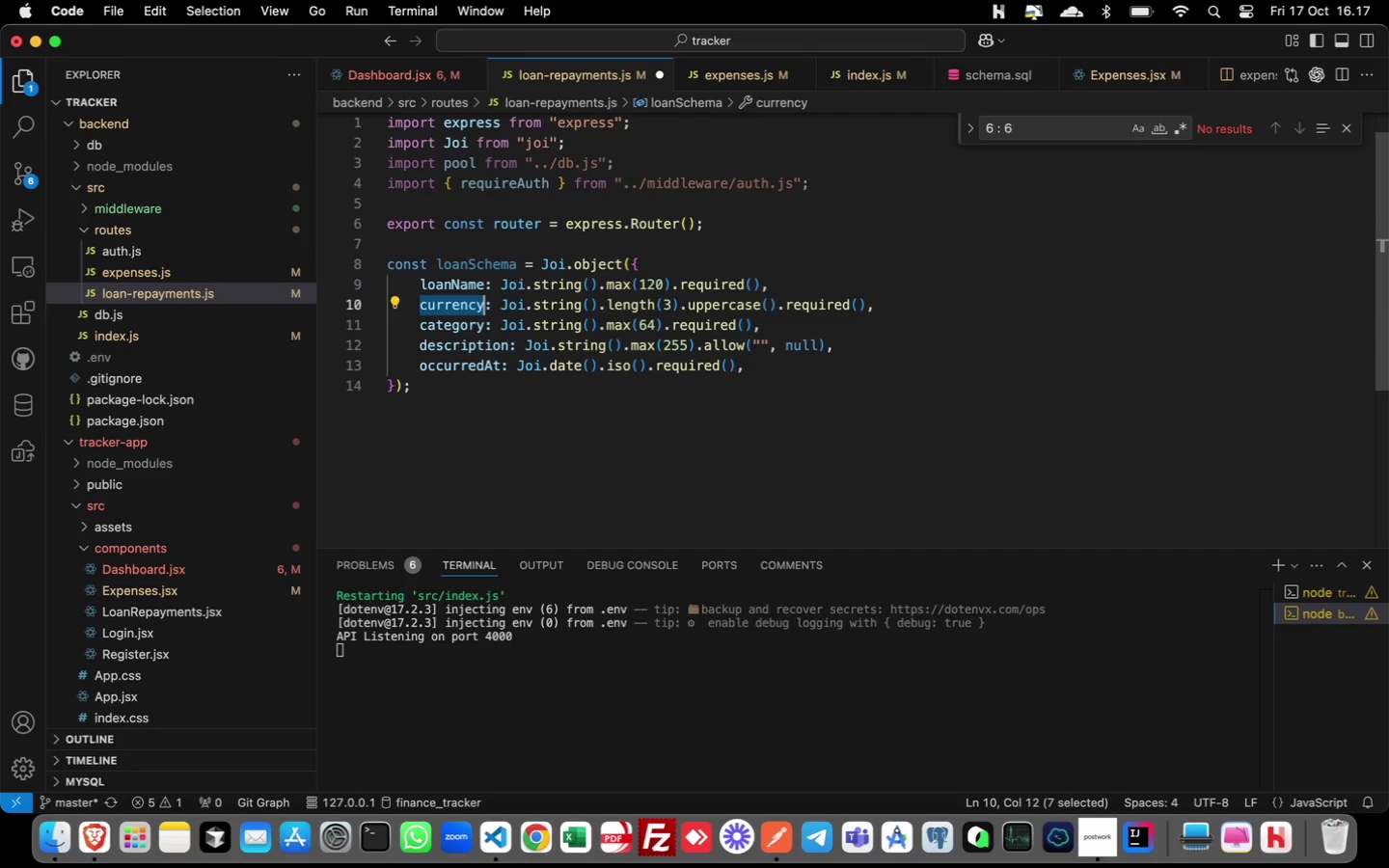 
key(Shift+ArrowRight)
 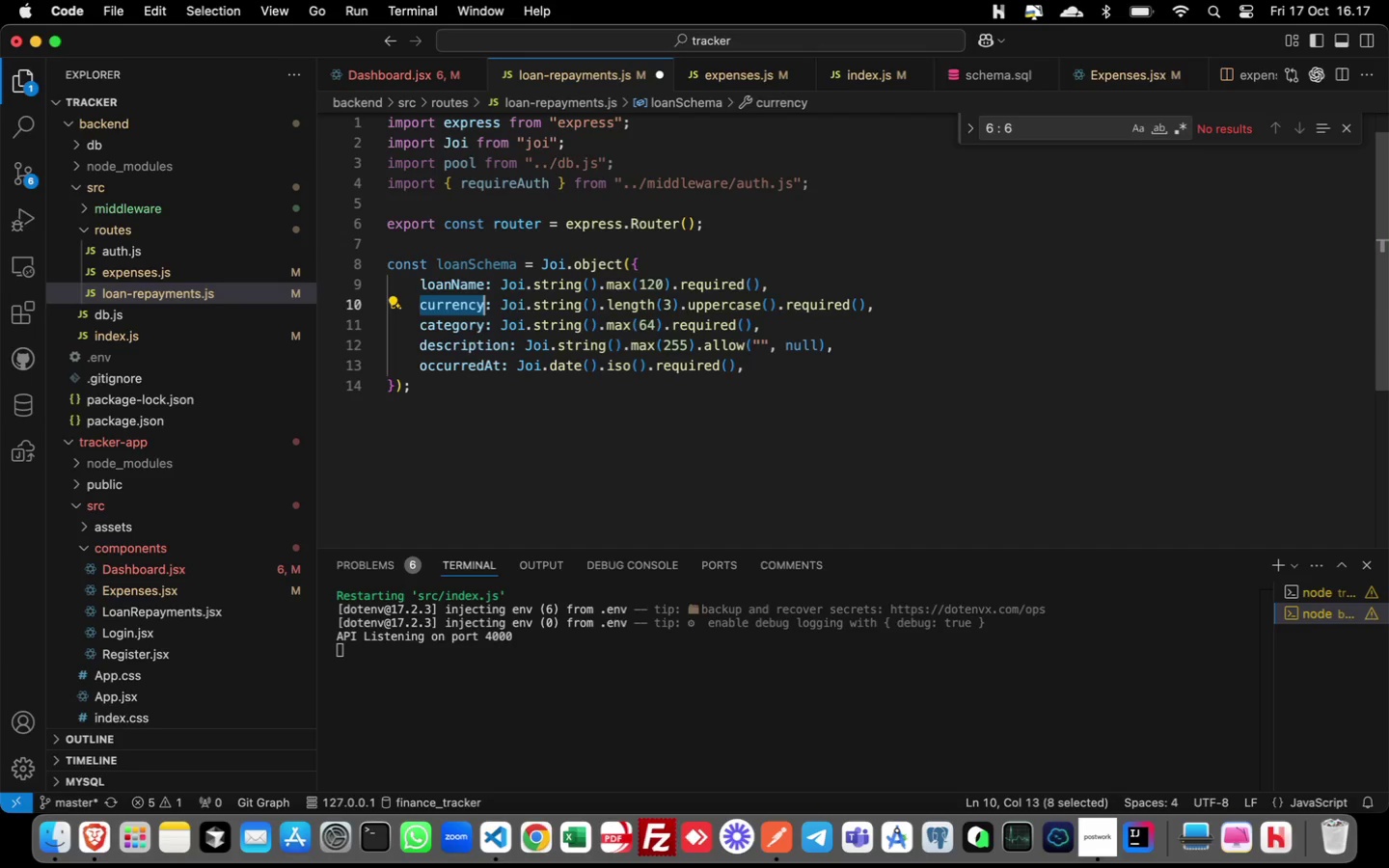 
key(Shift+ArrowRight)
 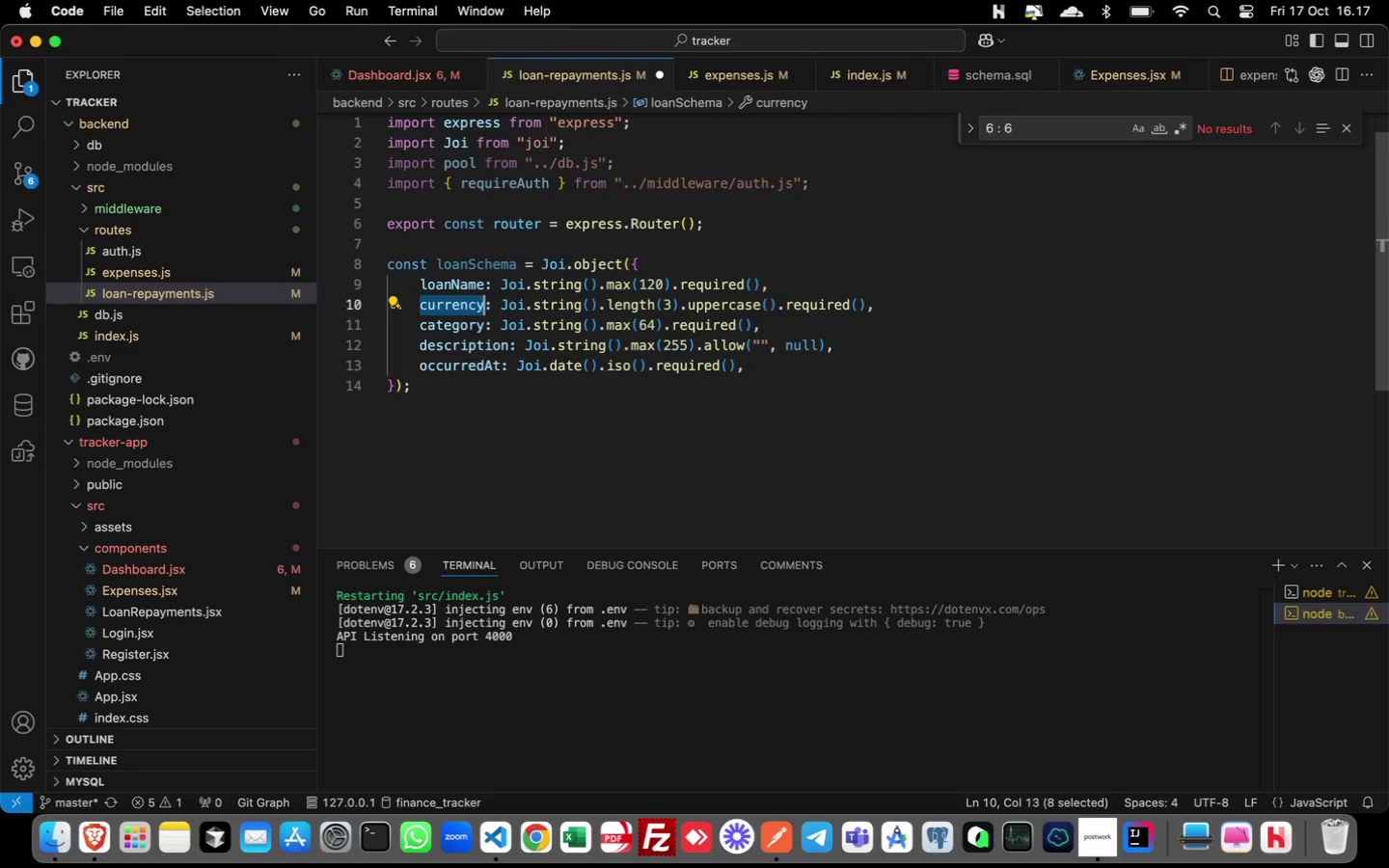 
key(Shift+ArrowRight)
 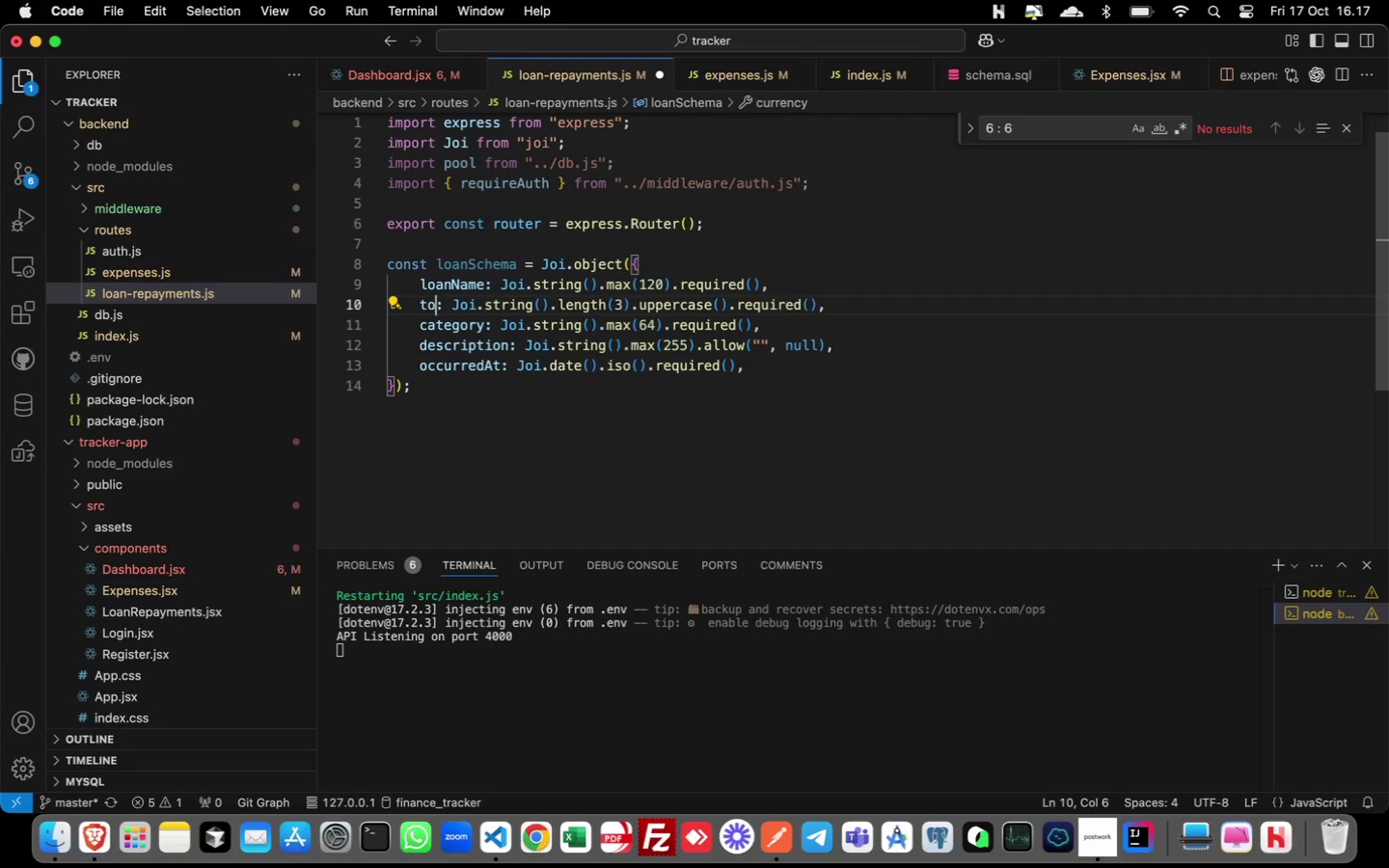 
type(totalMonth)
 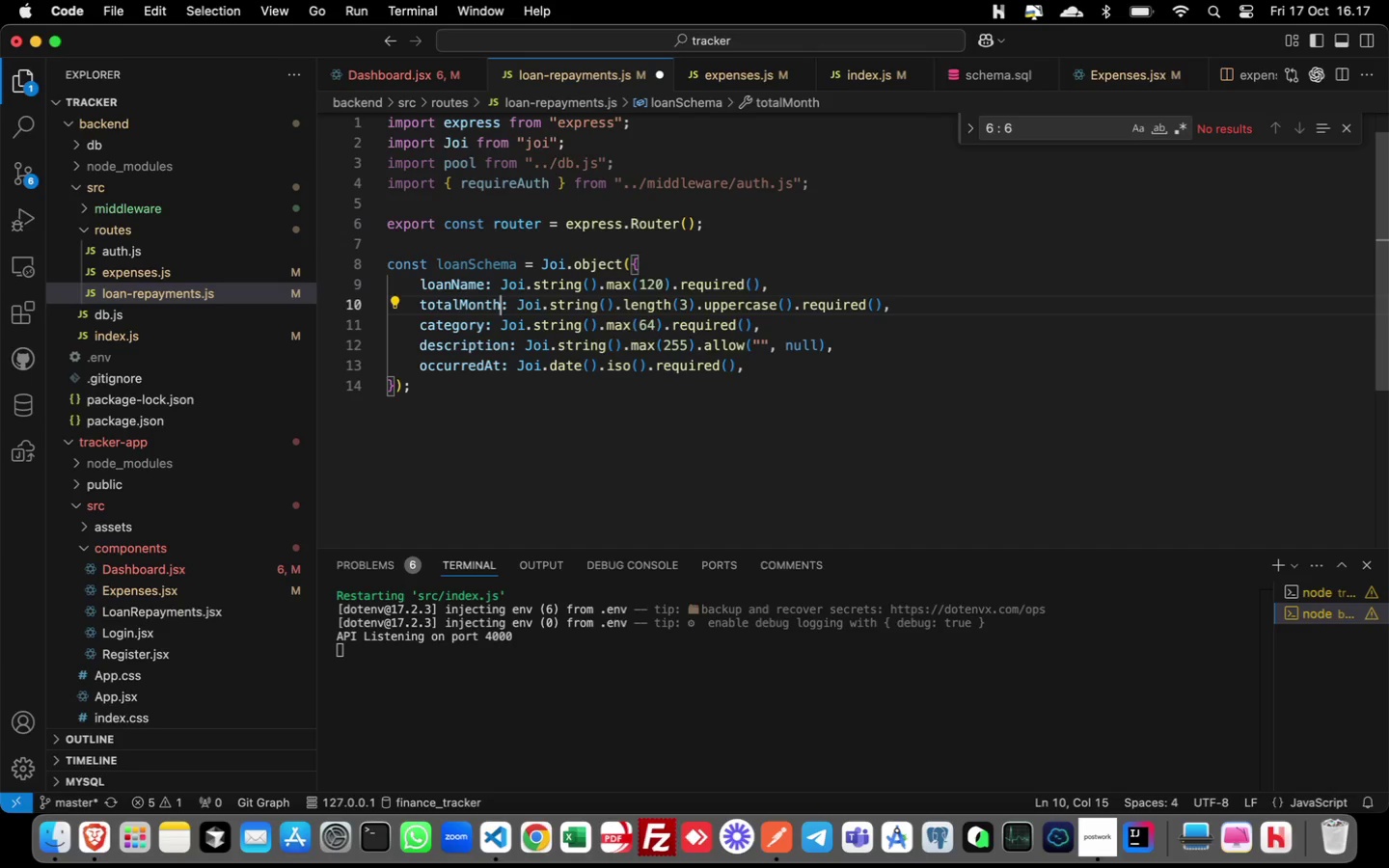 
key(ArrowRight)
 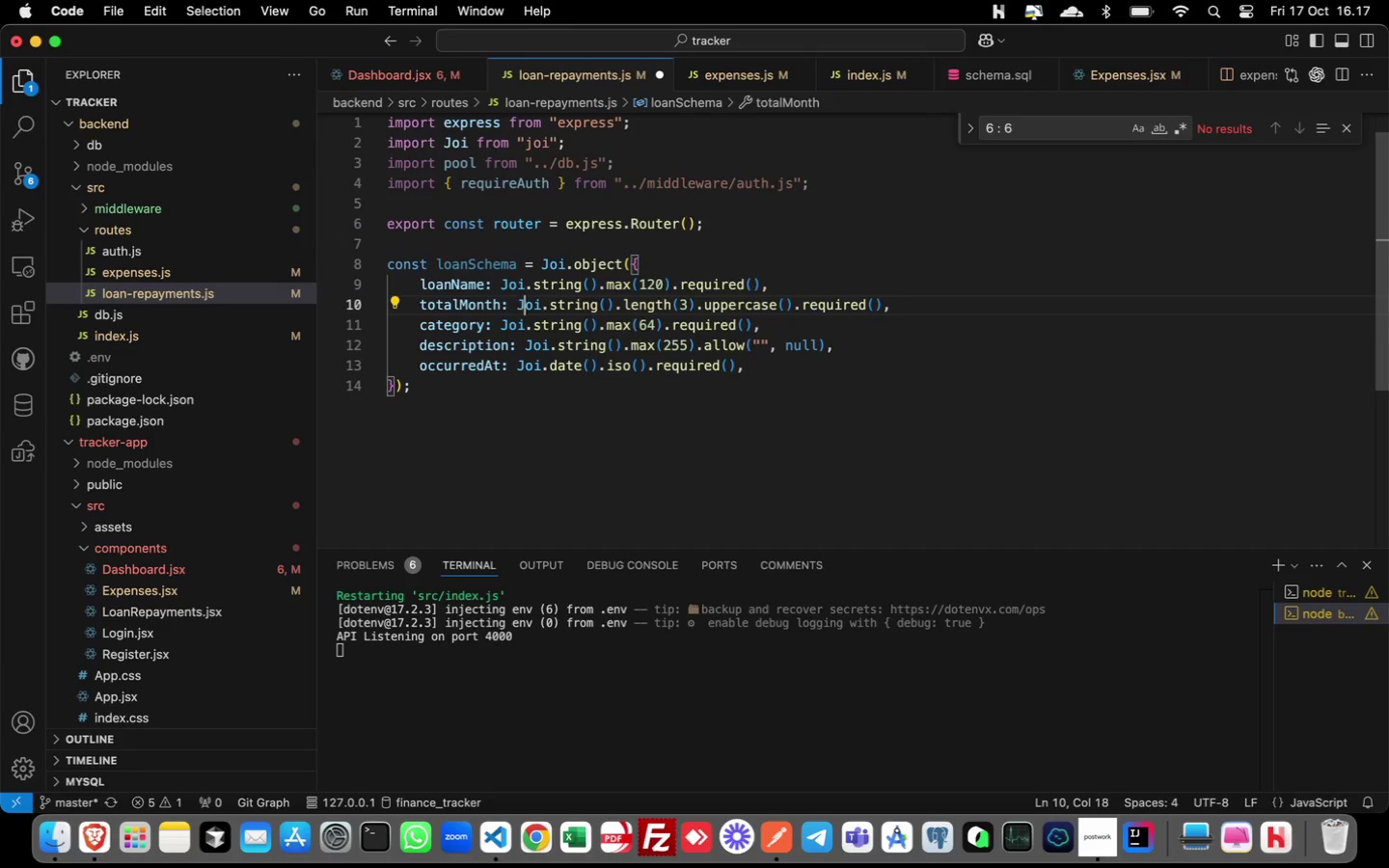 
key(ArrowRight)
 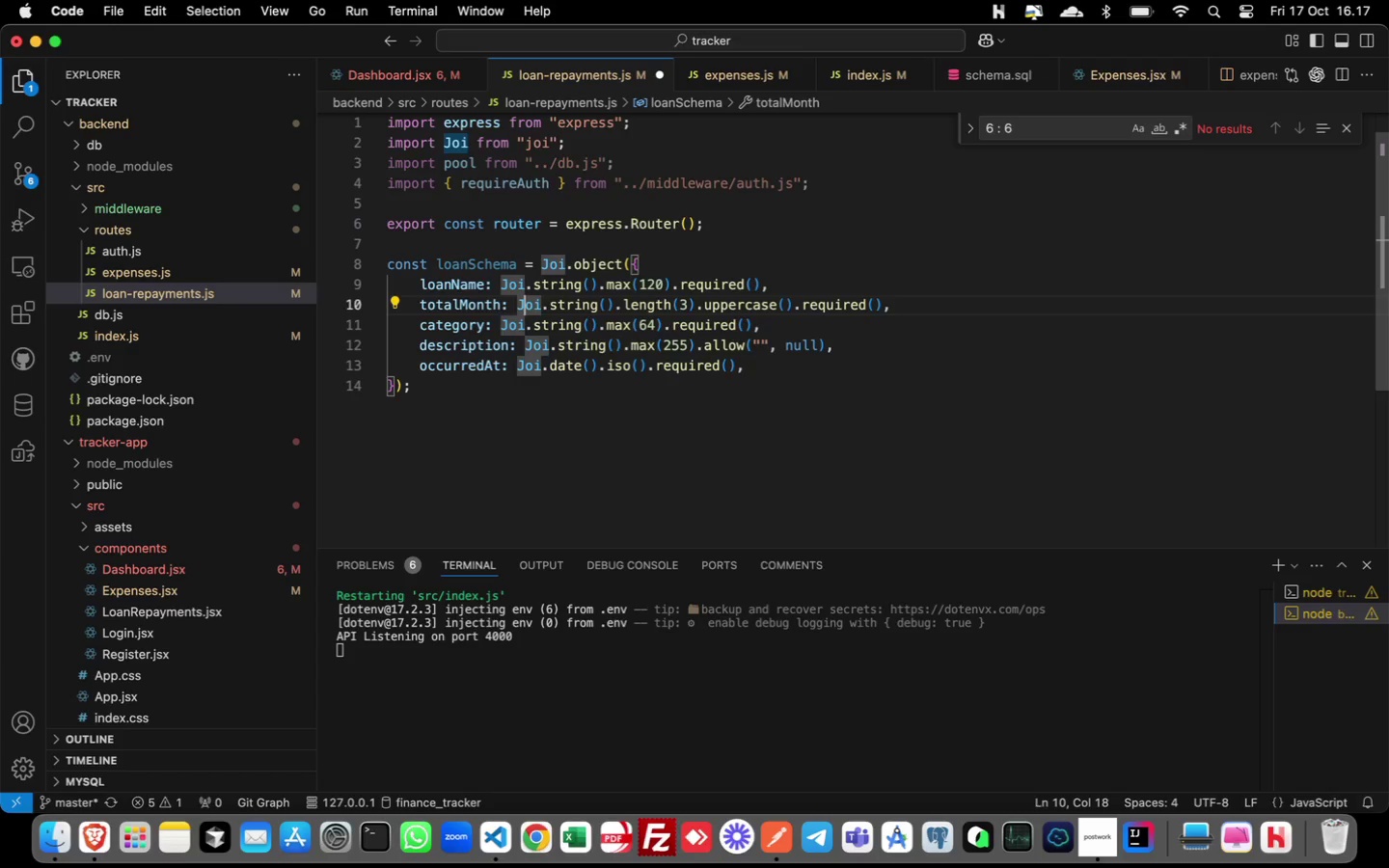 
key(ArrowRight)
 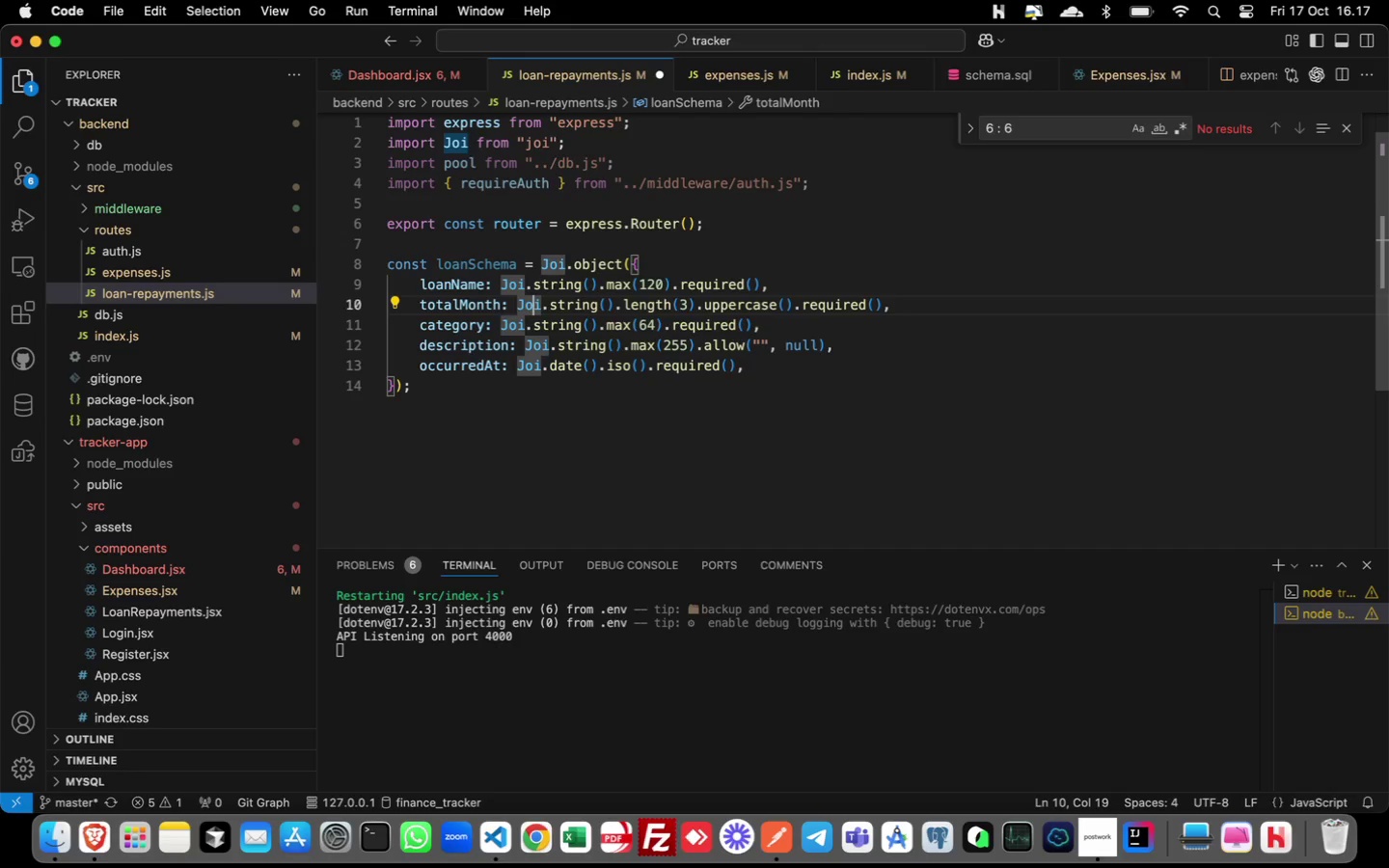 
key(ArrowRight)
 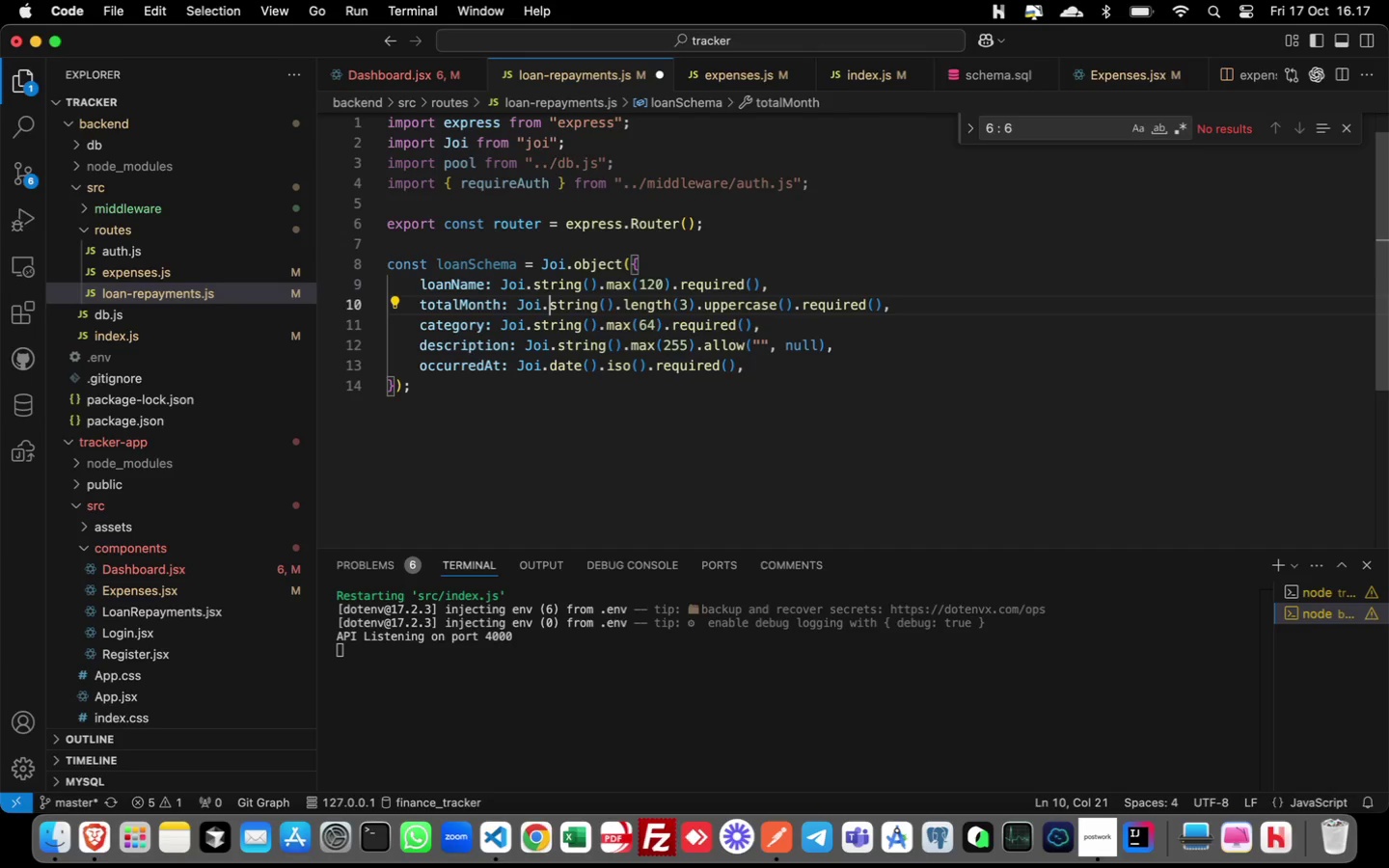 
key(ArrowRight)
 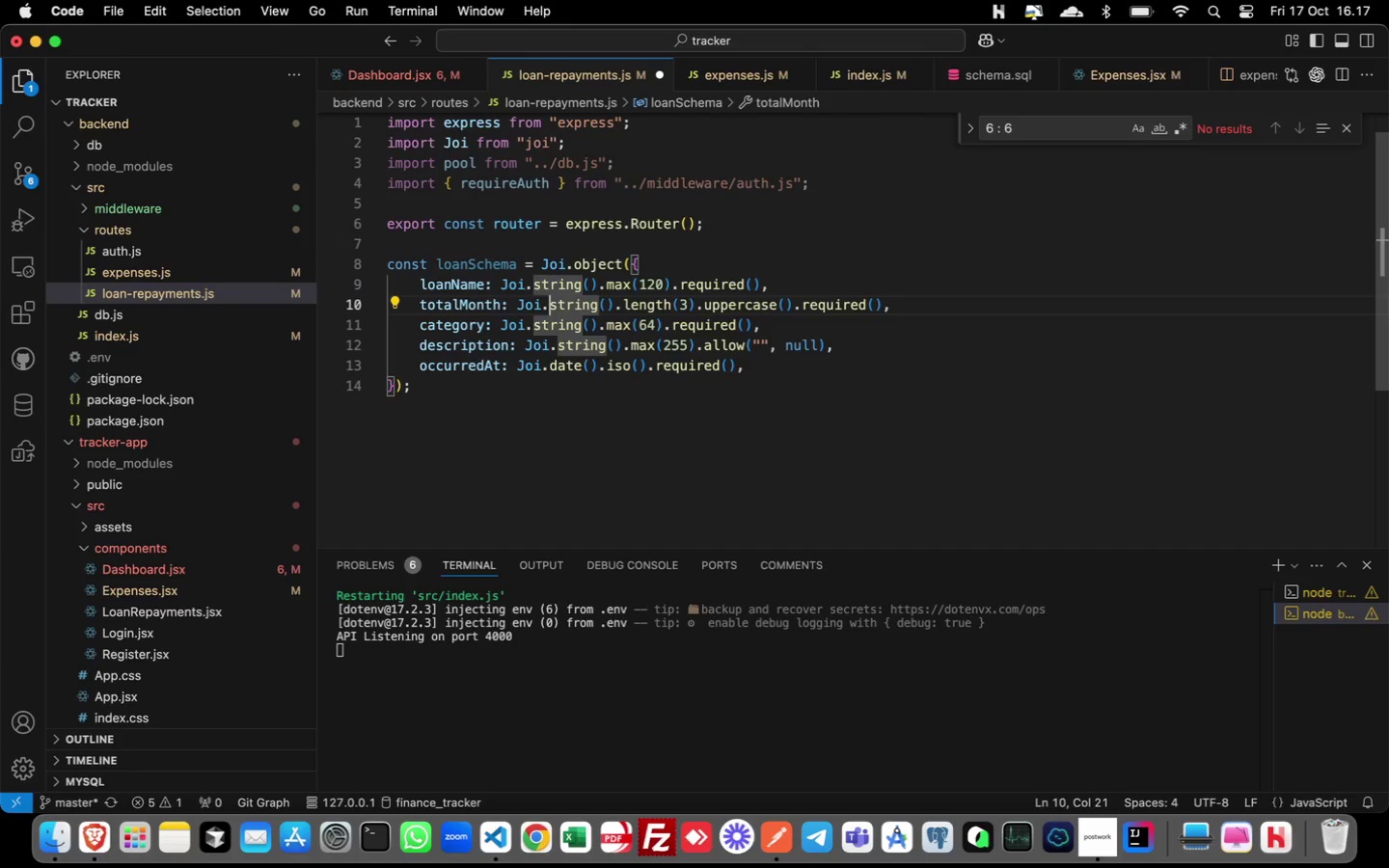 
key(ArrowRight)
 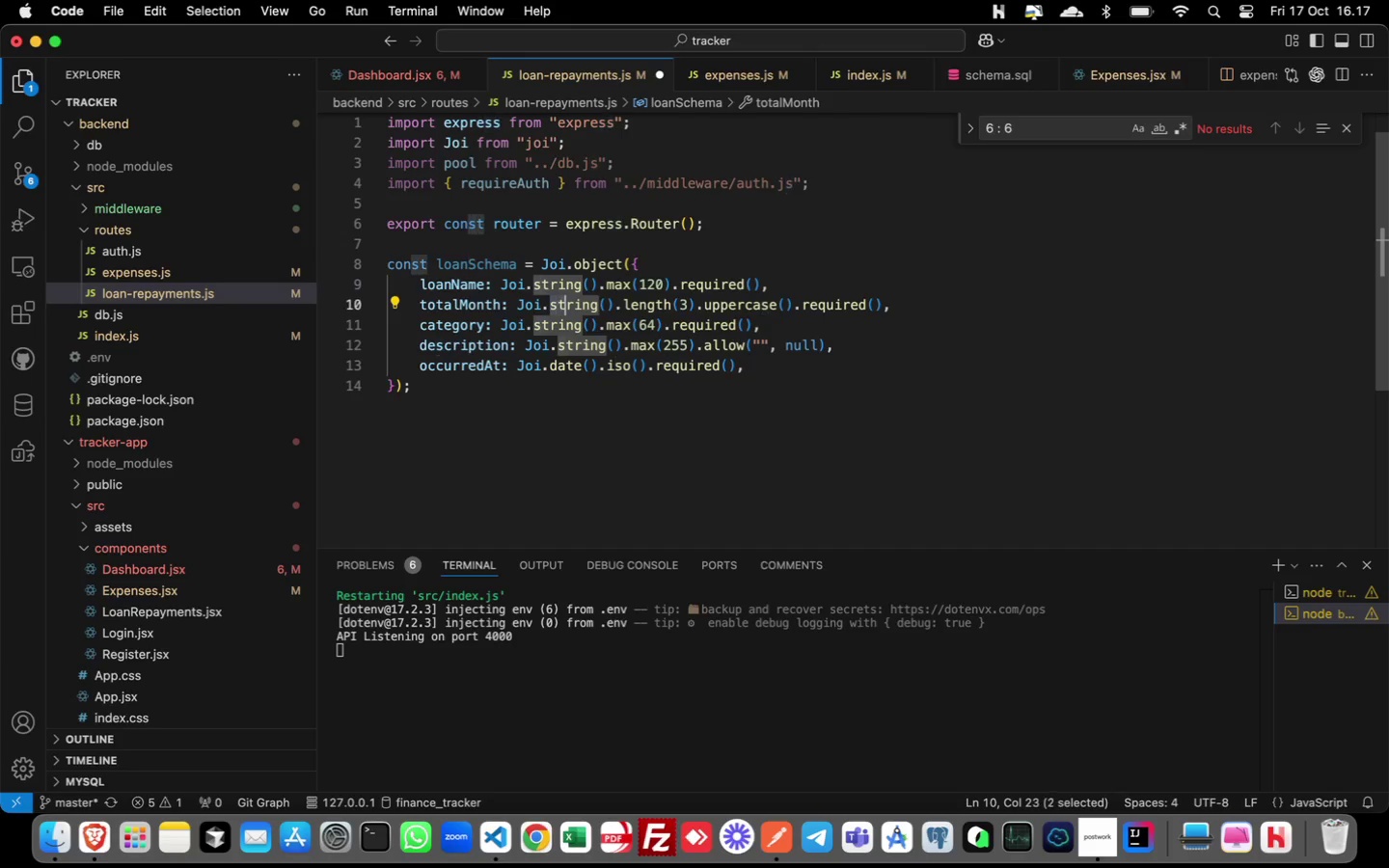 
key(Shift+ArrowRight)
 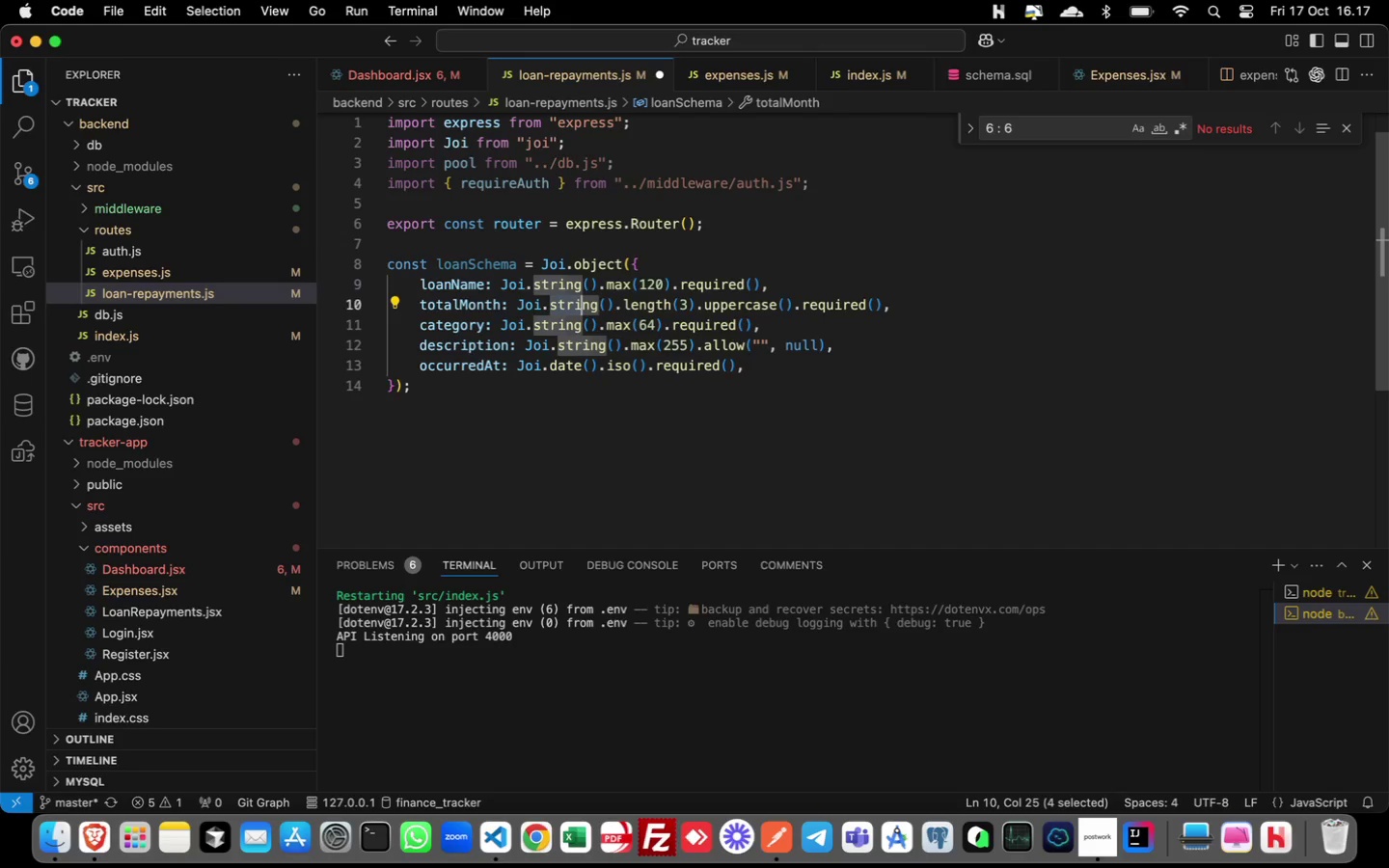 
key(Shift+ArrowRight)
 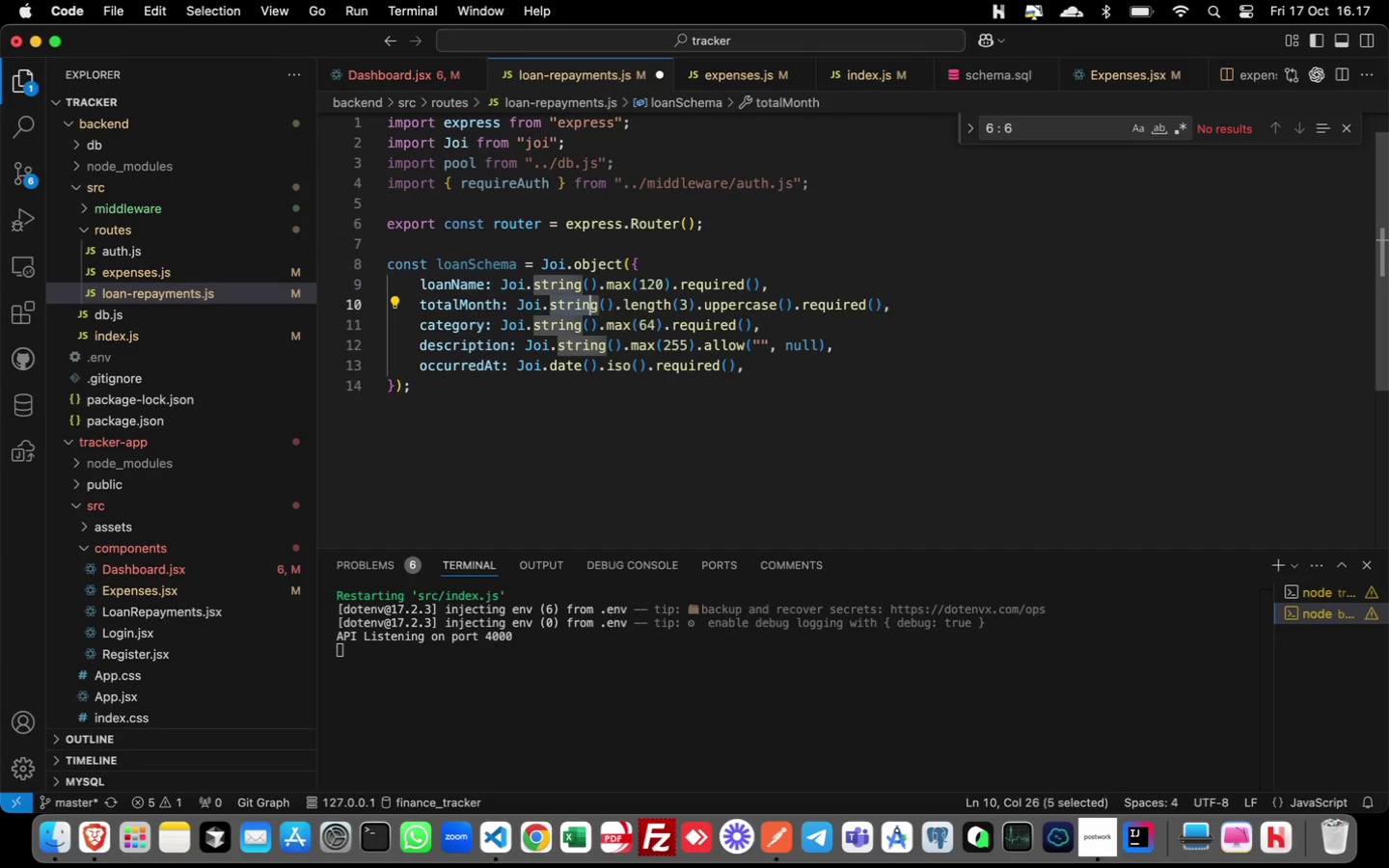 
key(Shift+ArrowRight)
 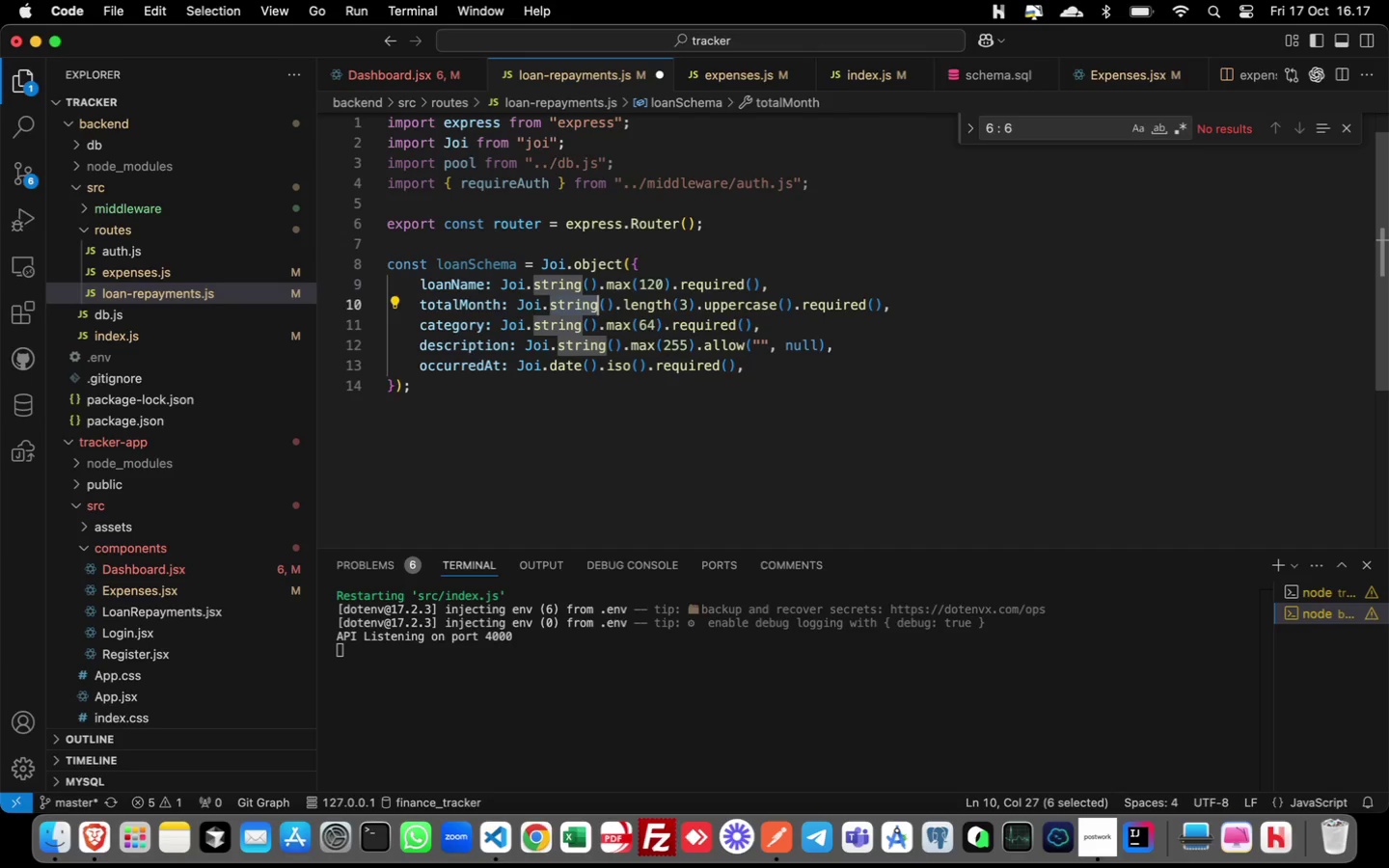 
key(Shift+ArrowRight)
 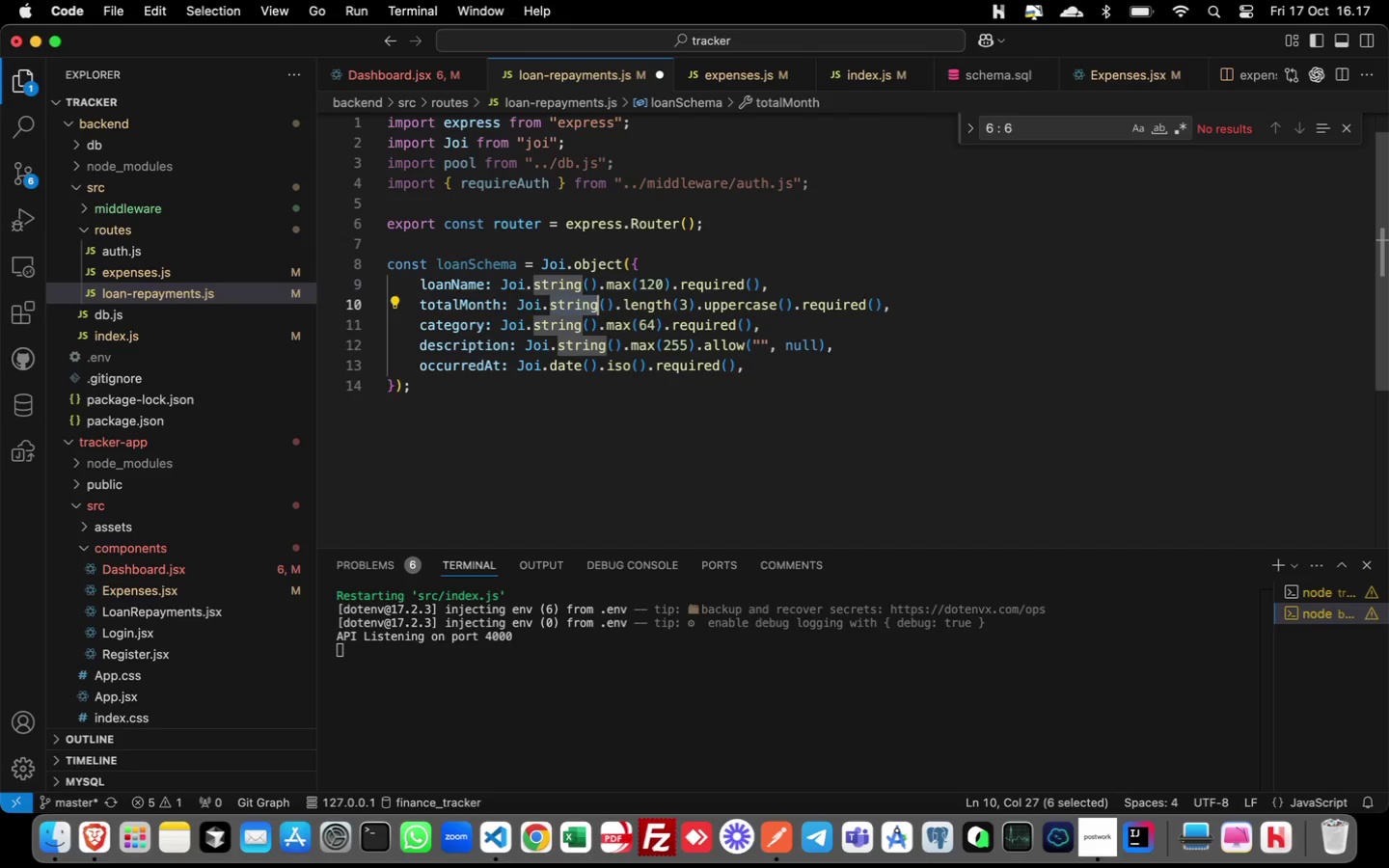 
key(Shift+ArrowRight)
 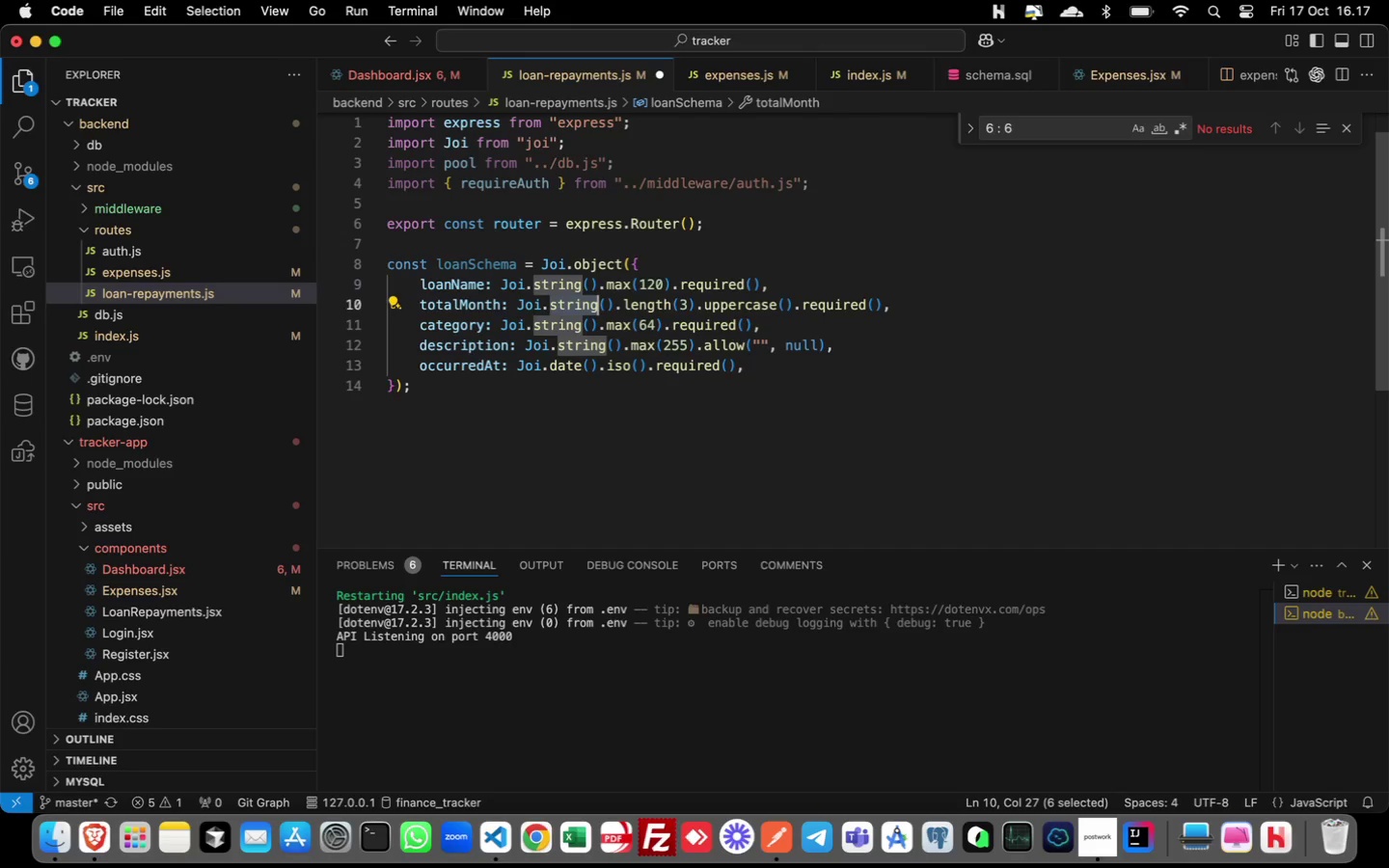 
key(Shift+ArrowRight)
 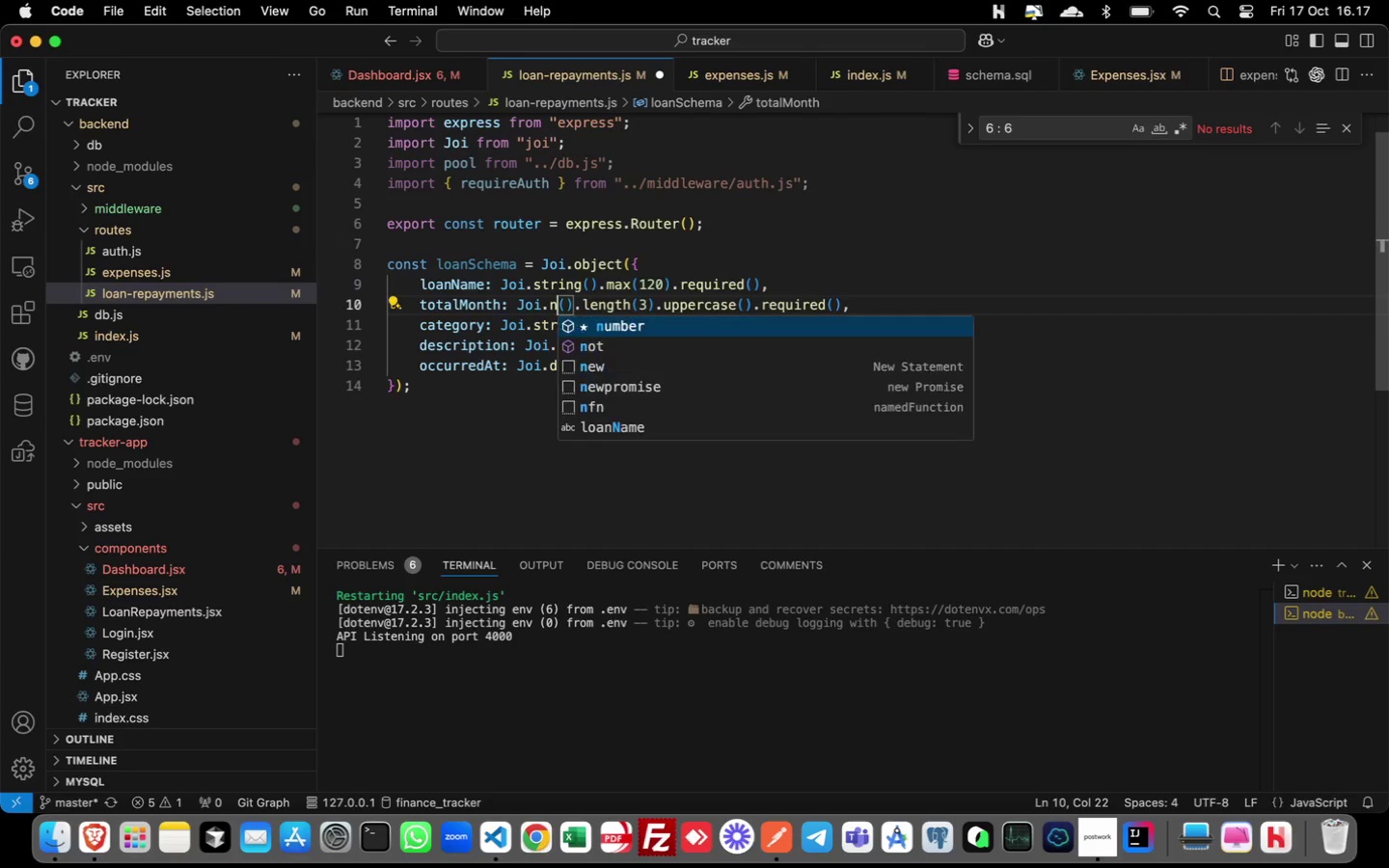 
type(number)
 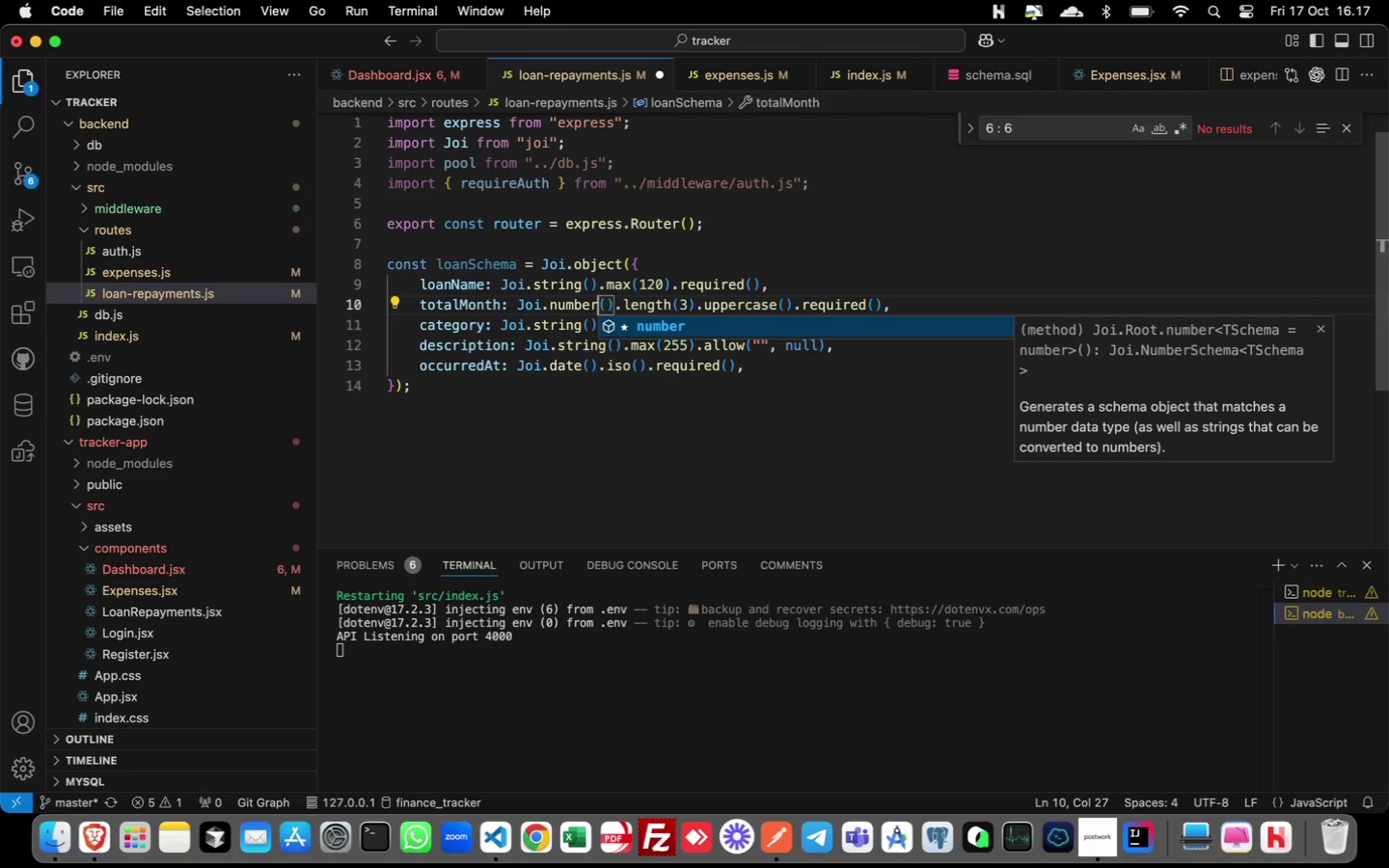 
key(ArrowRight)
 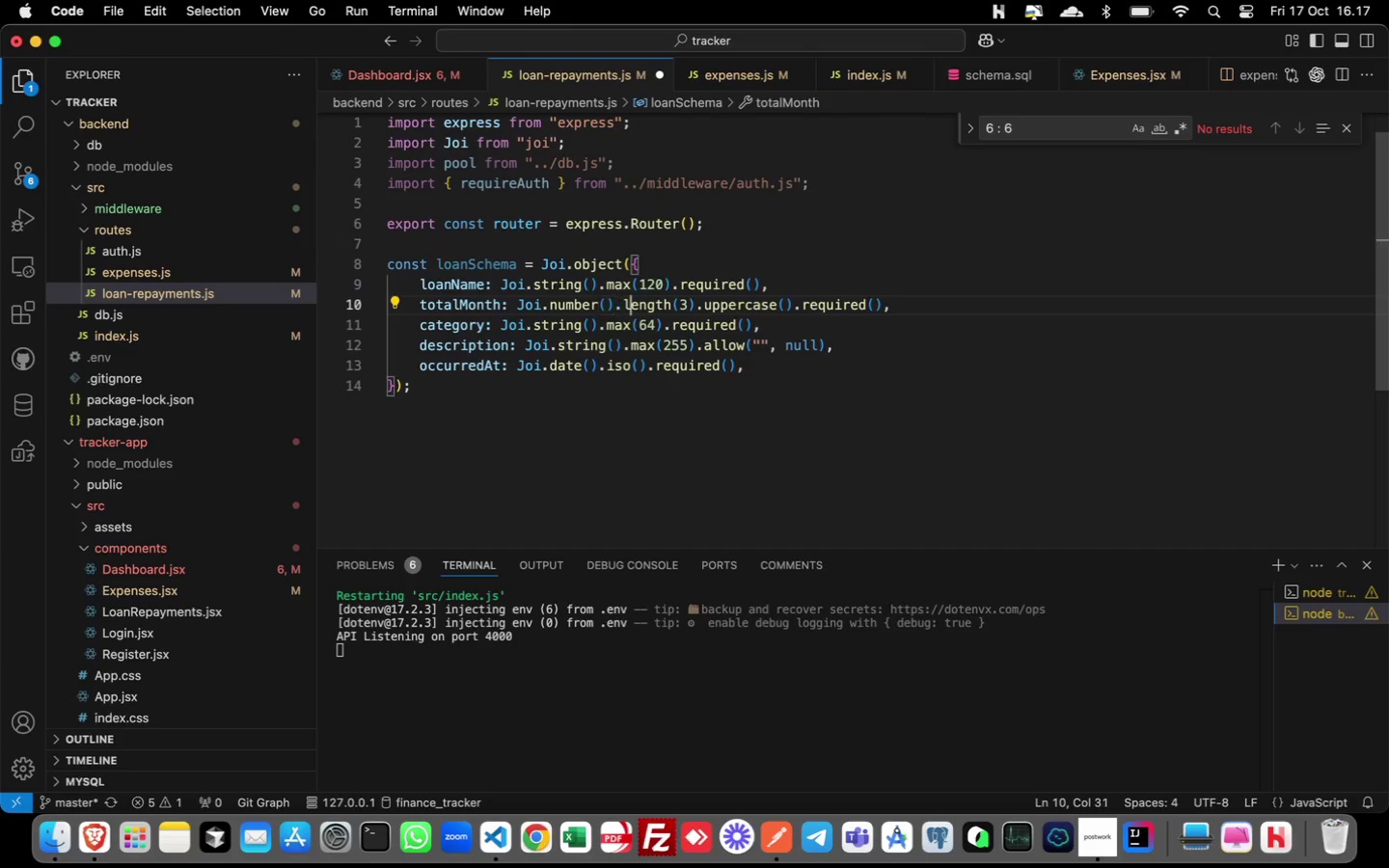 
key(ArrowRight)
 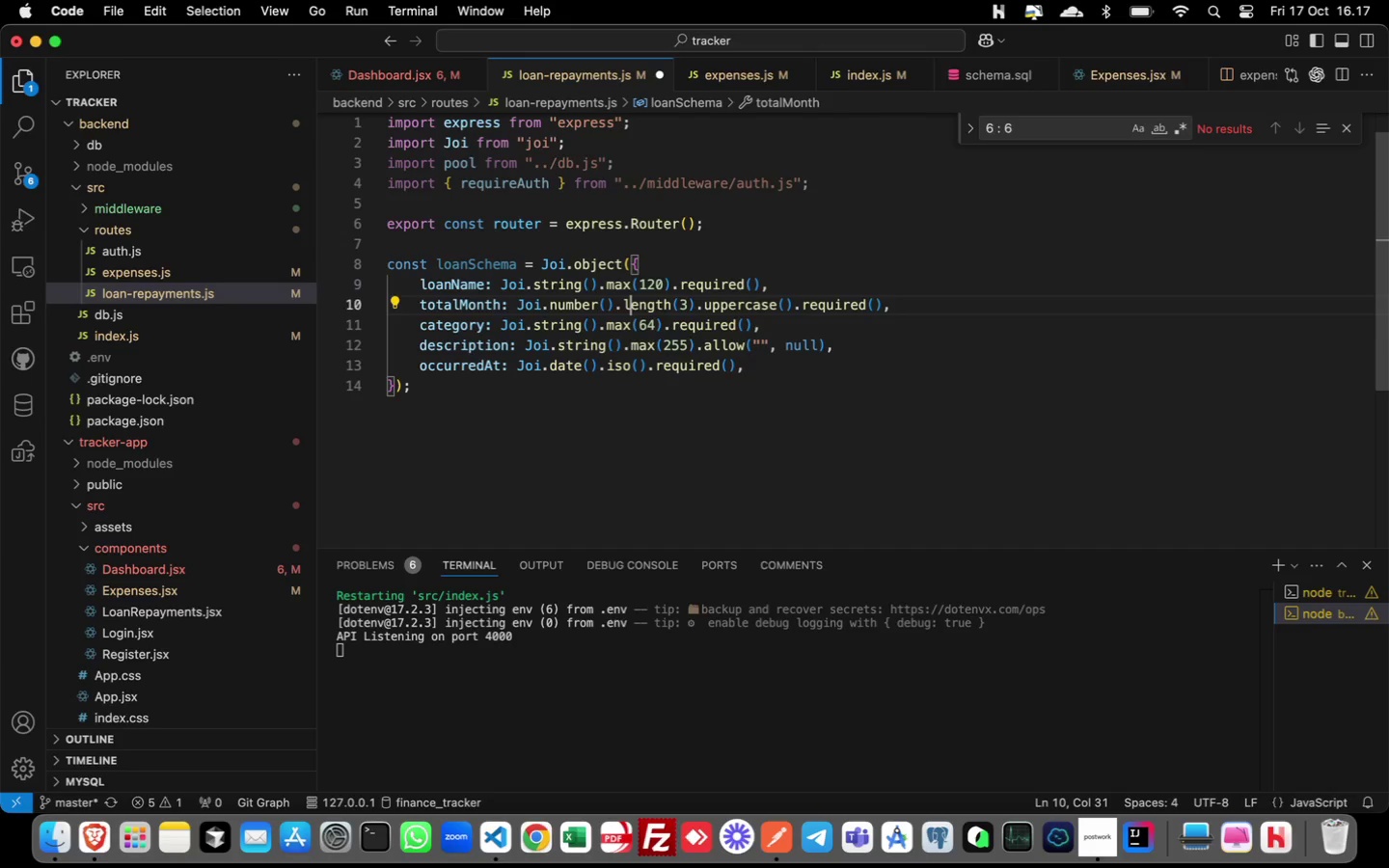 
key(ArrowRight)
 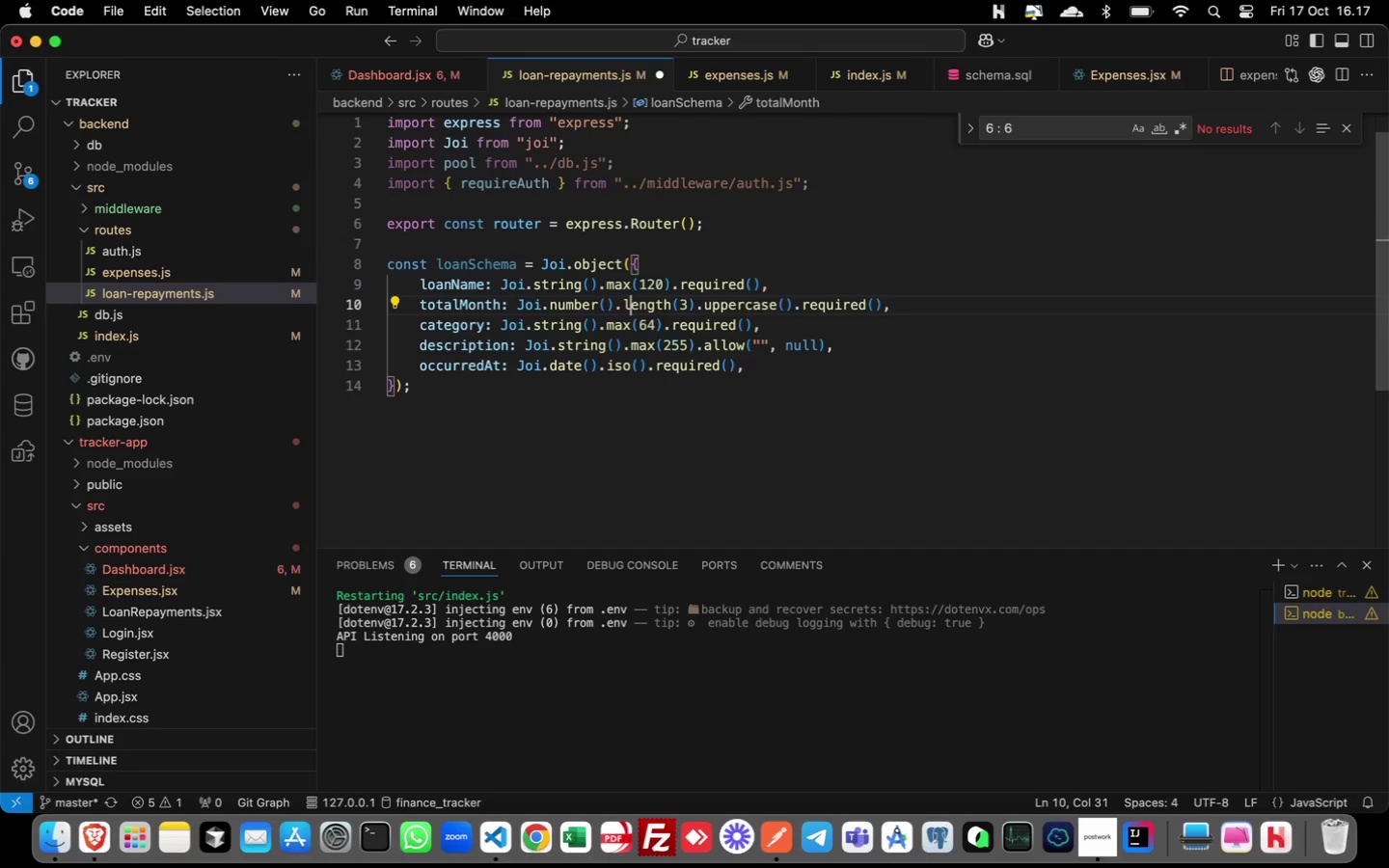 
key(ArrowRight)
 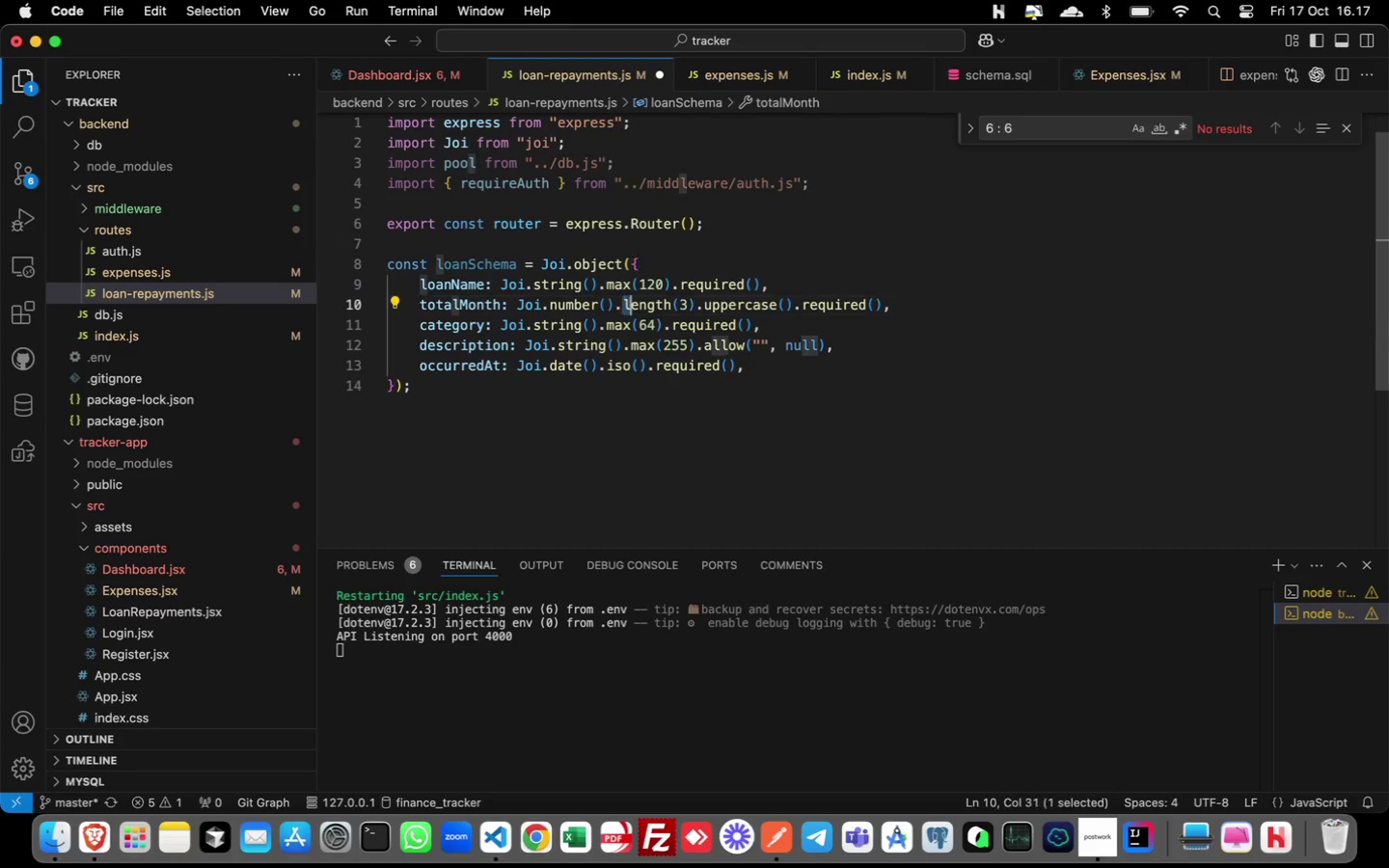 
key(ArrowLeft)
 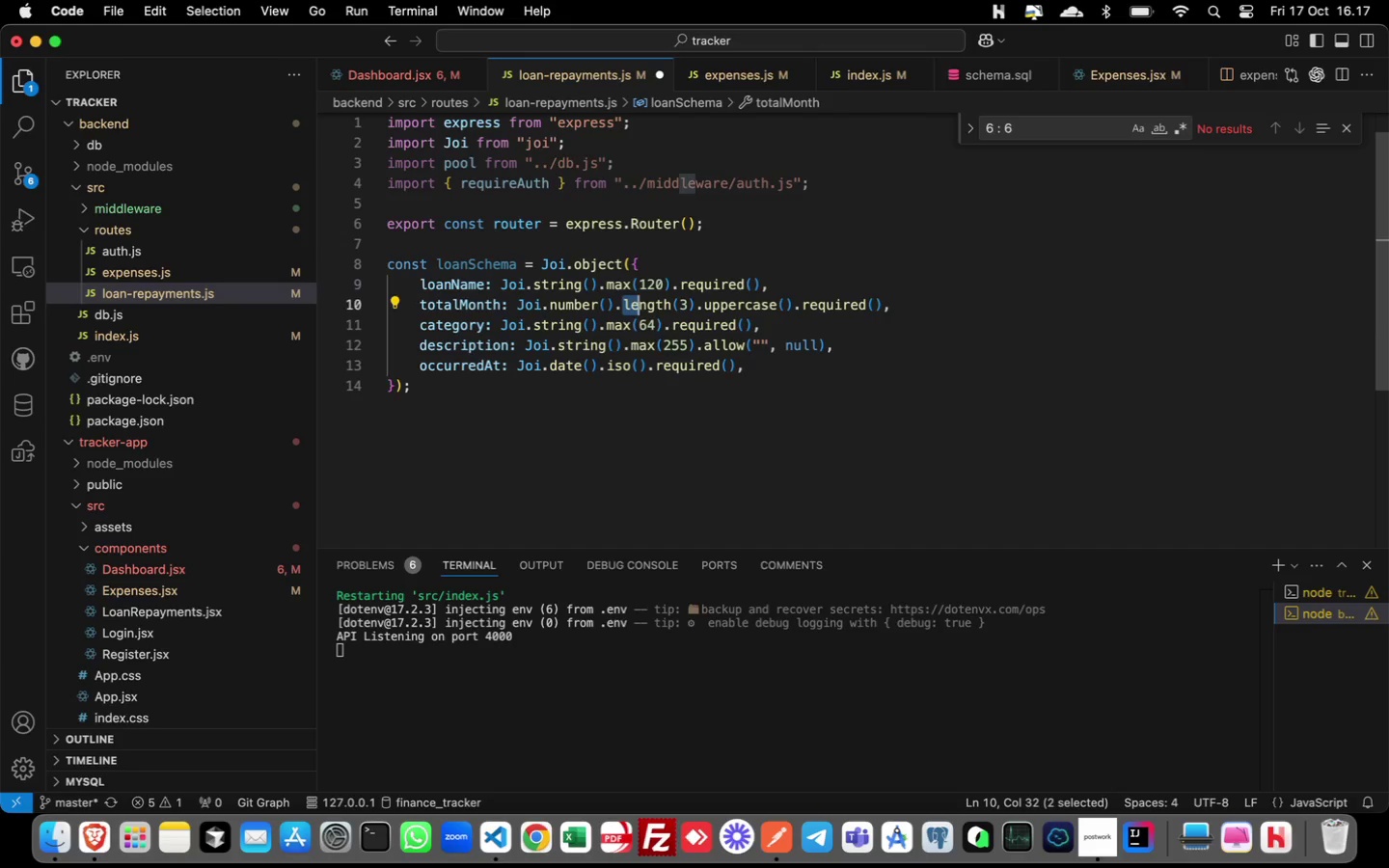 
key(Shift+ArrowRight)
 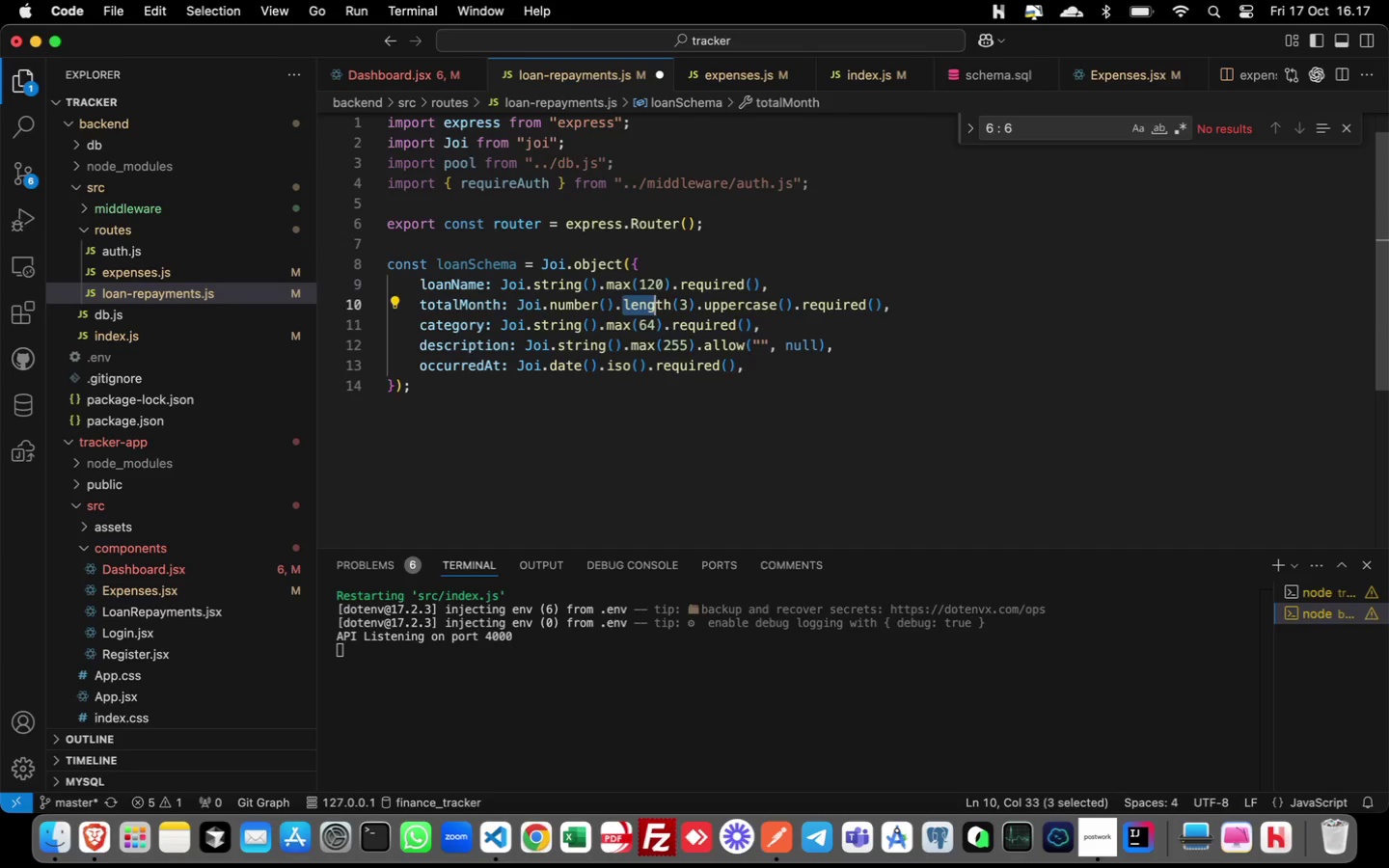 
key(Shift+ArrowRight)
 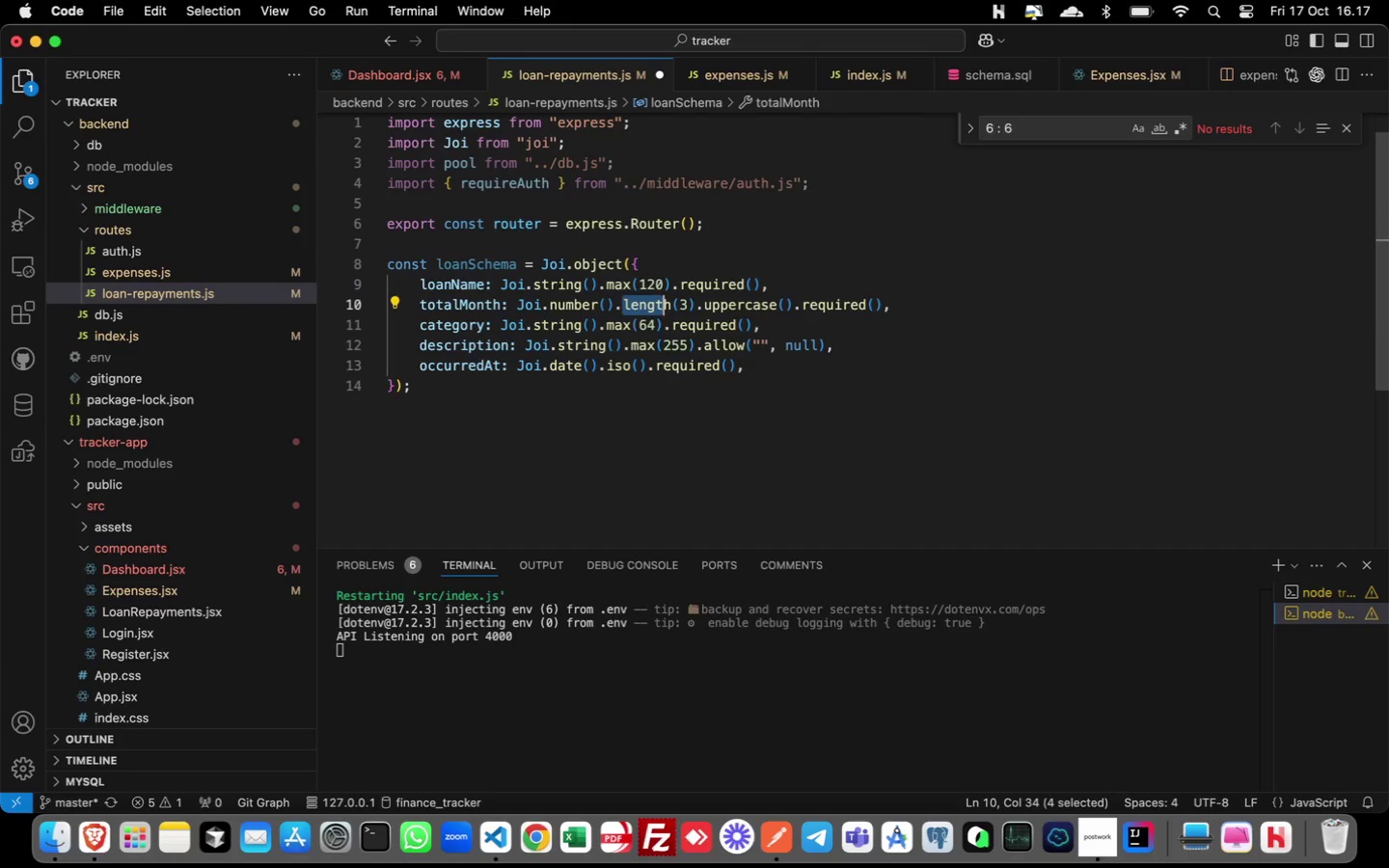 
key(Shift+ArrowRight)
 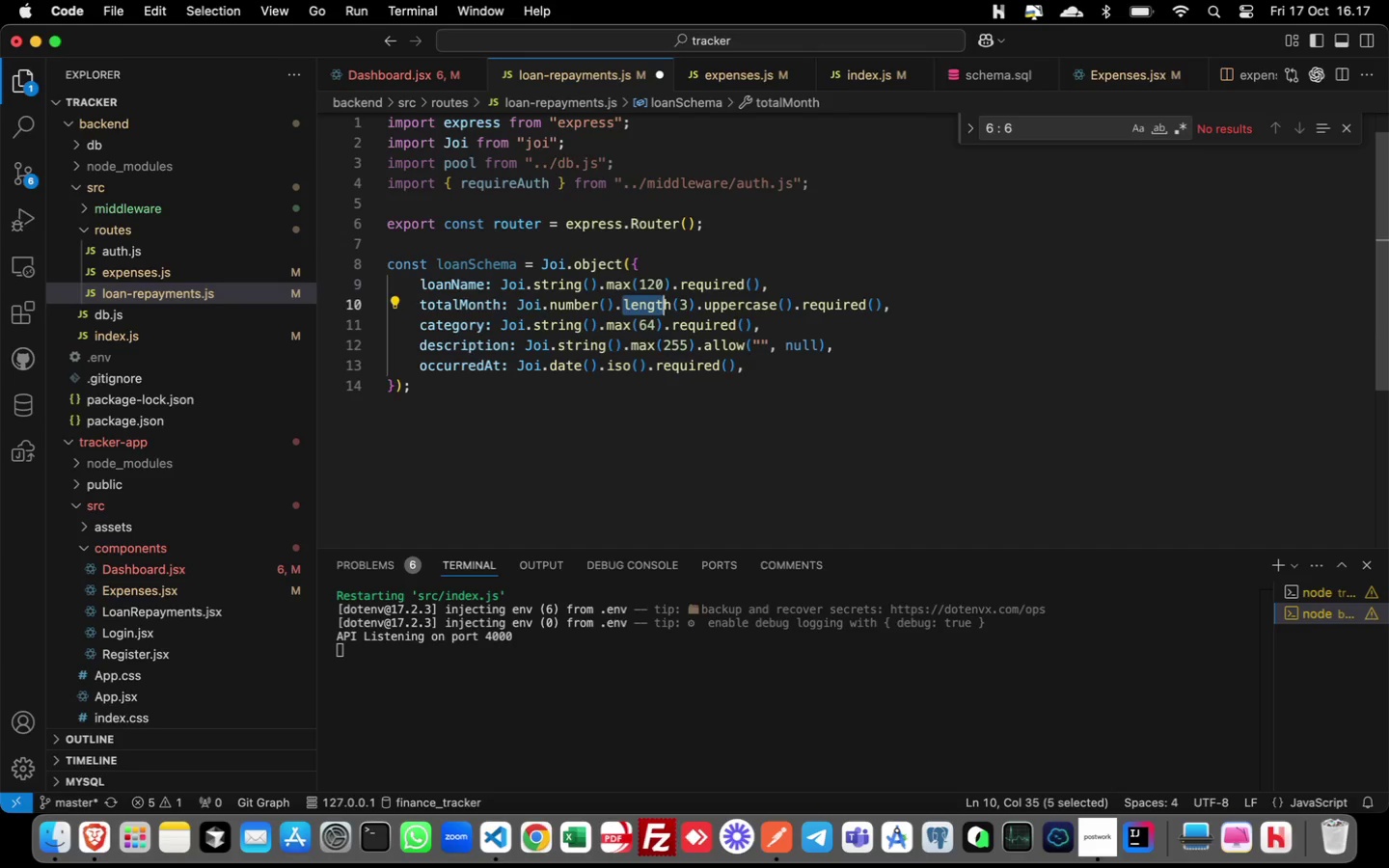 
key(Shift+ArrowRight)
 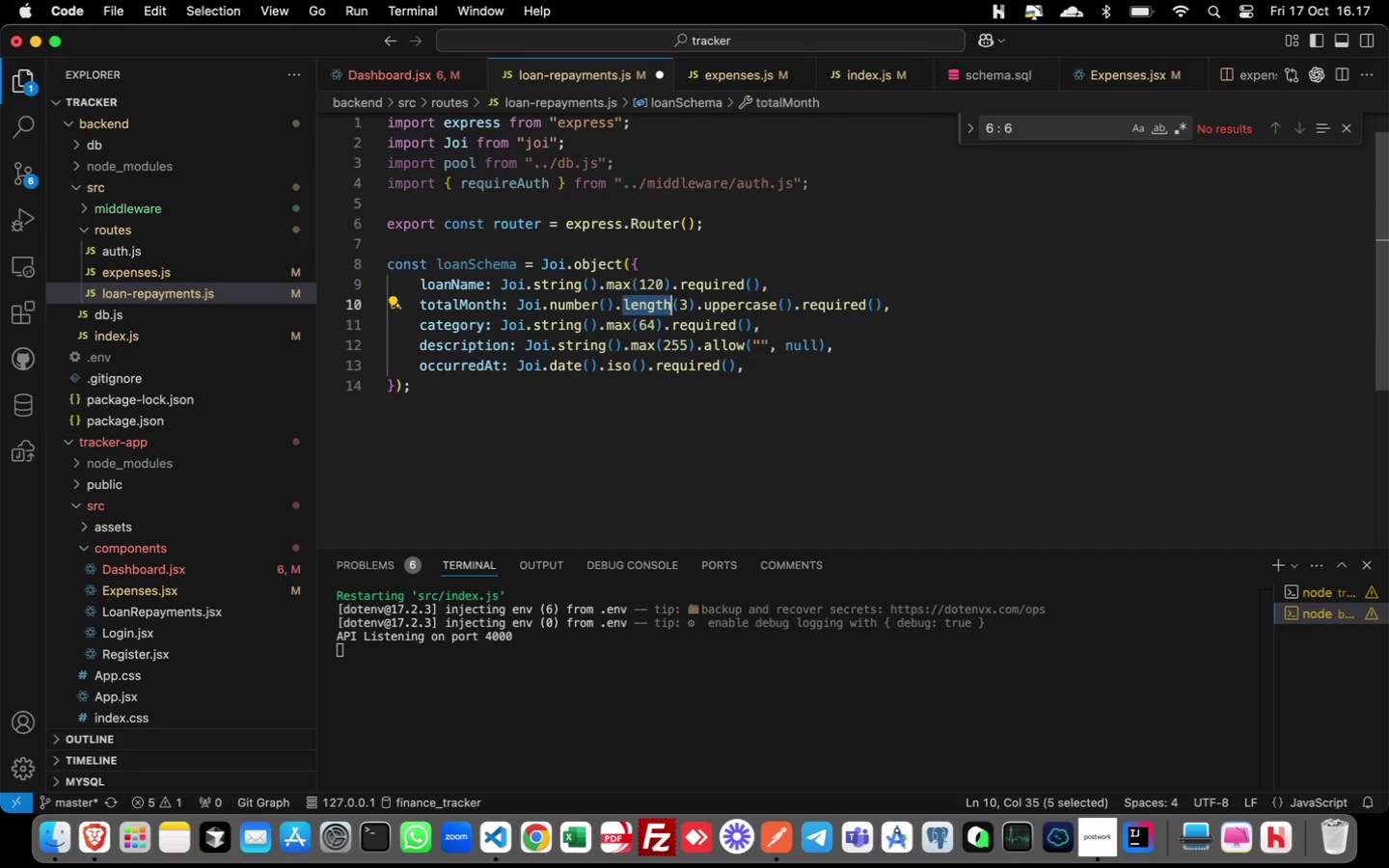 
key(Shift+ArrowRight)
 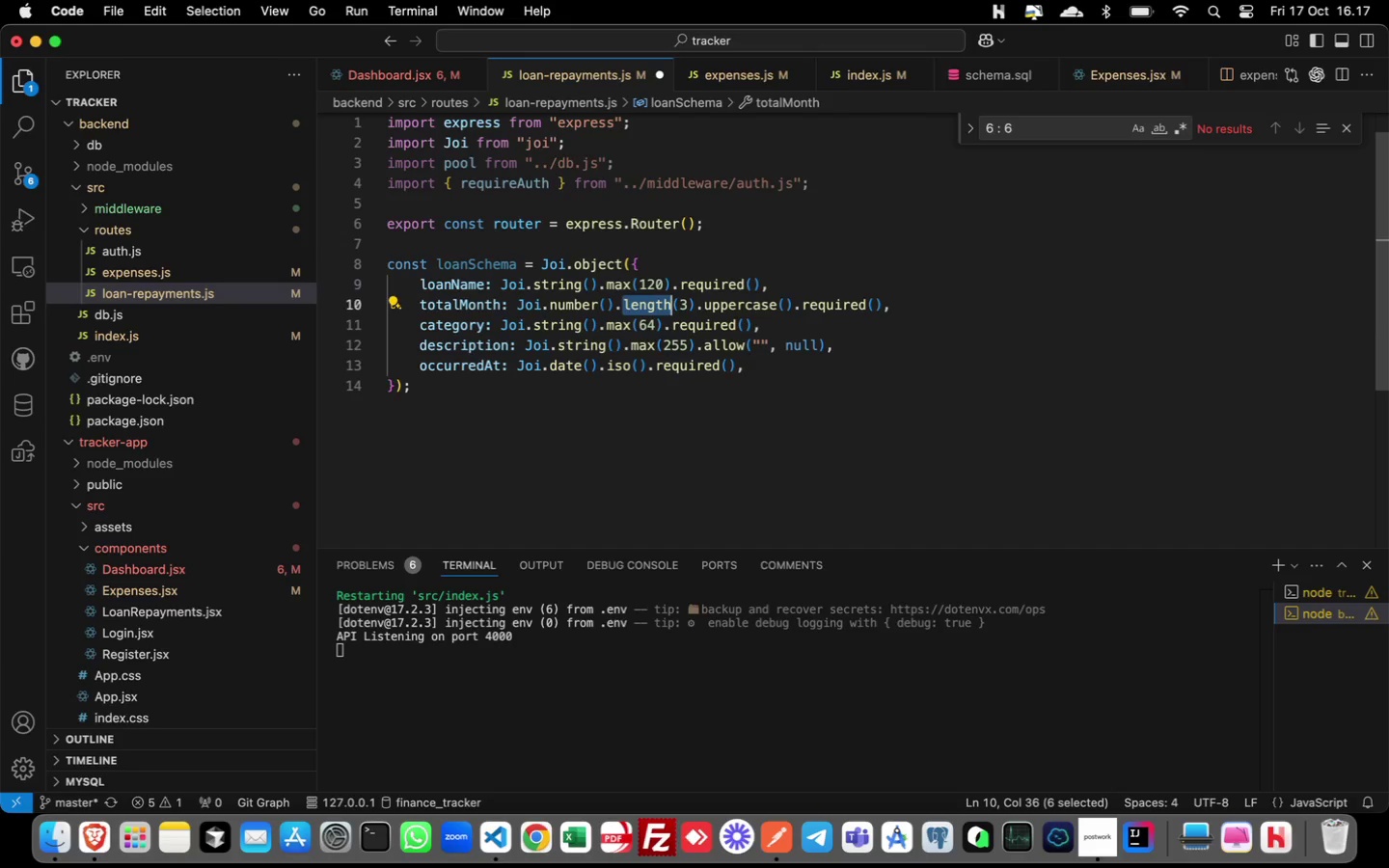 
key(Shift+ArrowRight)
 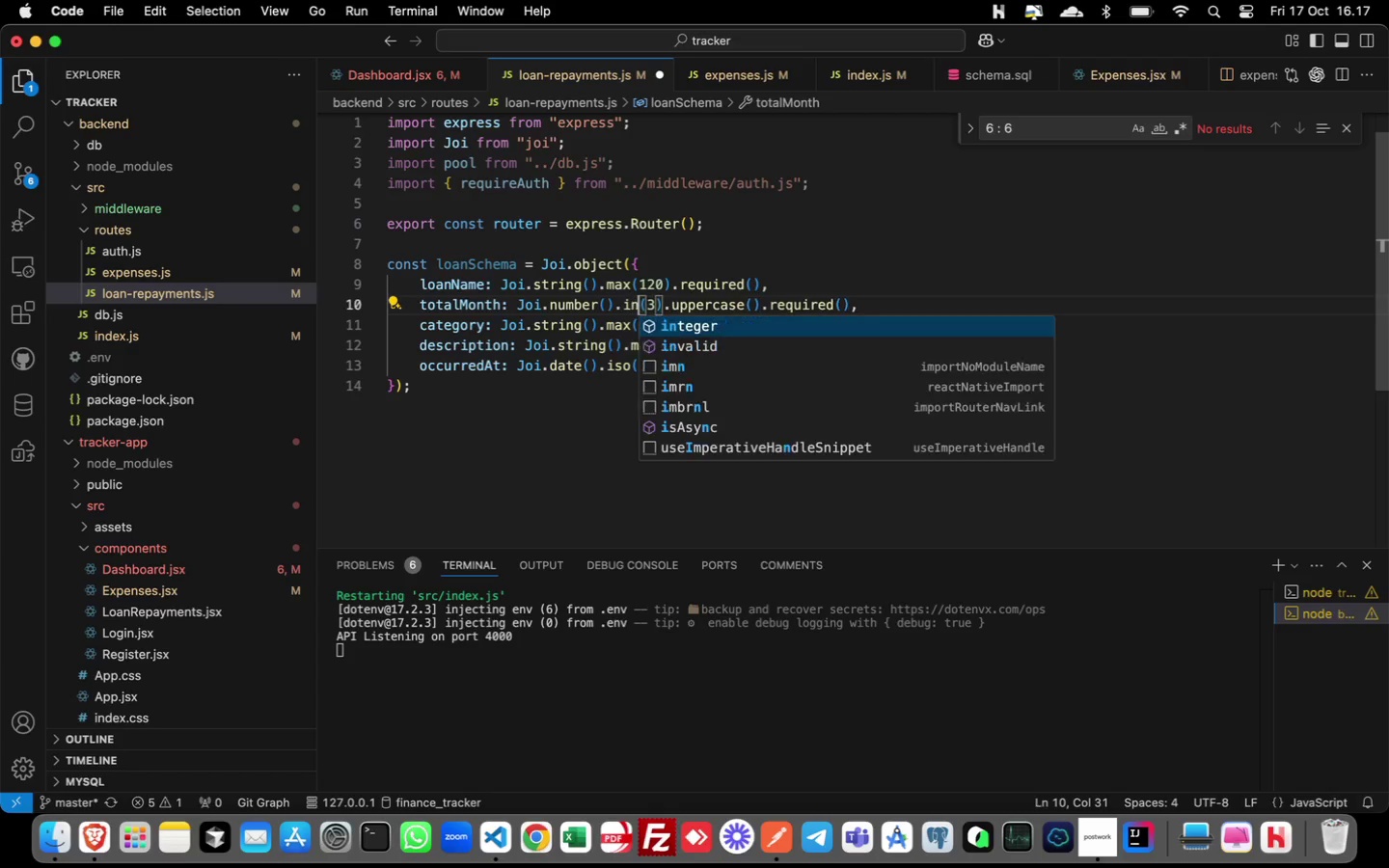 
type(integer)
 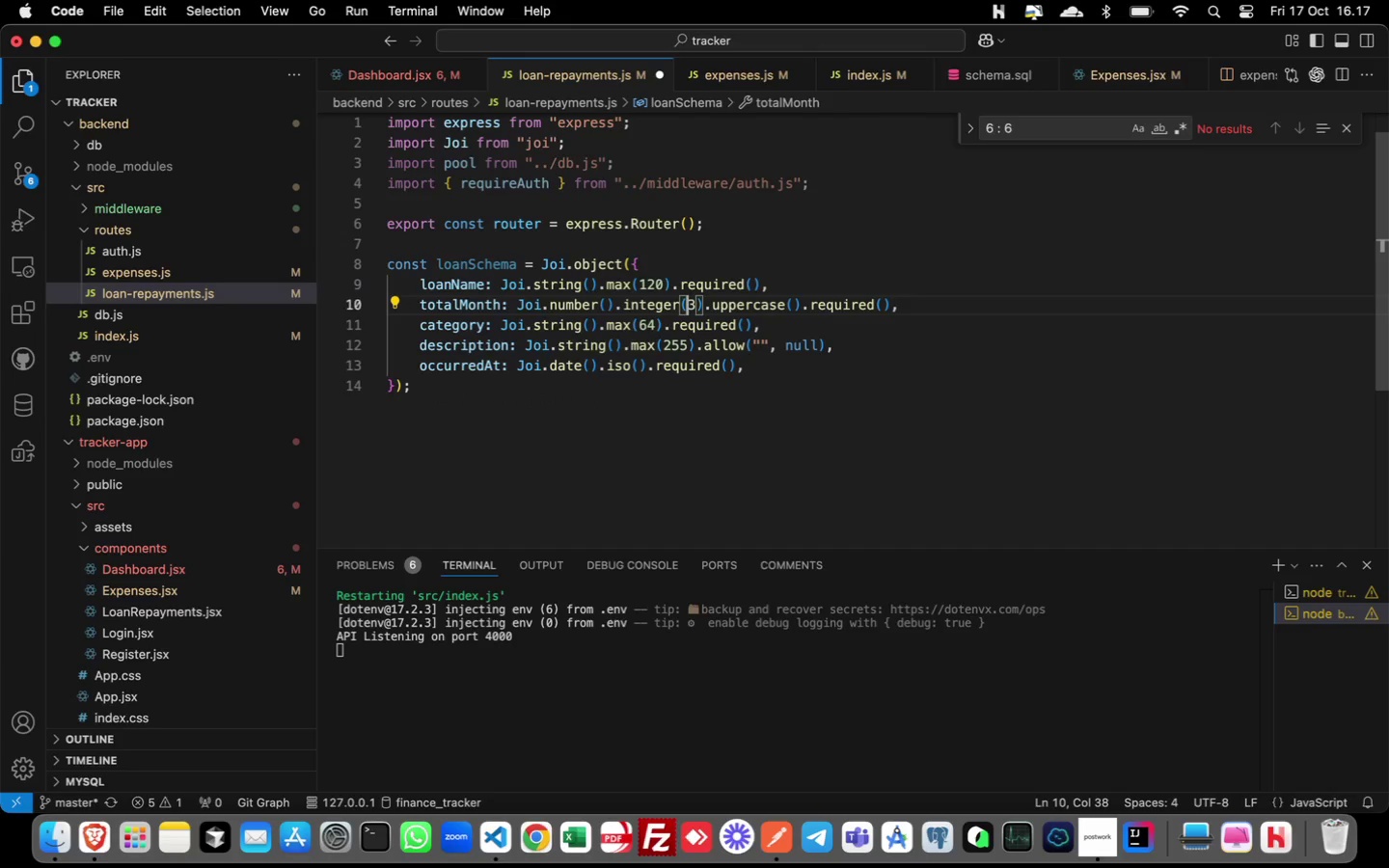 
key(ArrowRight)
 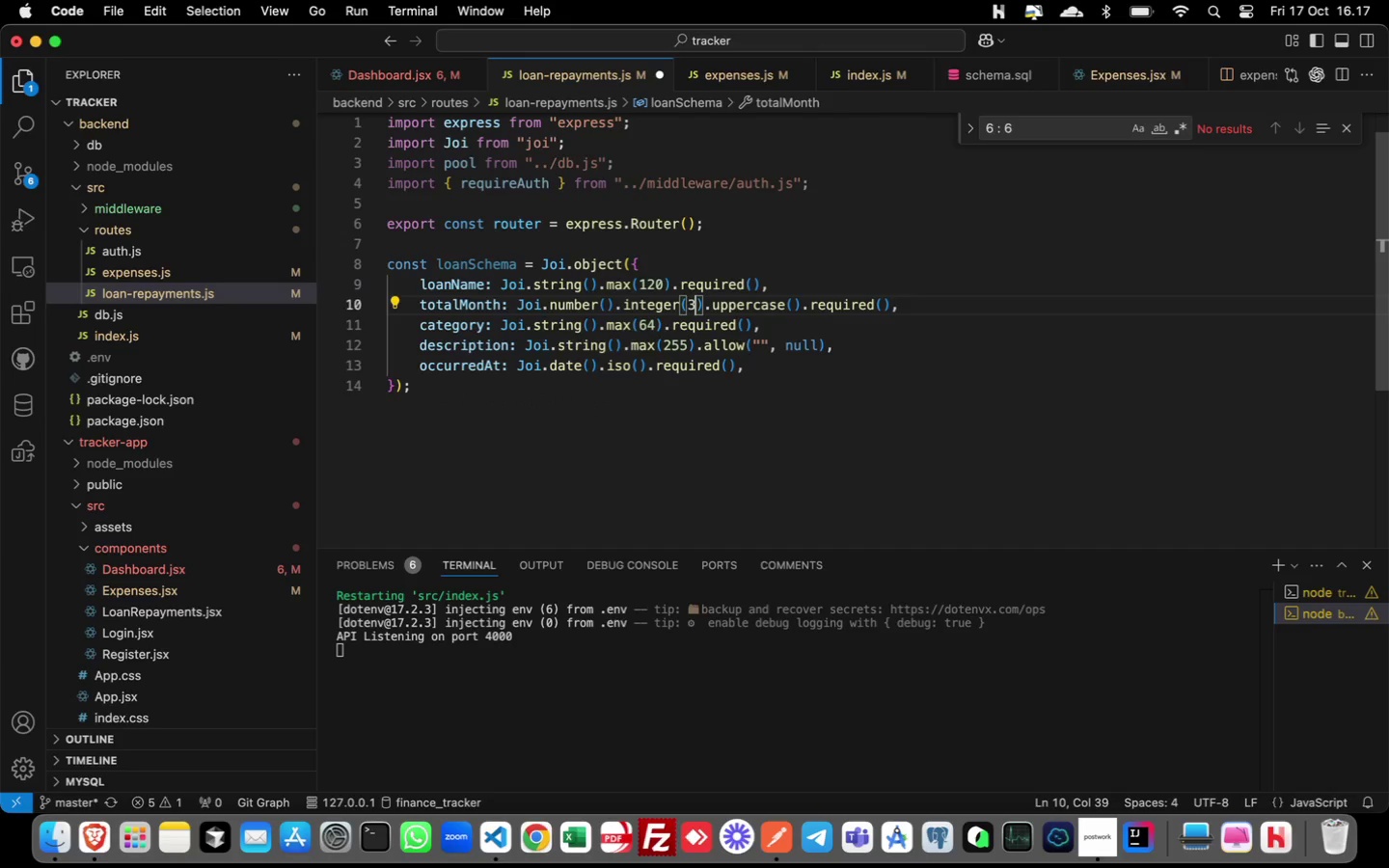 
key(ArrowRight)
 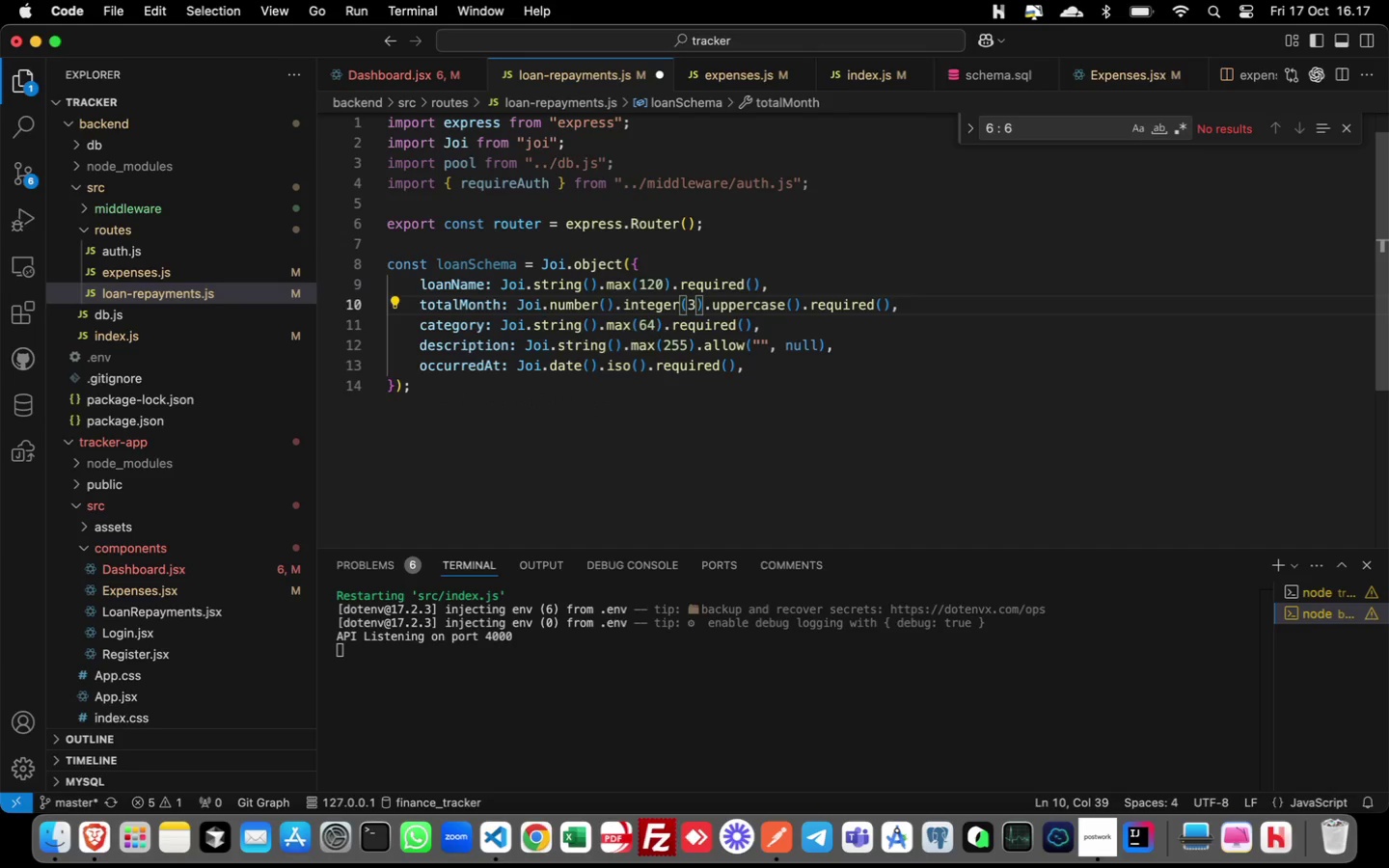 
hold_key(key=ShiftLeft, duration=0.68)
 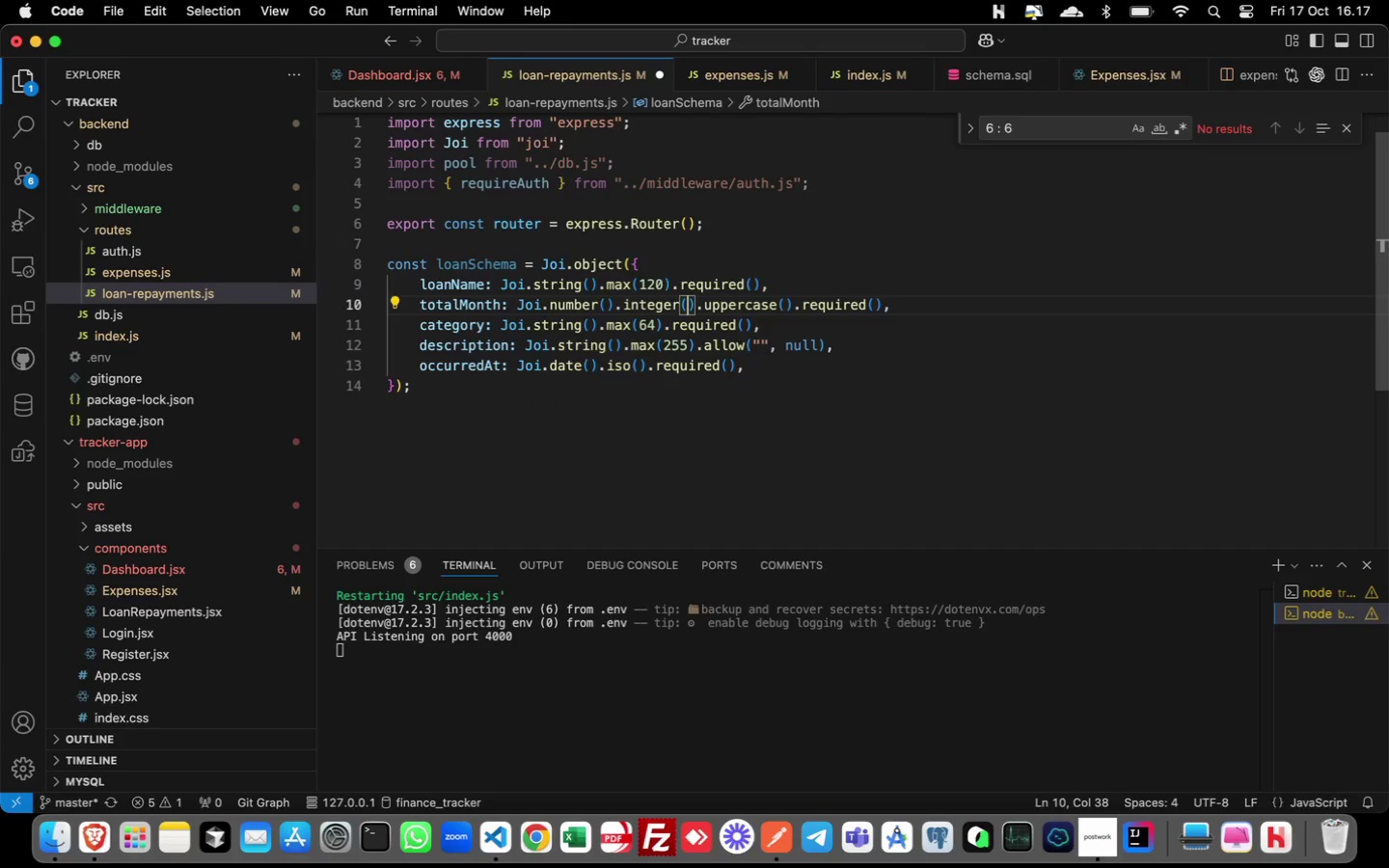 
key(Backspace)
 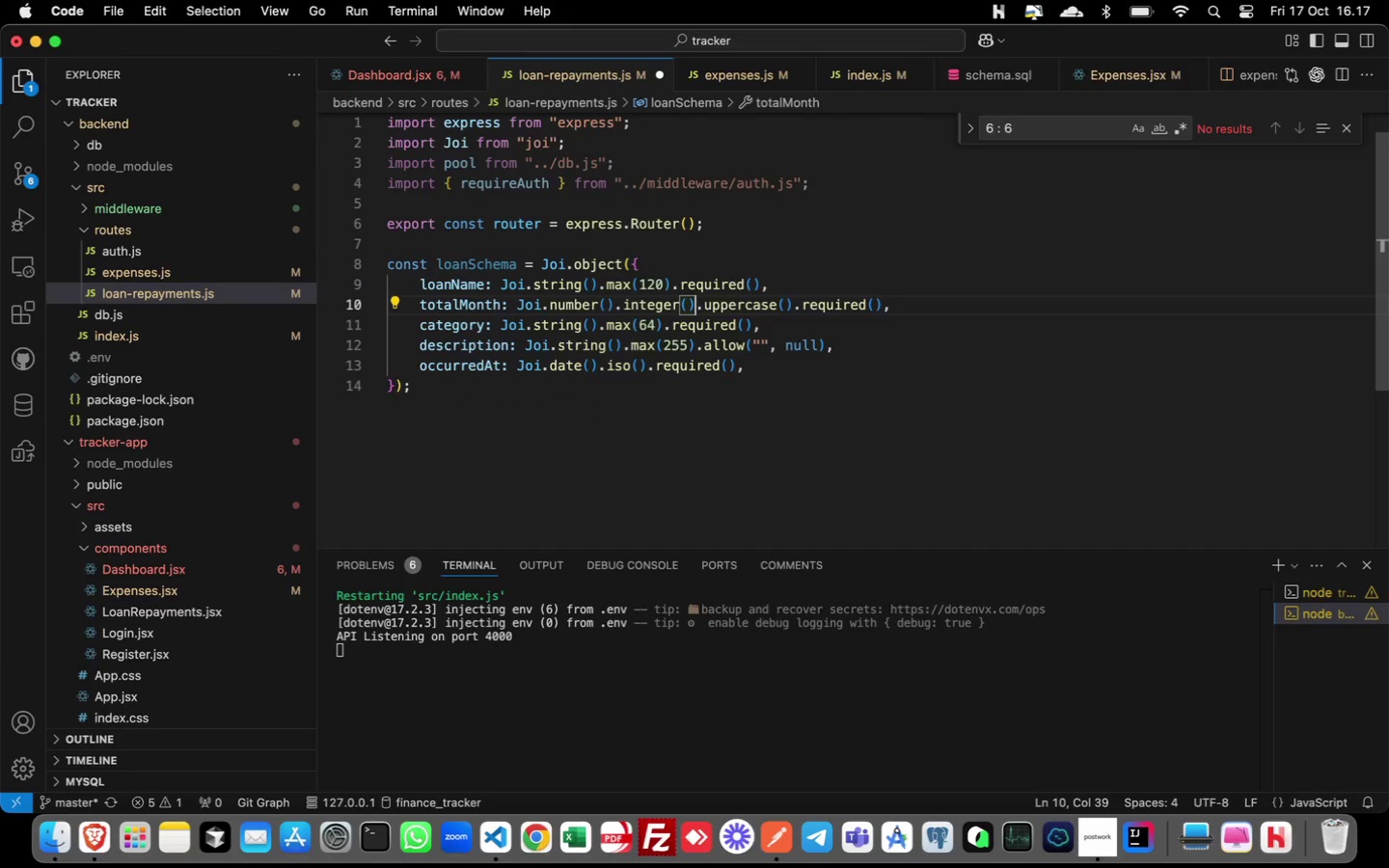 
key(ArrowRight)
 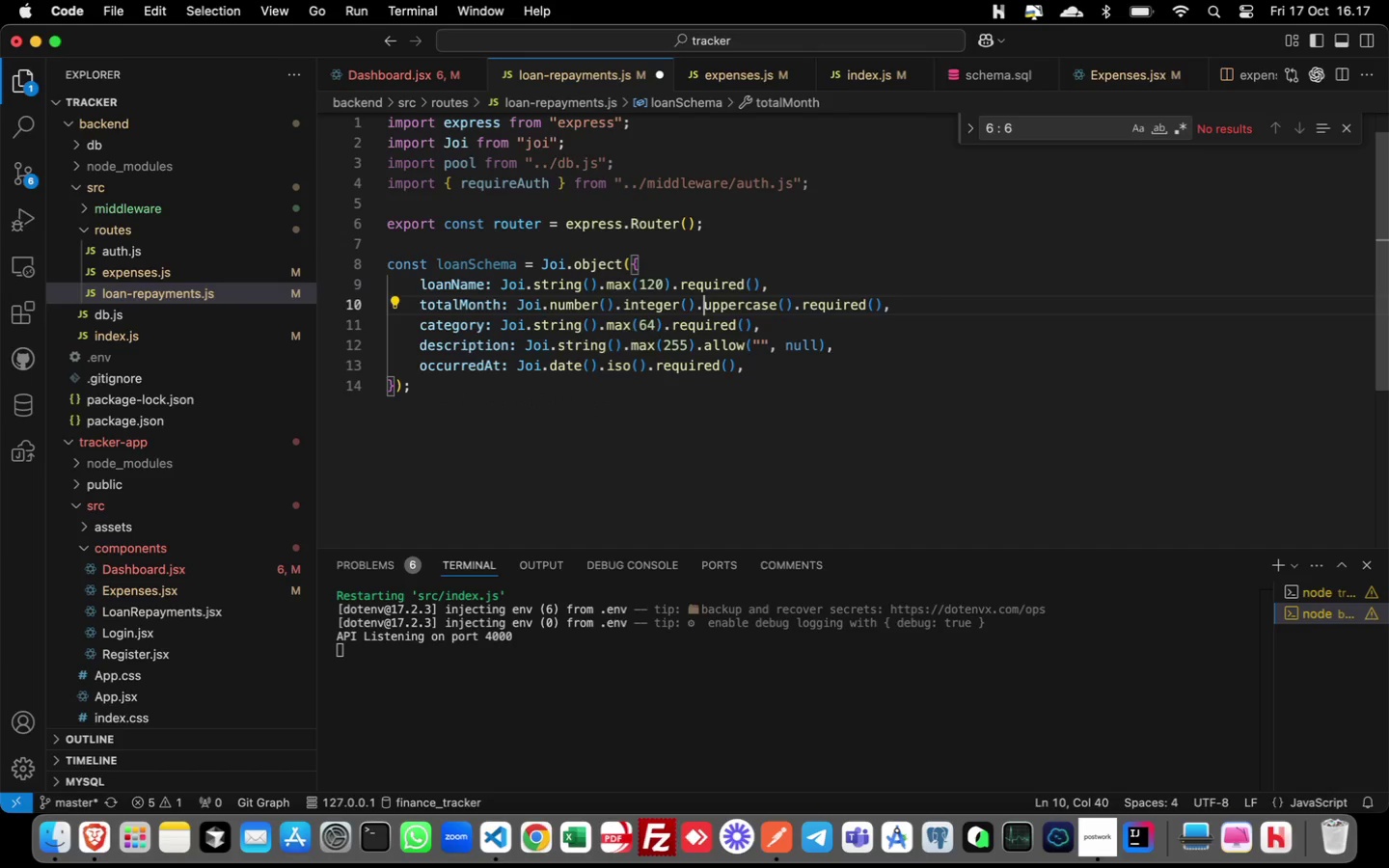 
key(ArrowRight)
 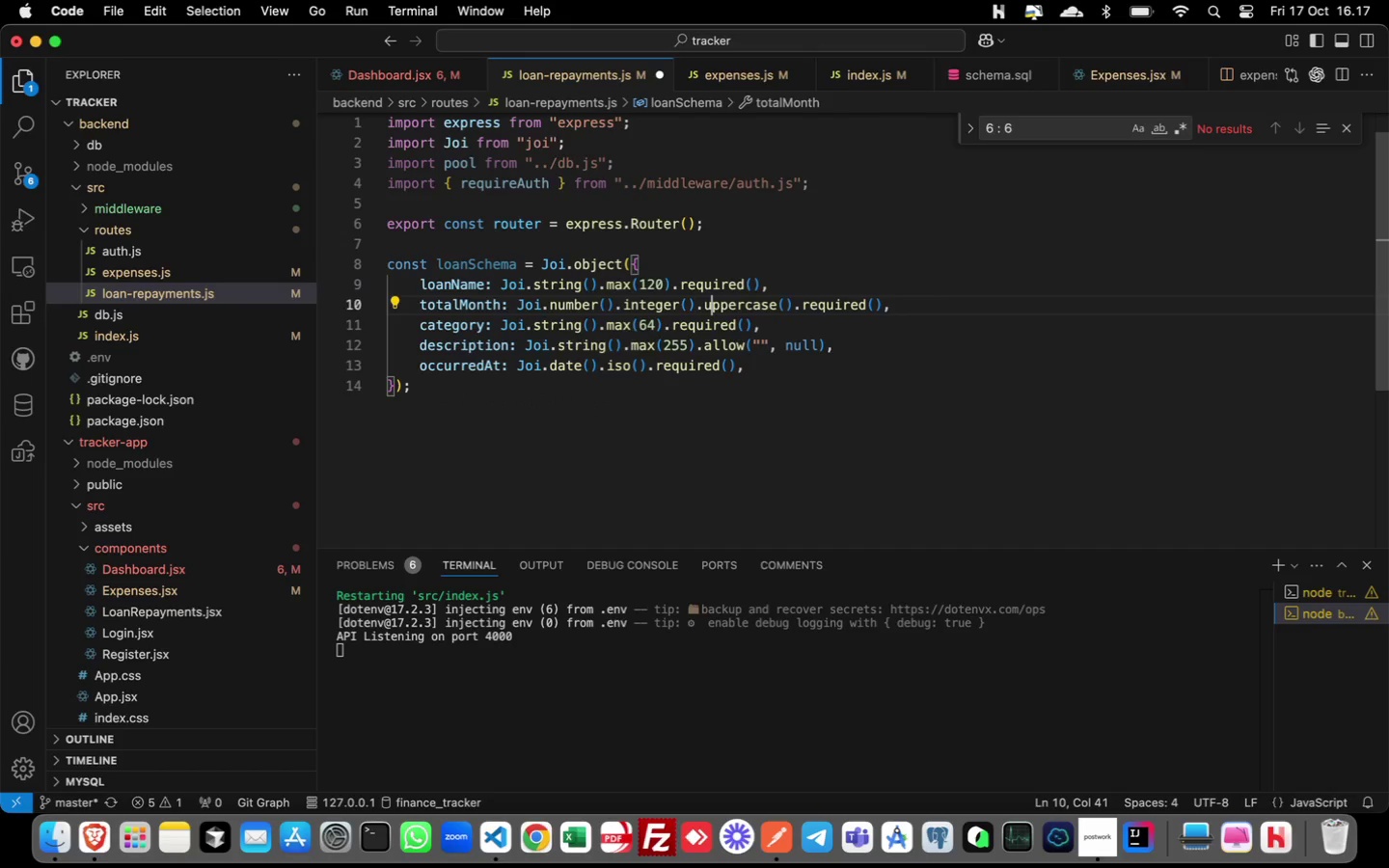 
key(ArrowRight)
 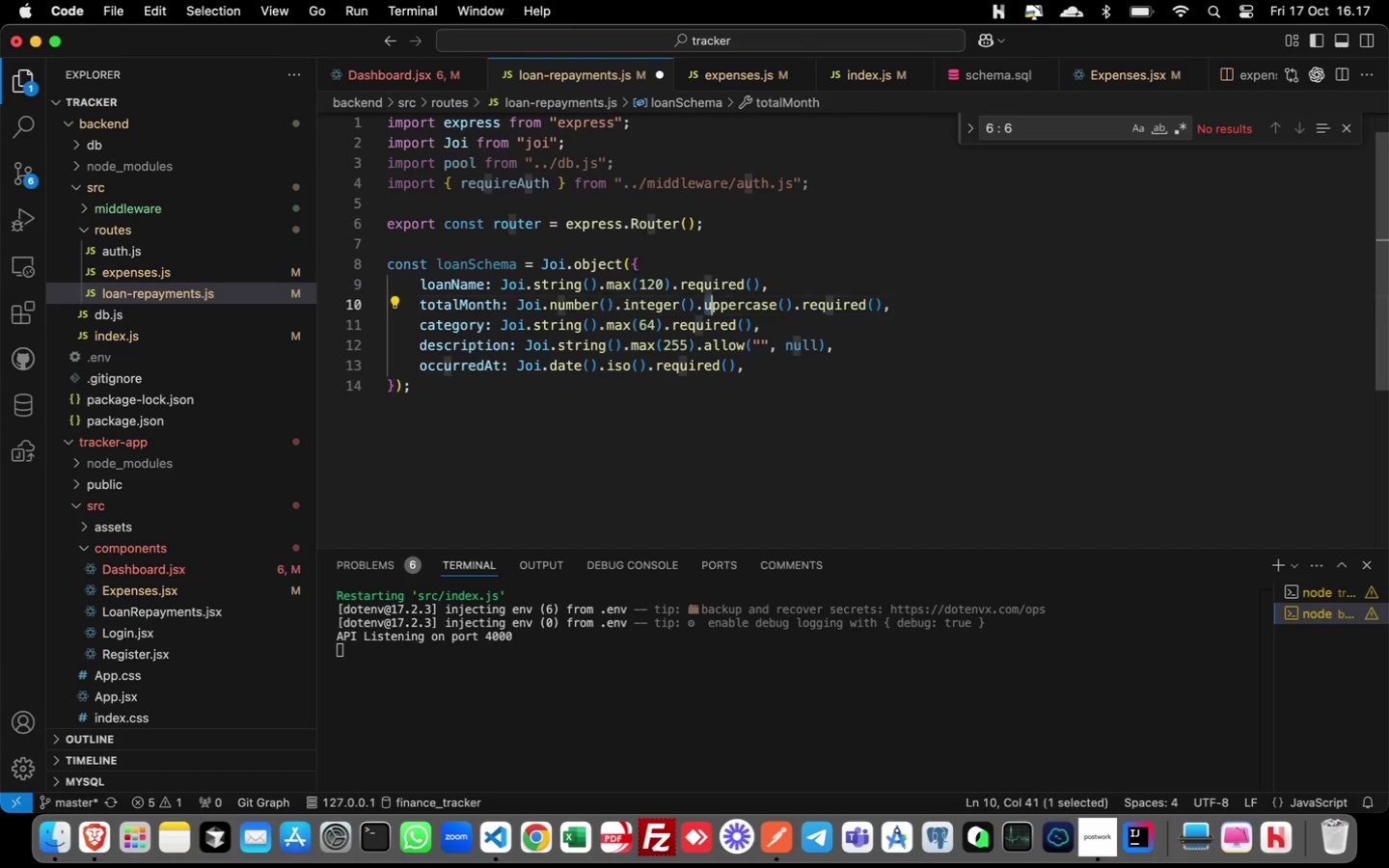 
key(ArrowLeft)
 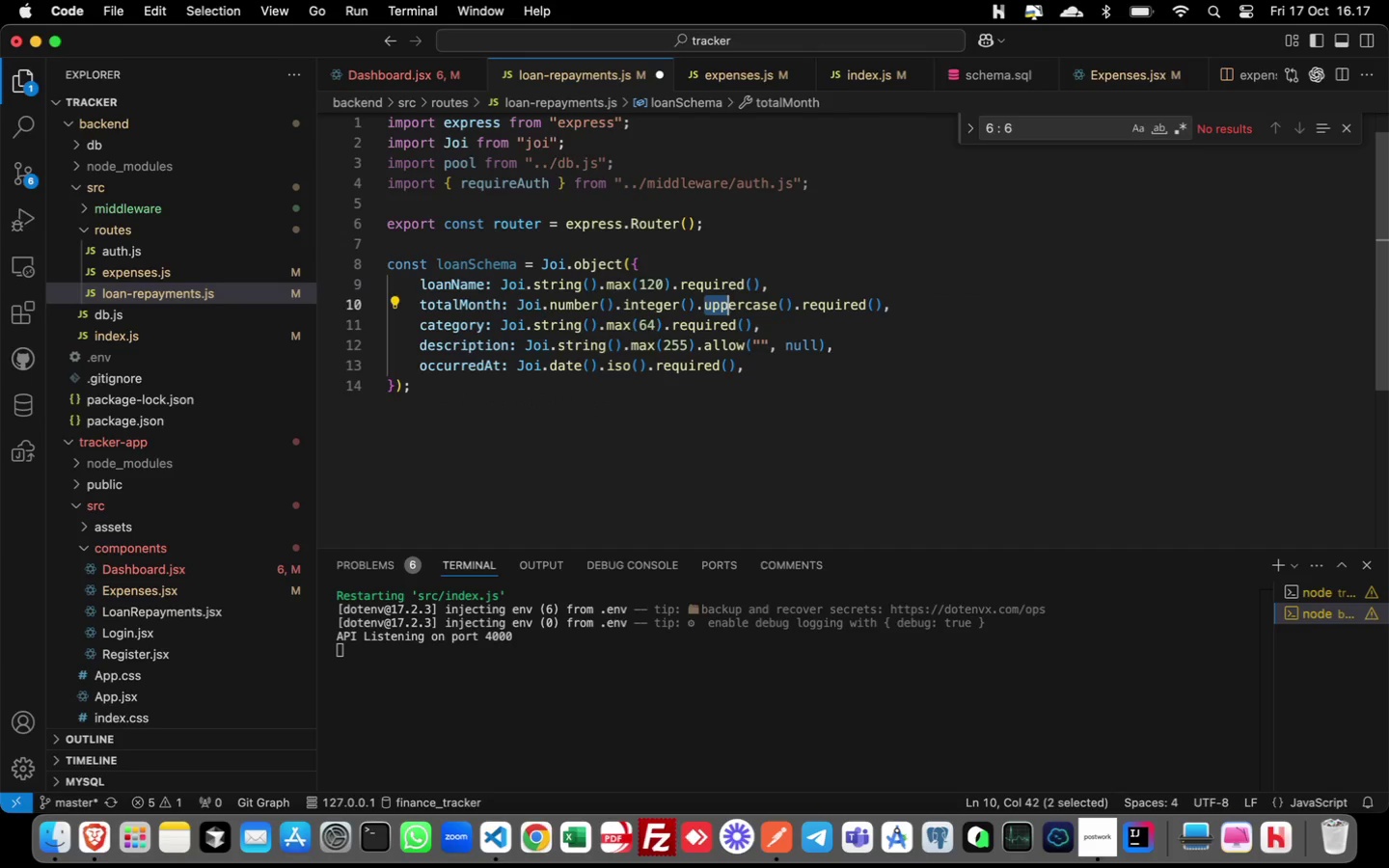 
key(Shift+ArrowRight)
 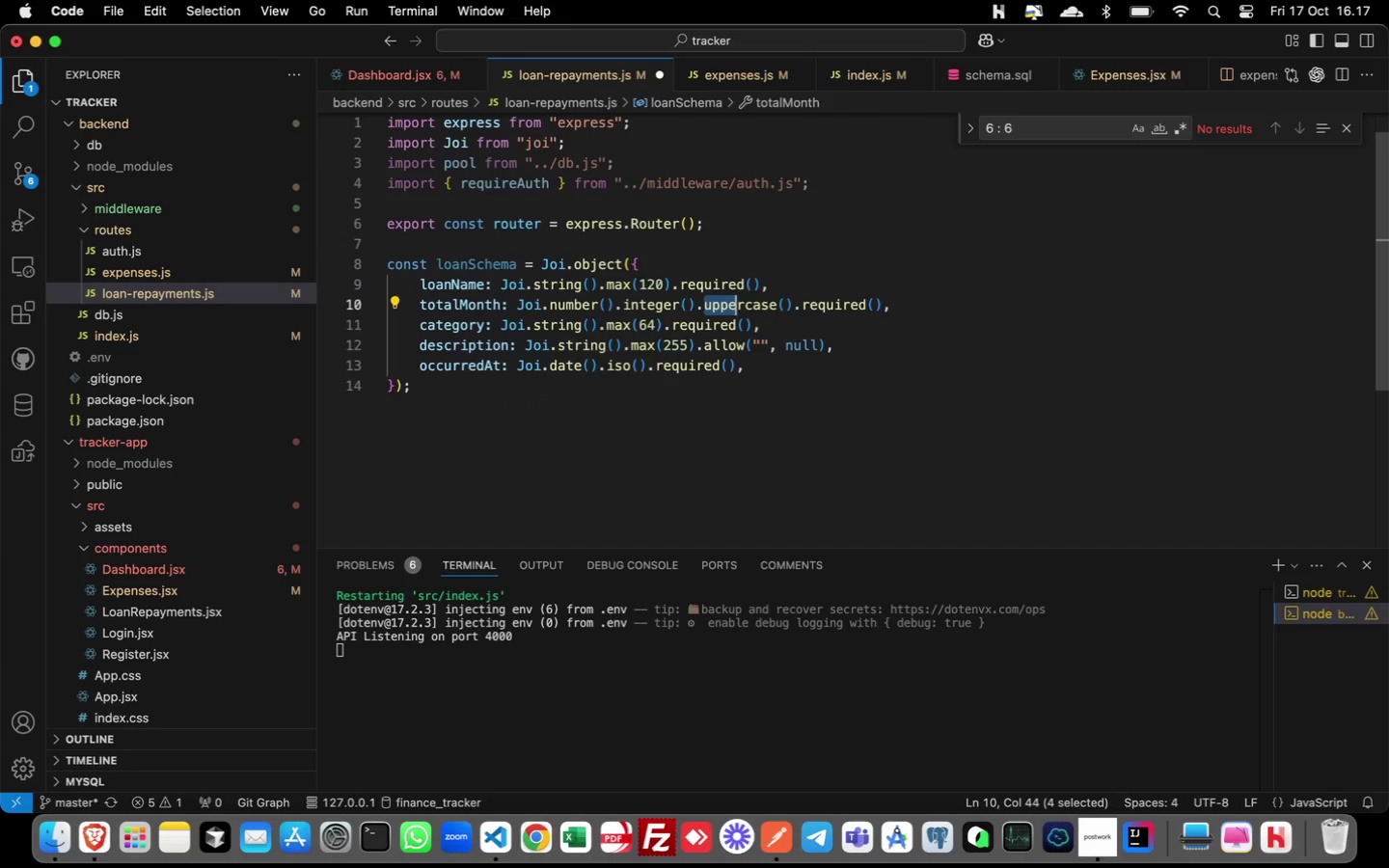 
key(Shift+ArrowRight)
 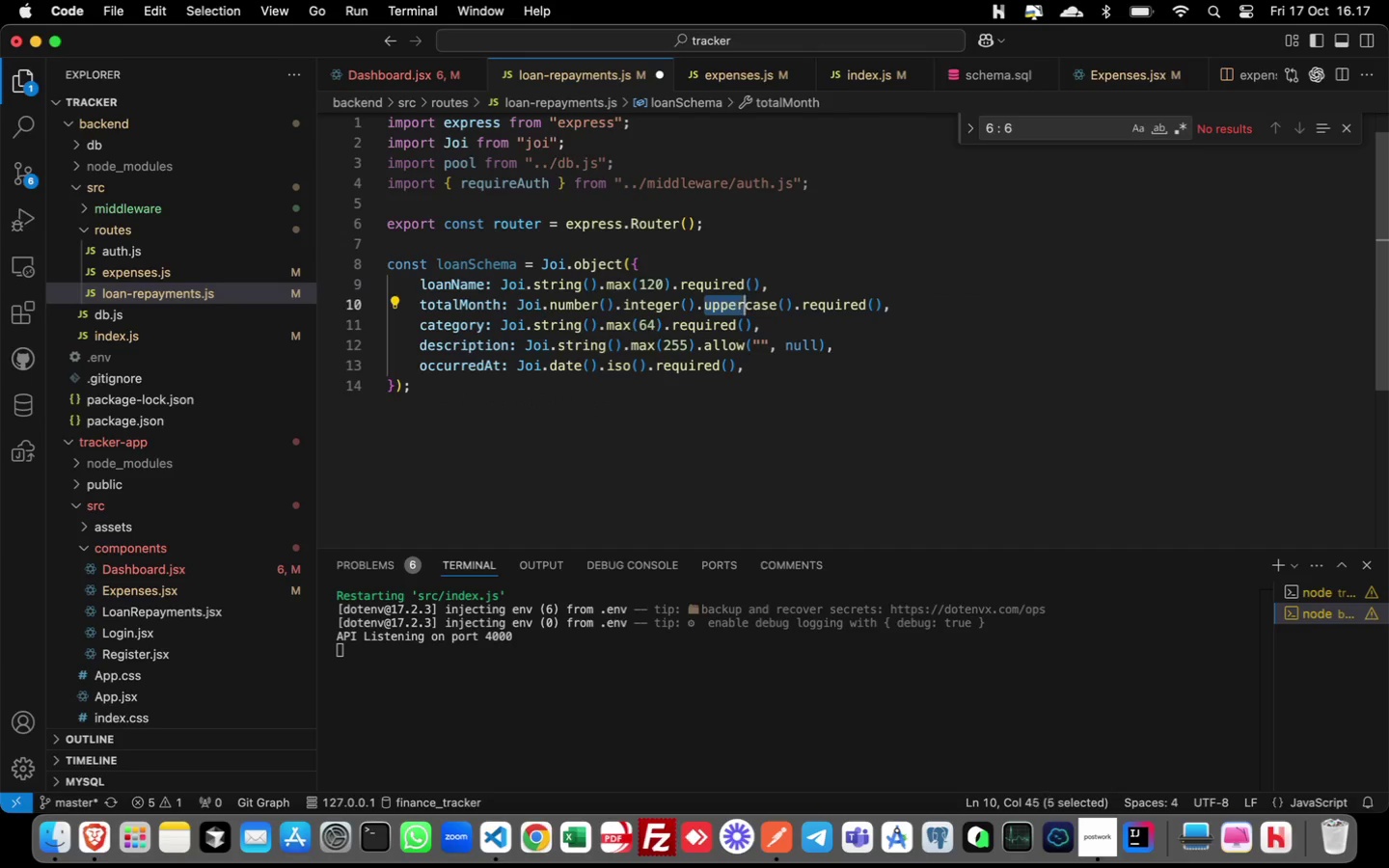 
key(Shift+ArrowRight)
 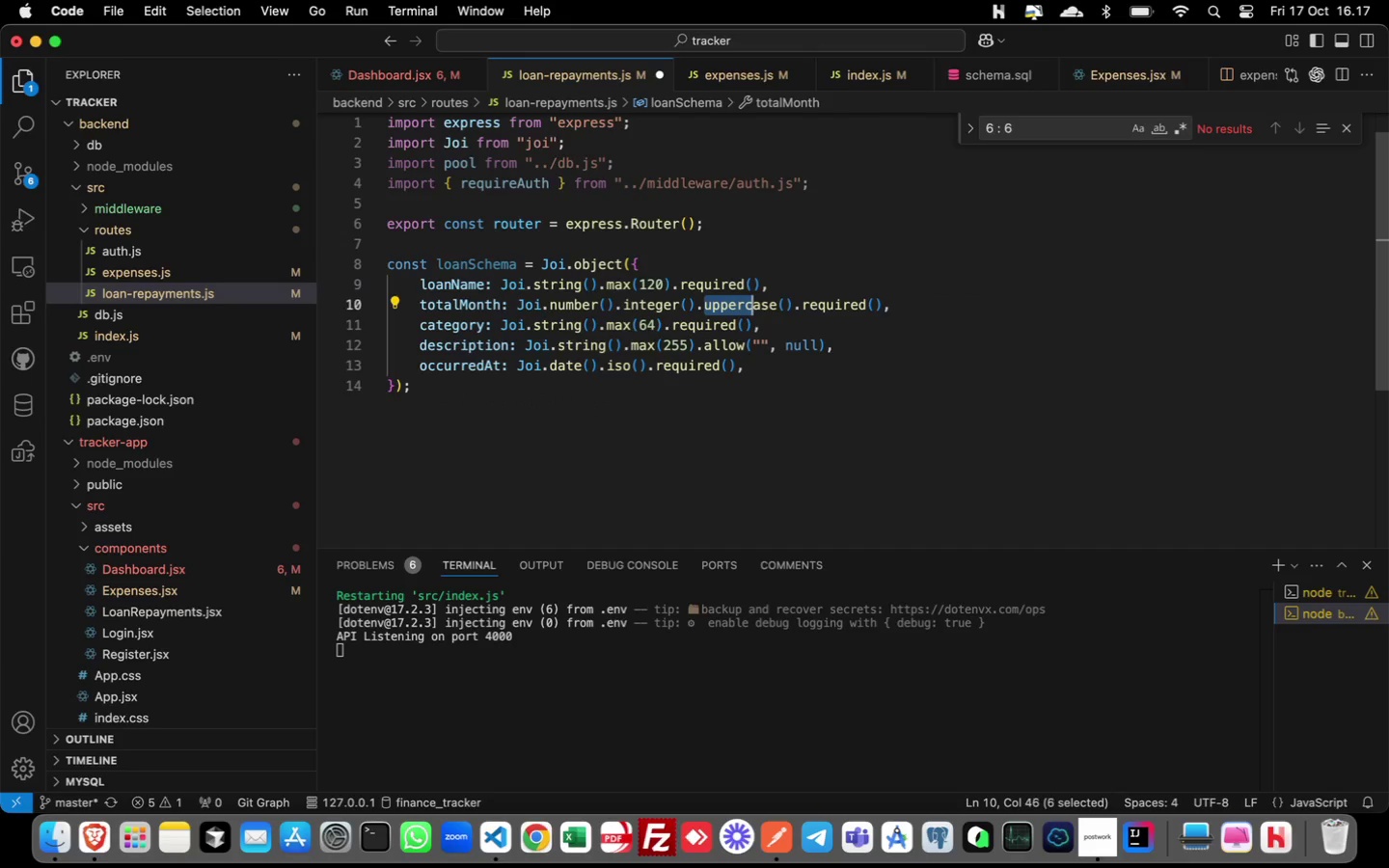 
key(Shift+ArrowRight)
 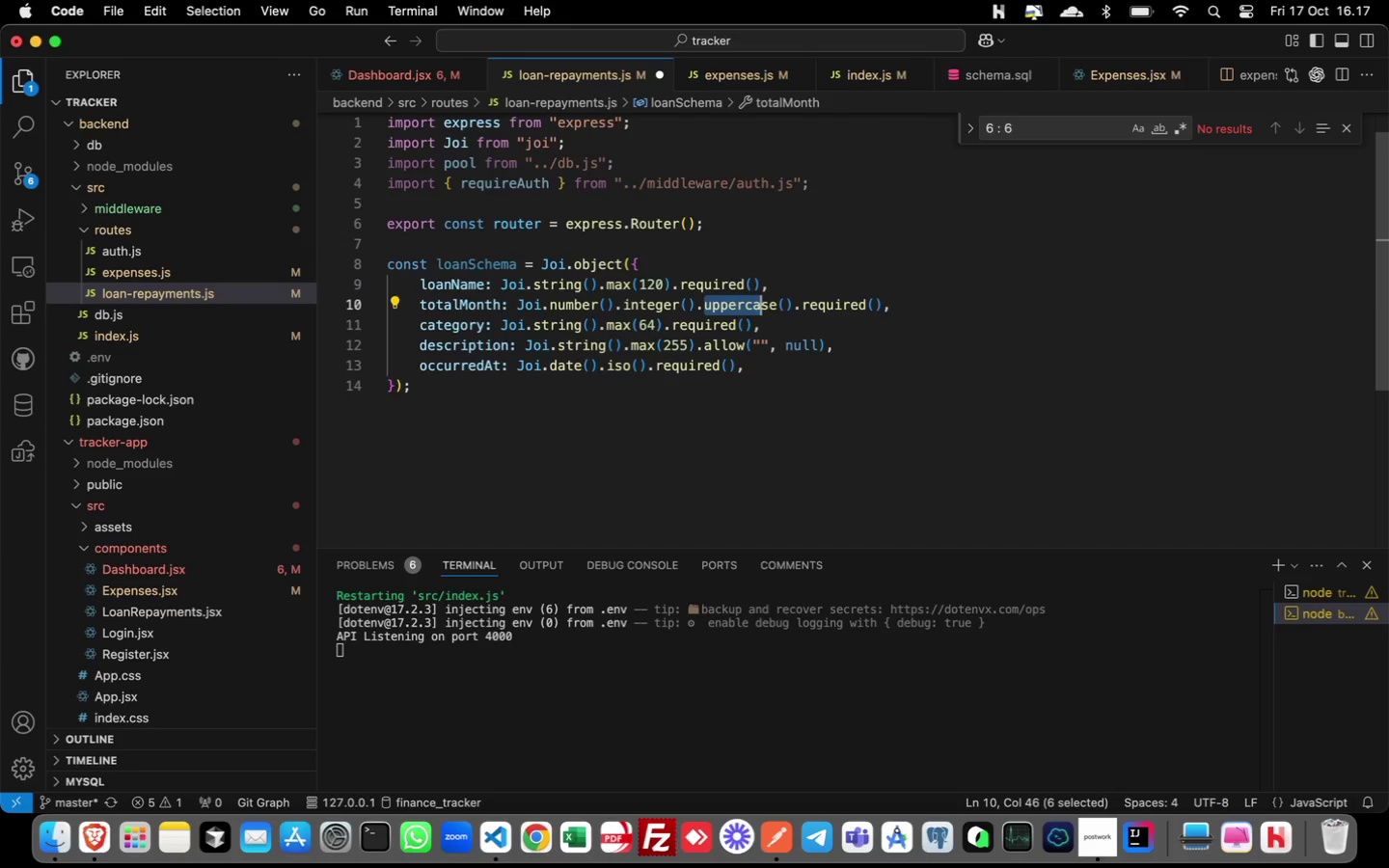 
key(Shift+ArrowRight)
 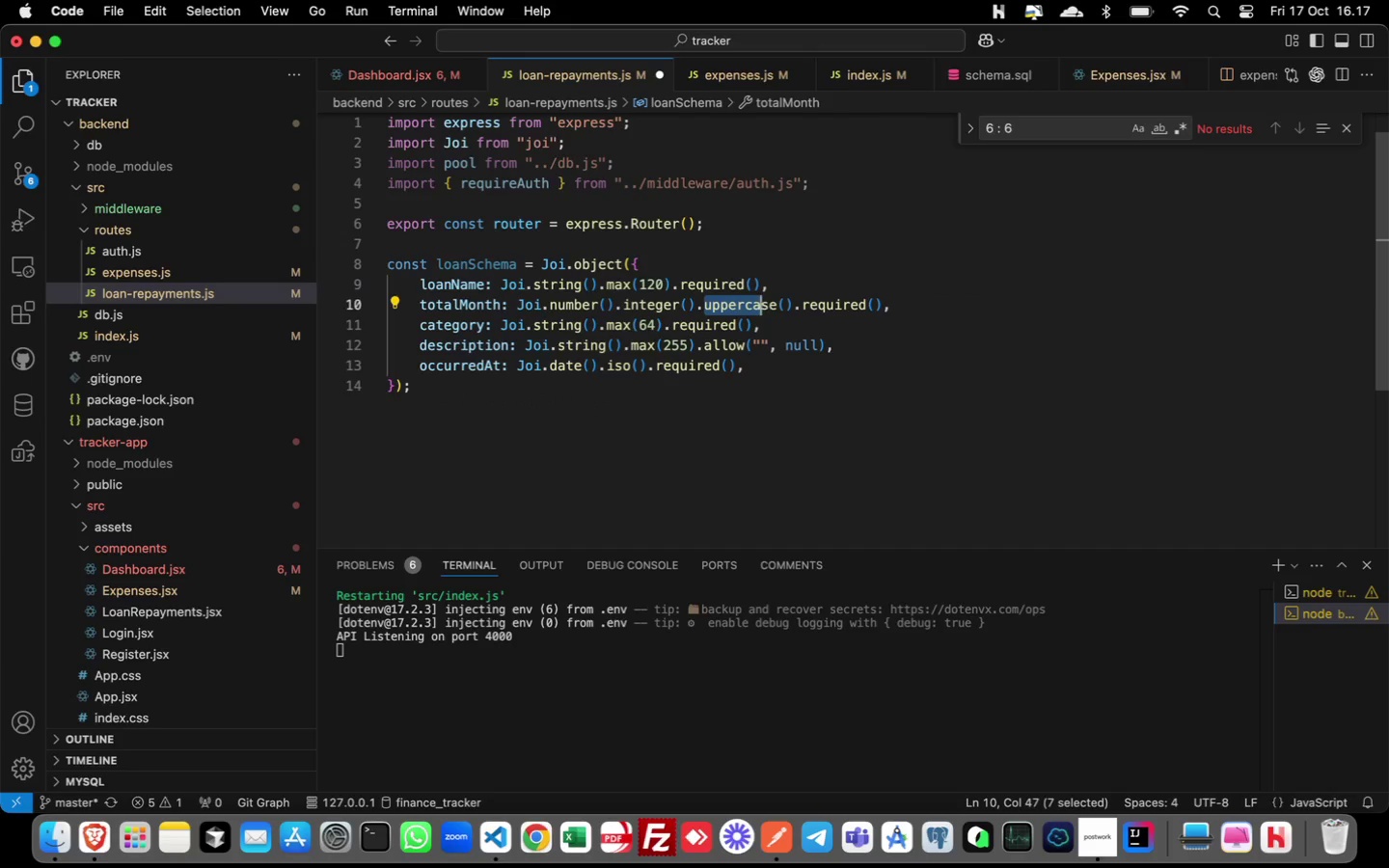 
key(Shift+ArrowRight)
 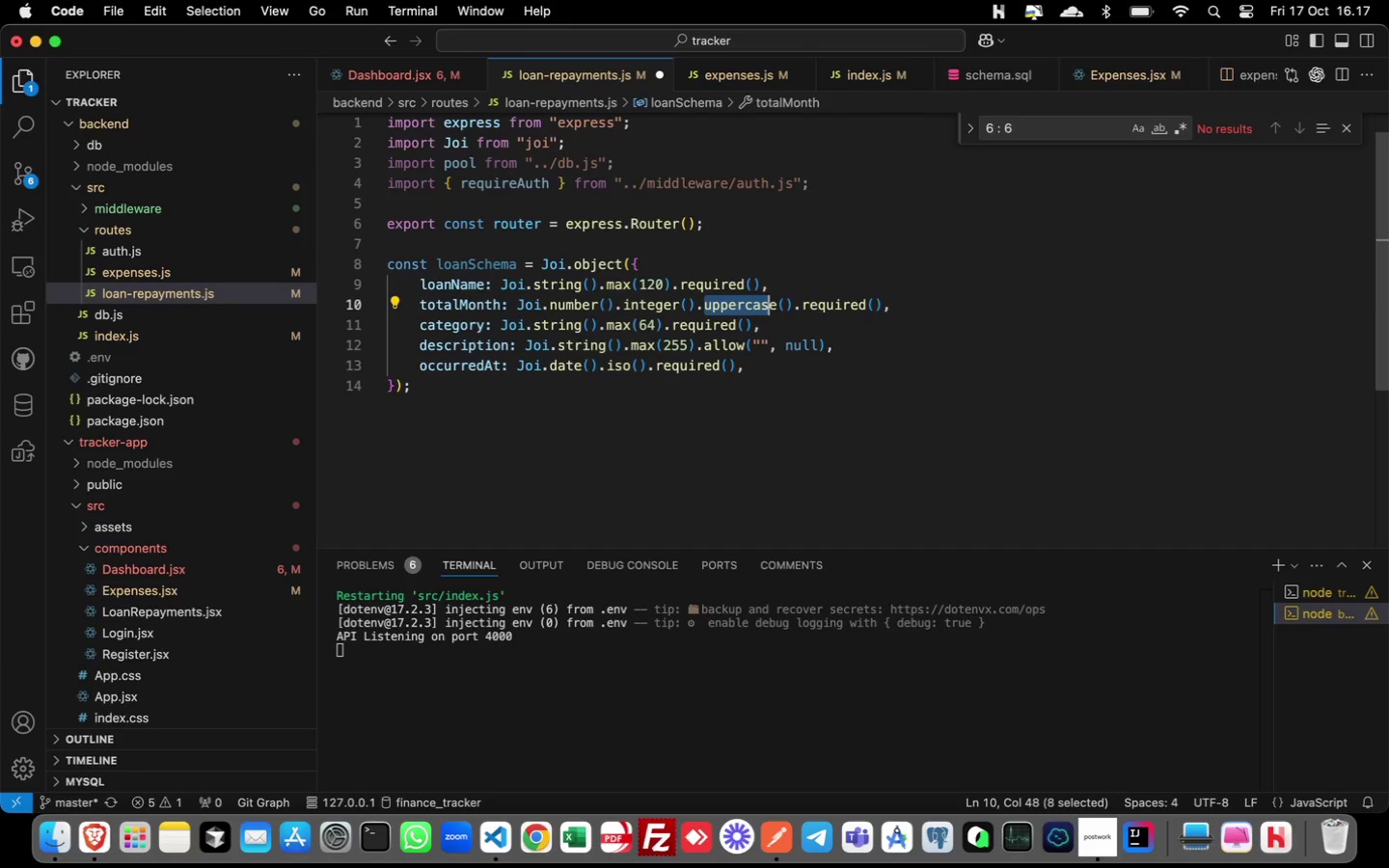 
key(Shift+ArrowRight)
 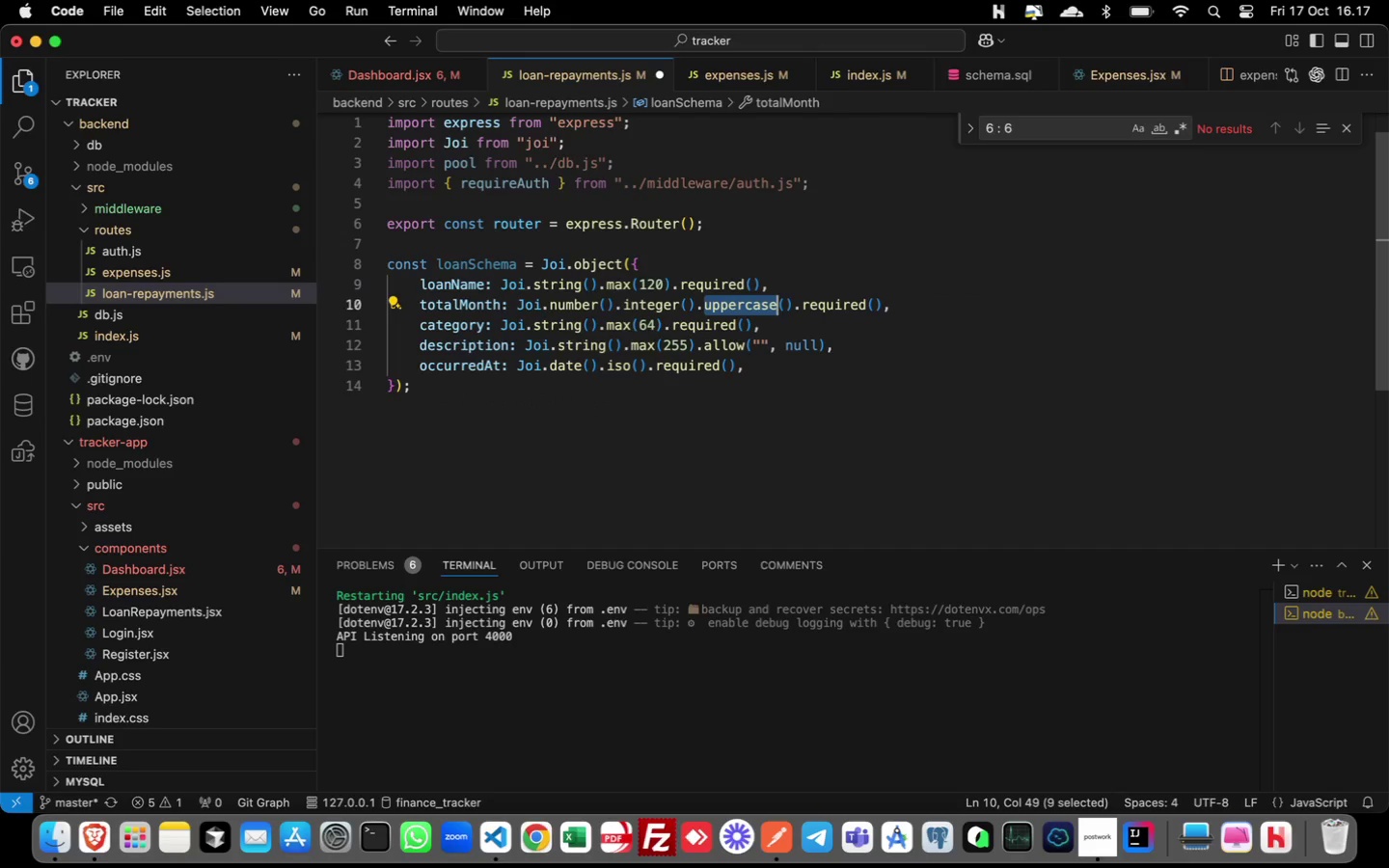 
key(Shift+ArrowRight)
 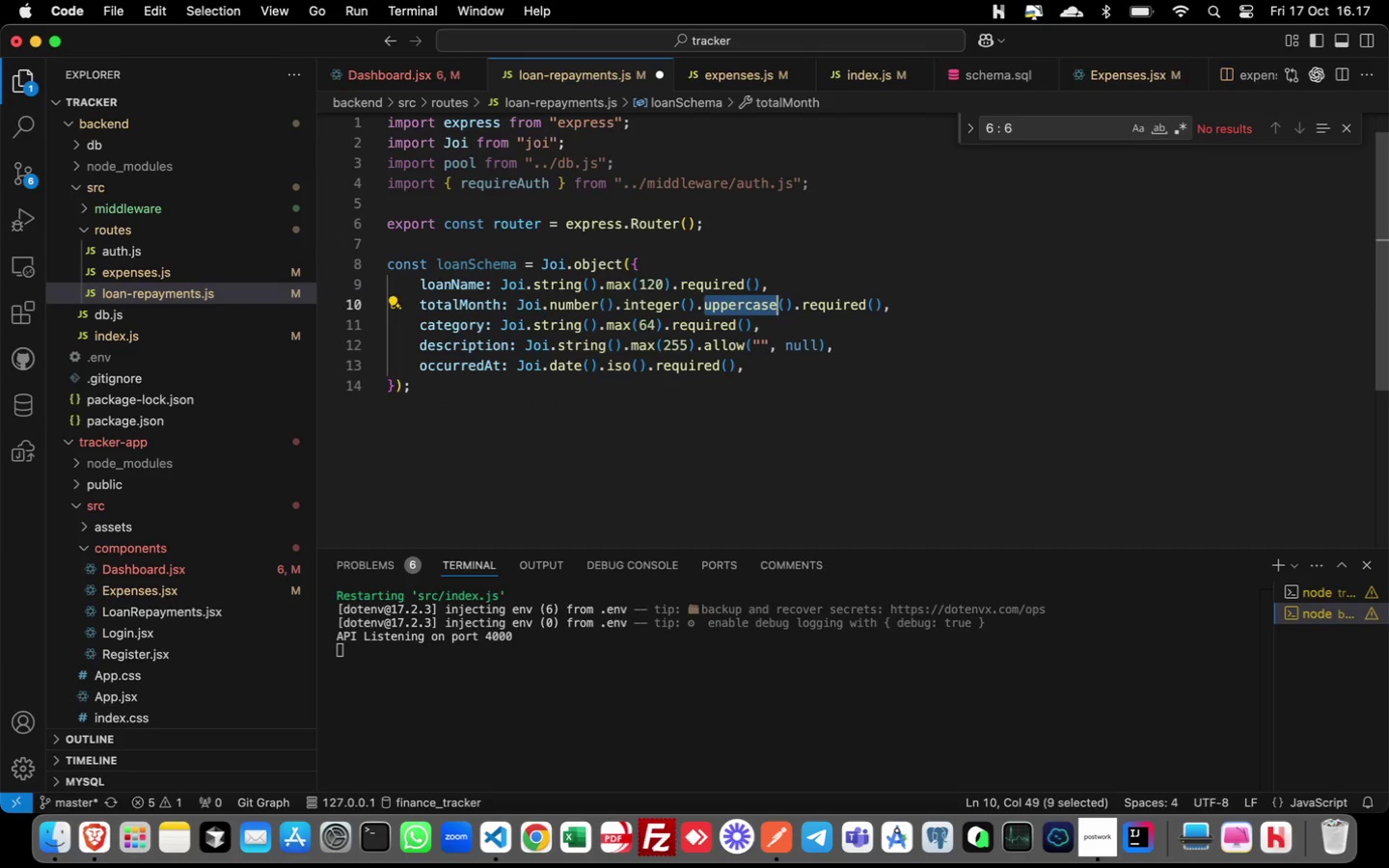 
key(Shift+ArrowRight)
 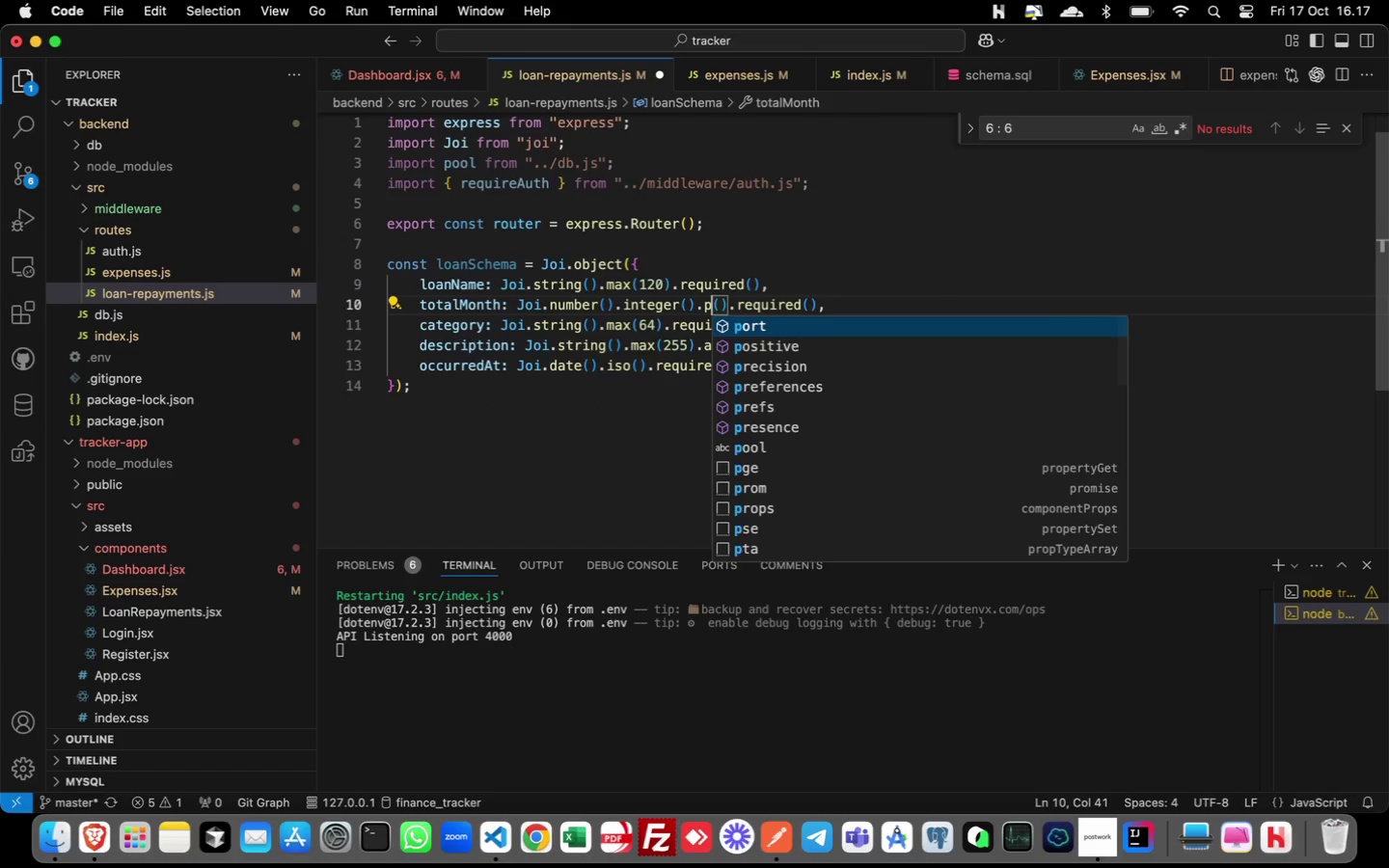 
type(positive)
 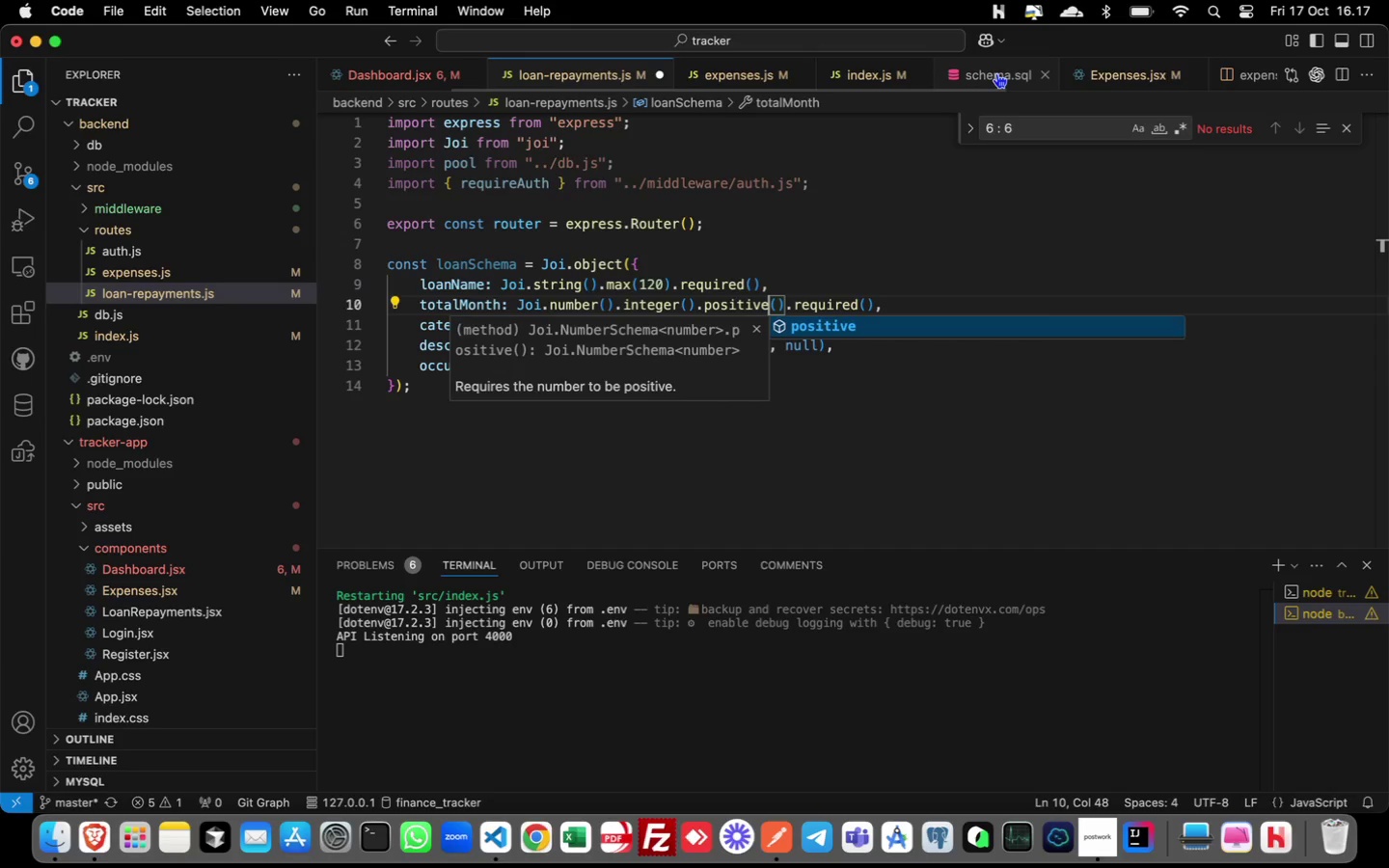 
left_click([995, 73])
 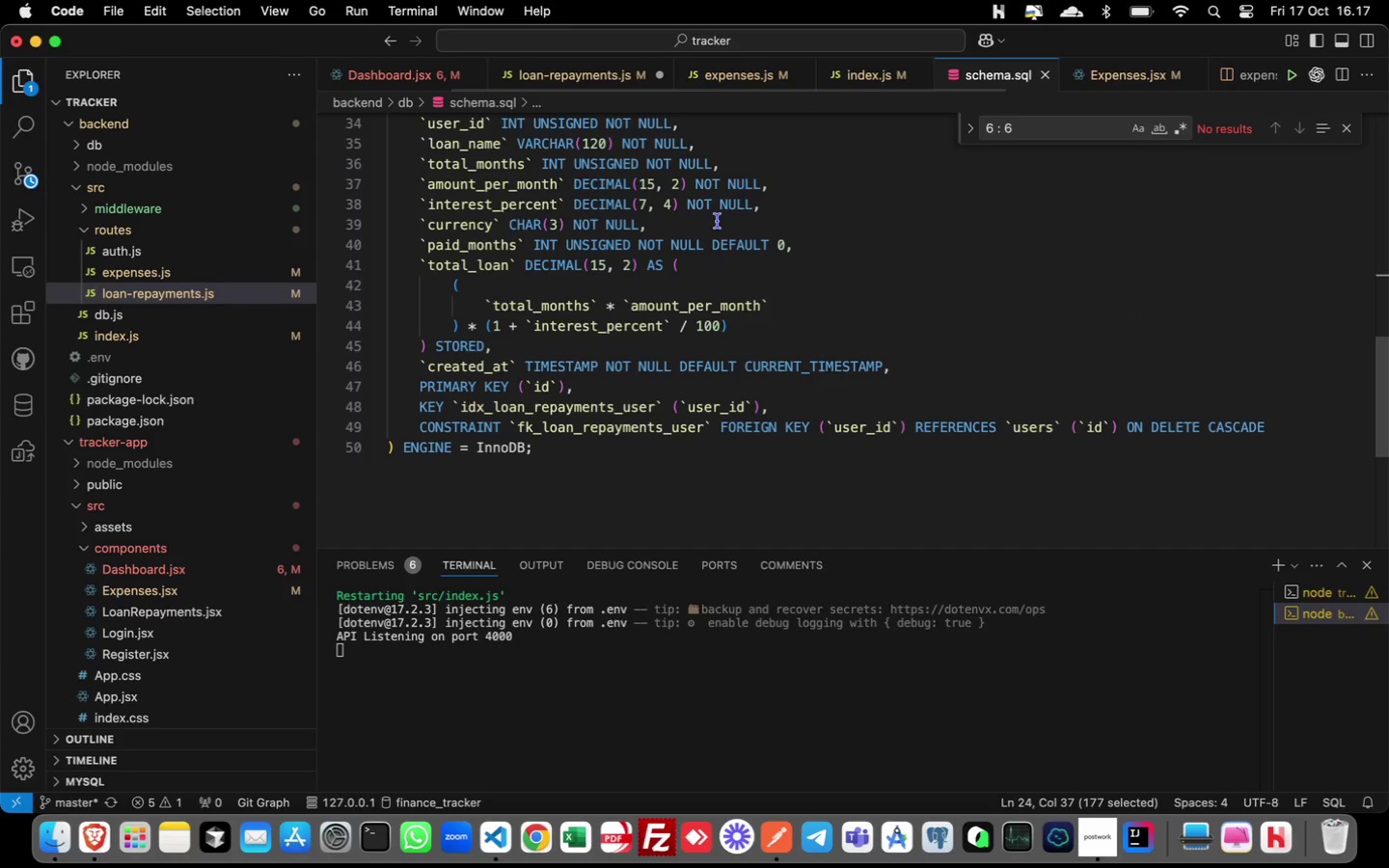 
scroll: coordinate [717, 221], scroll_direction: up, amount: 3.0
 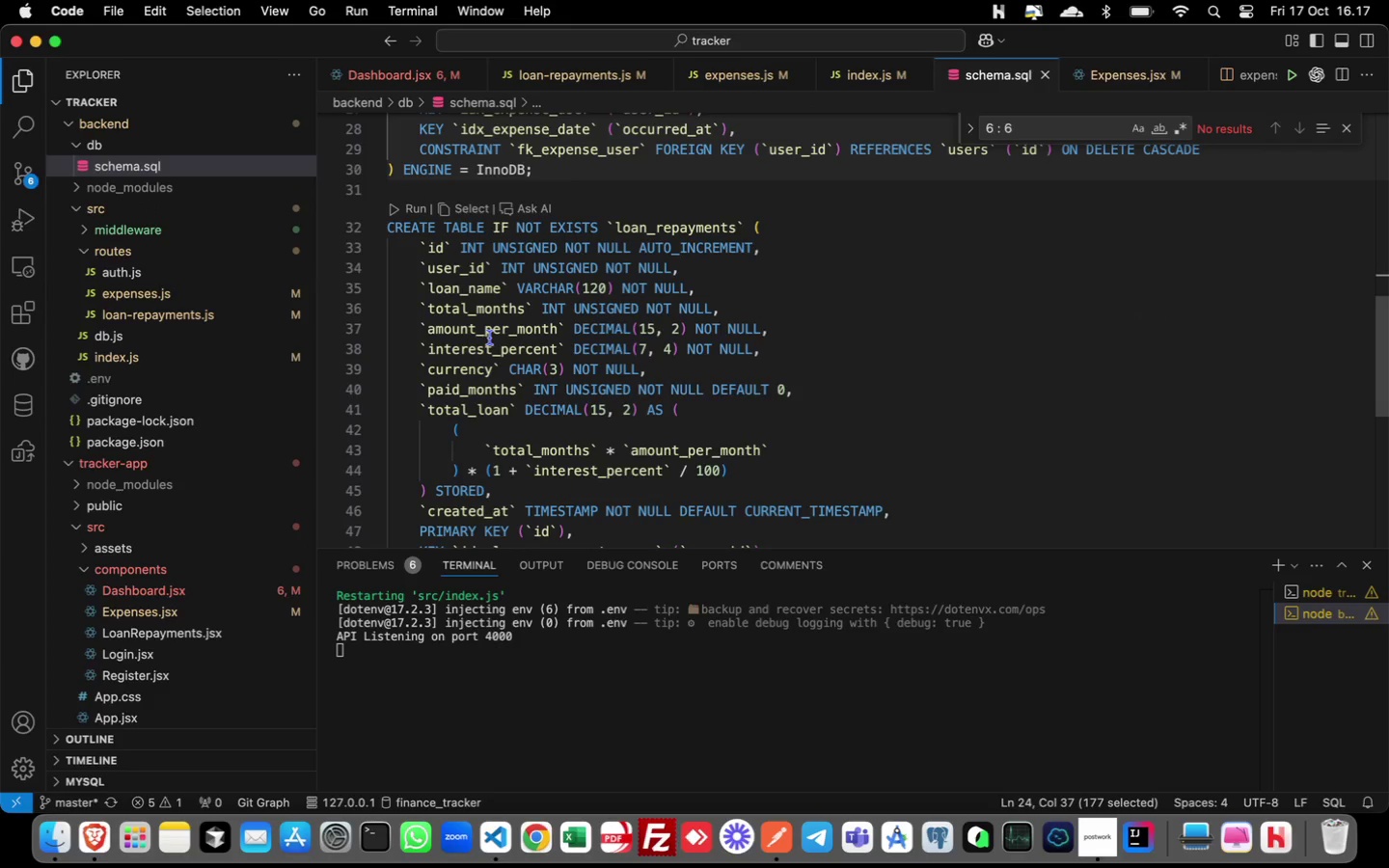 
wait(9.39)
 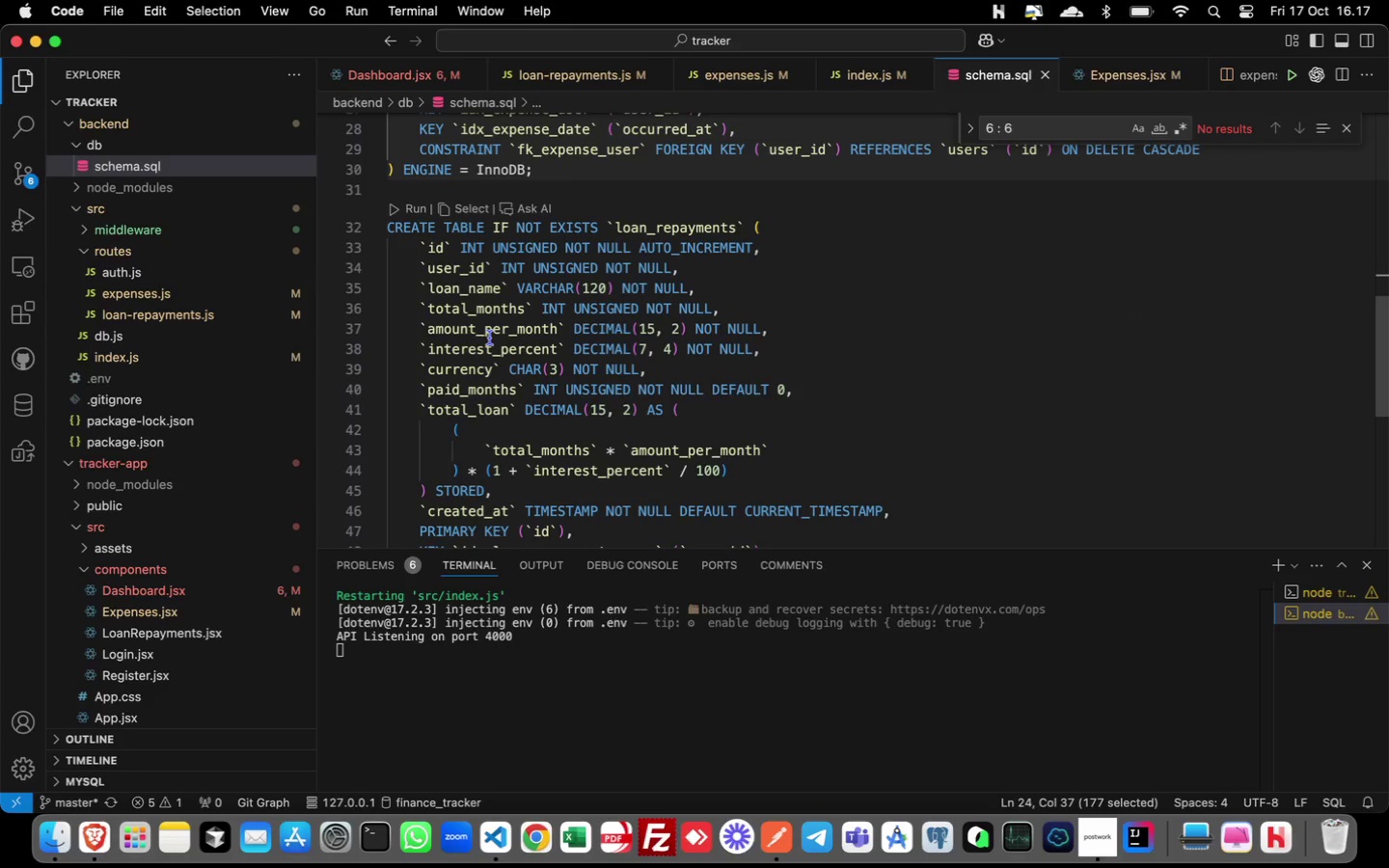 
double_click([451, 329])
 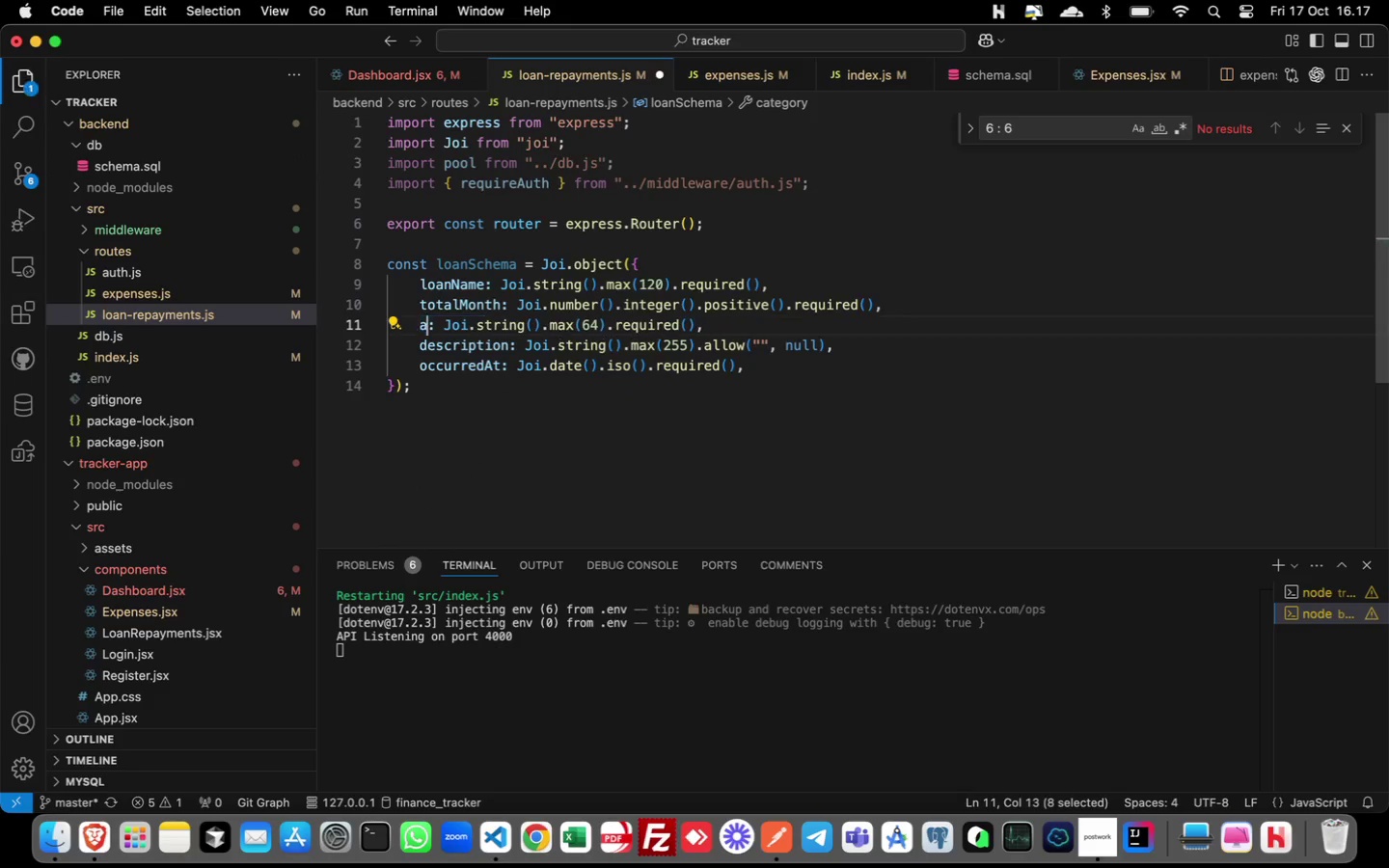 
type(amountPerMonth)
 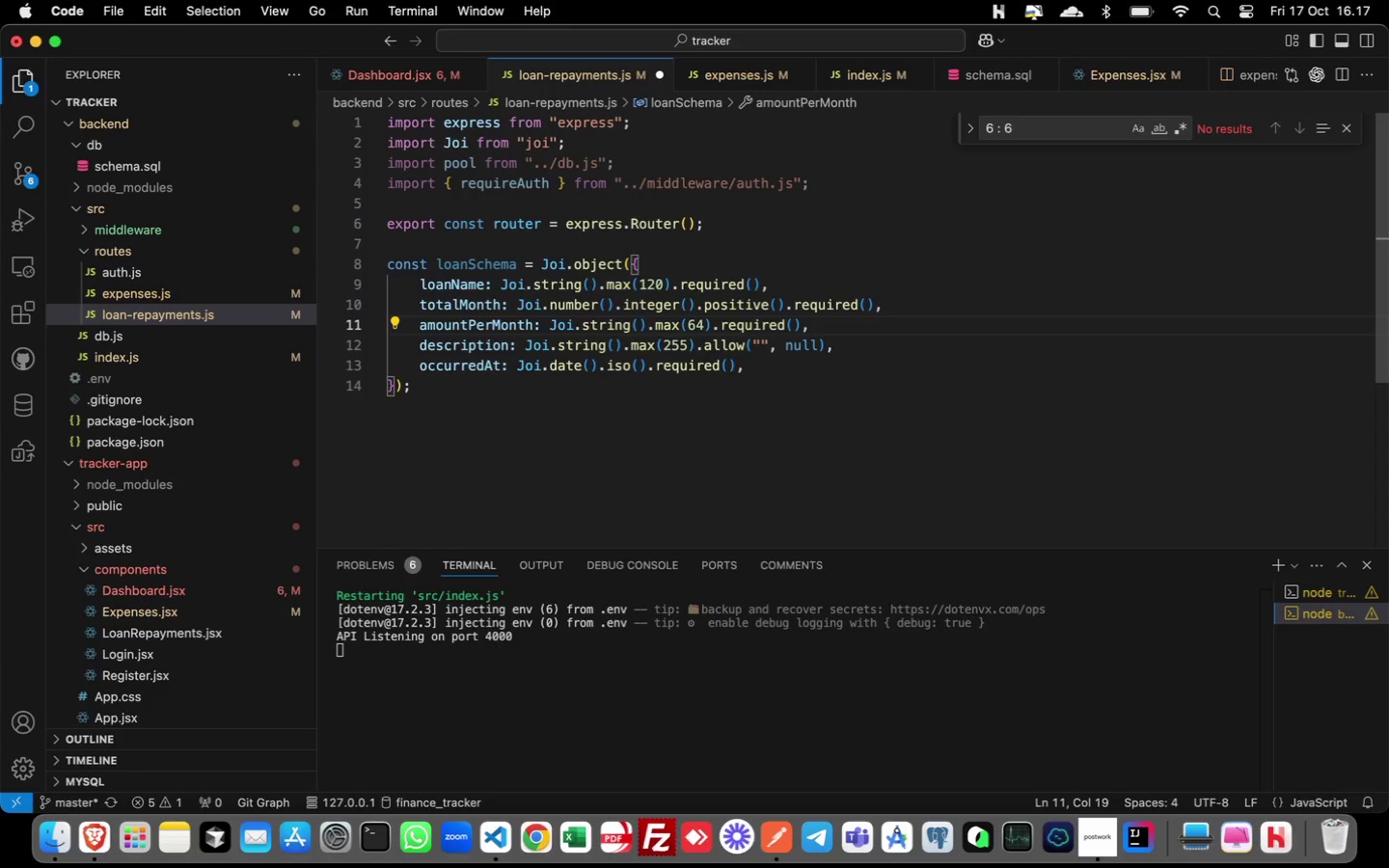 
left_click_drag(start_coordinate=[520, 306], to_coordinate=[893, 312])
 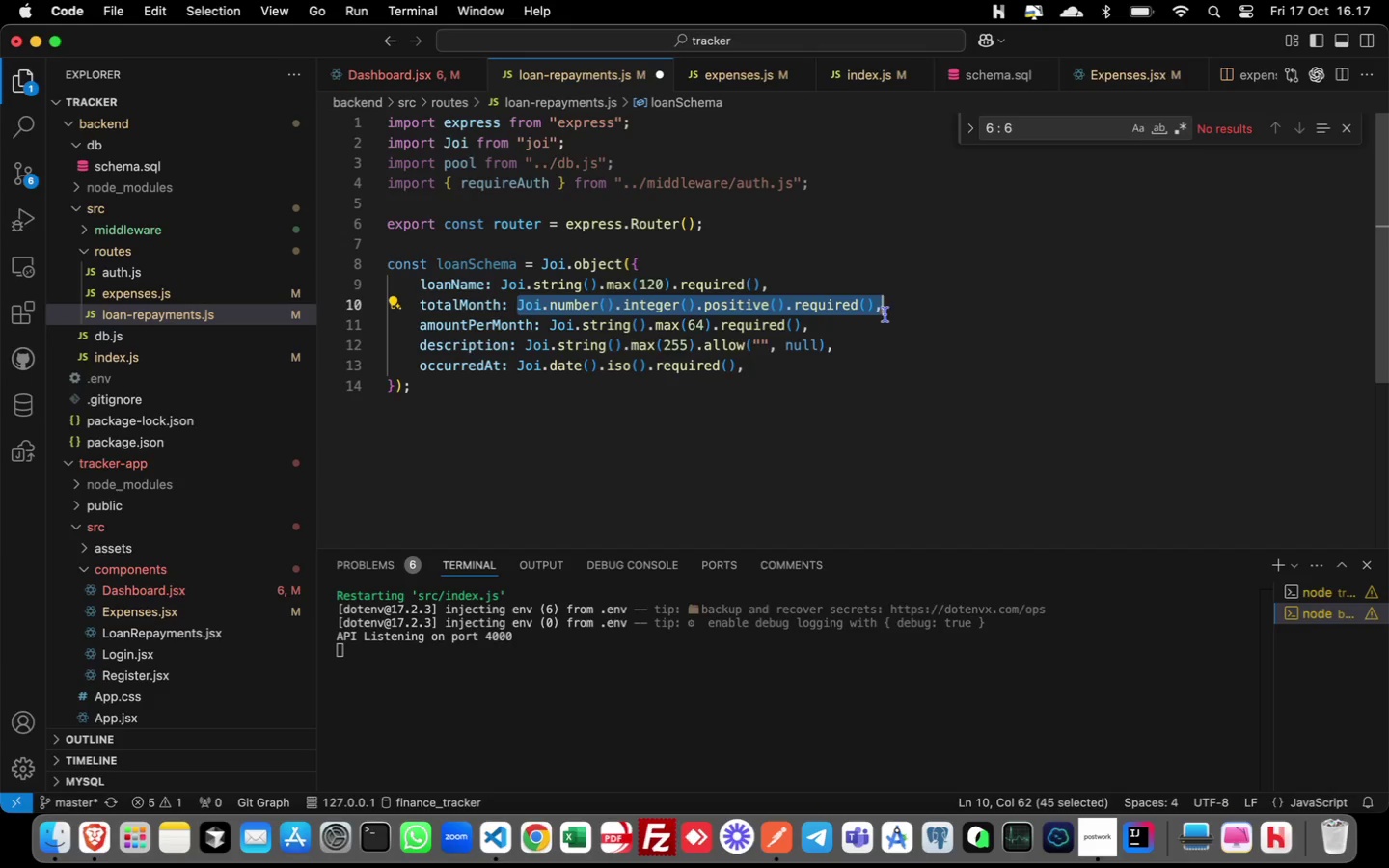 
key(Meta+C)
 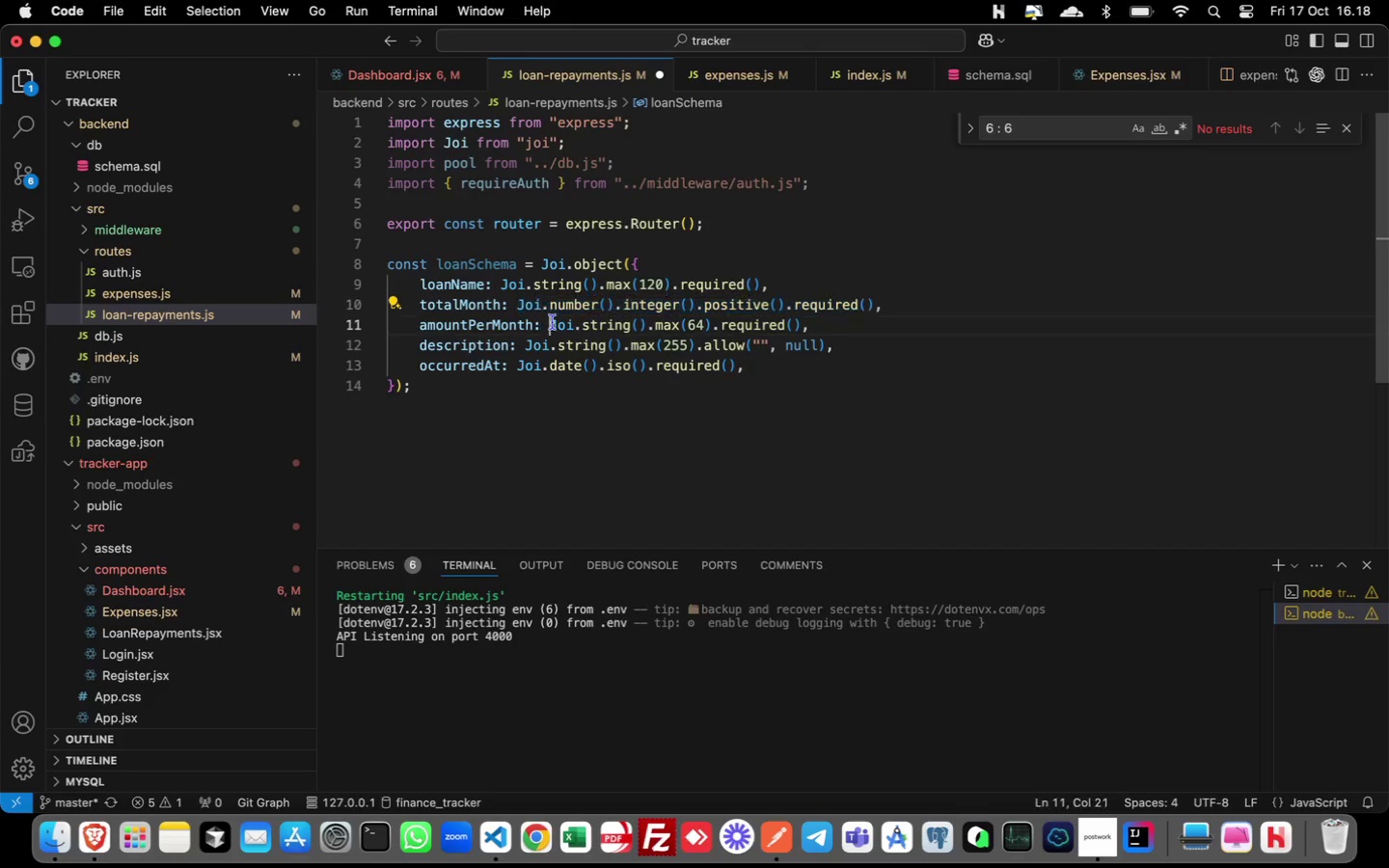 
left_click_drag(start_coordinate=[550, 321], to_coordinate=[828, 327])
 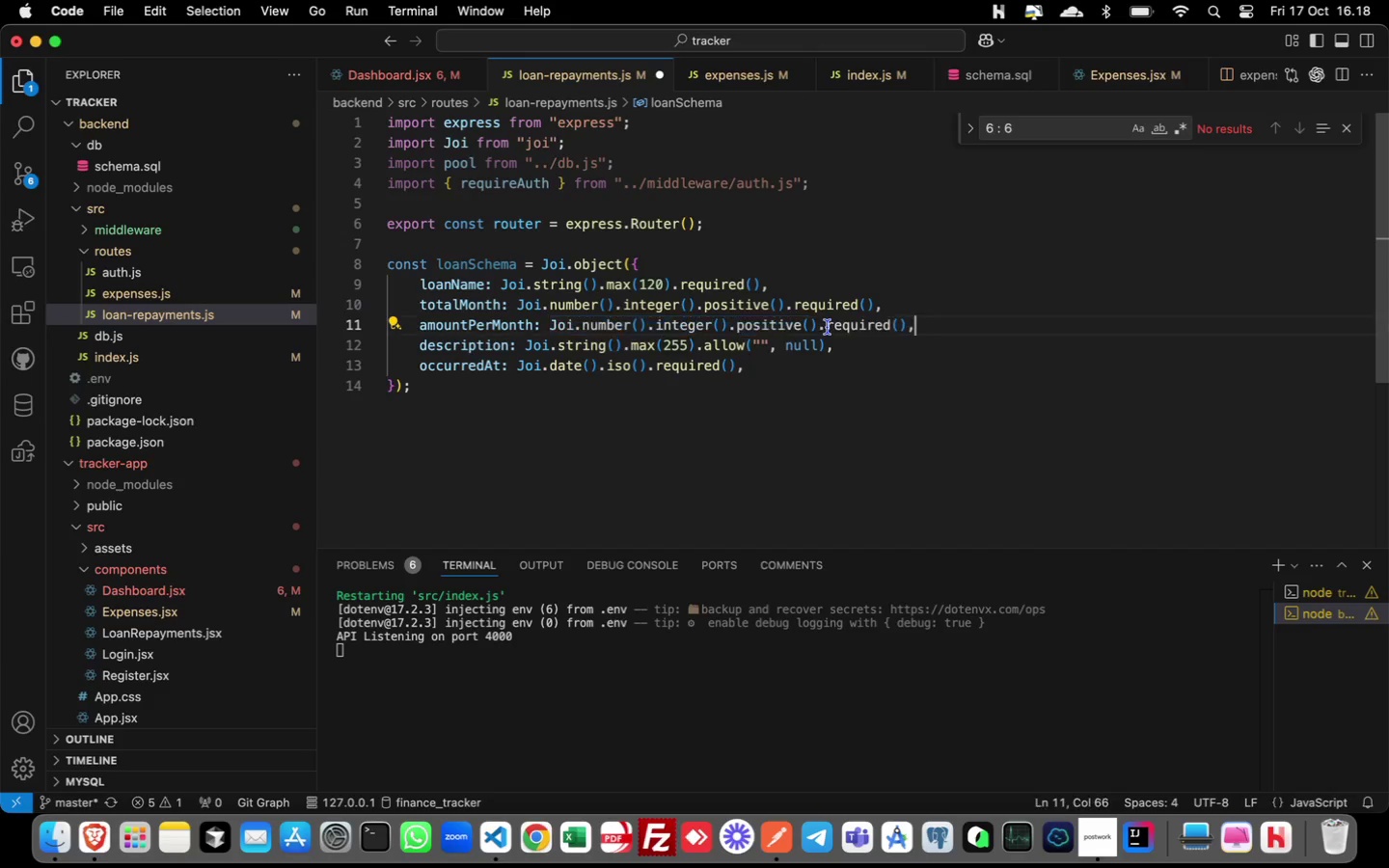 
key(Meta+V)
 